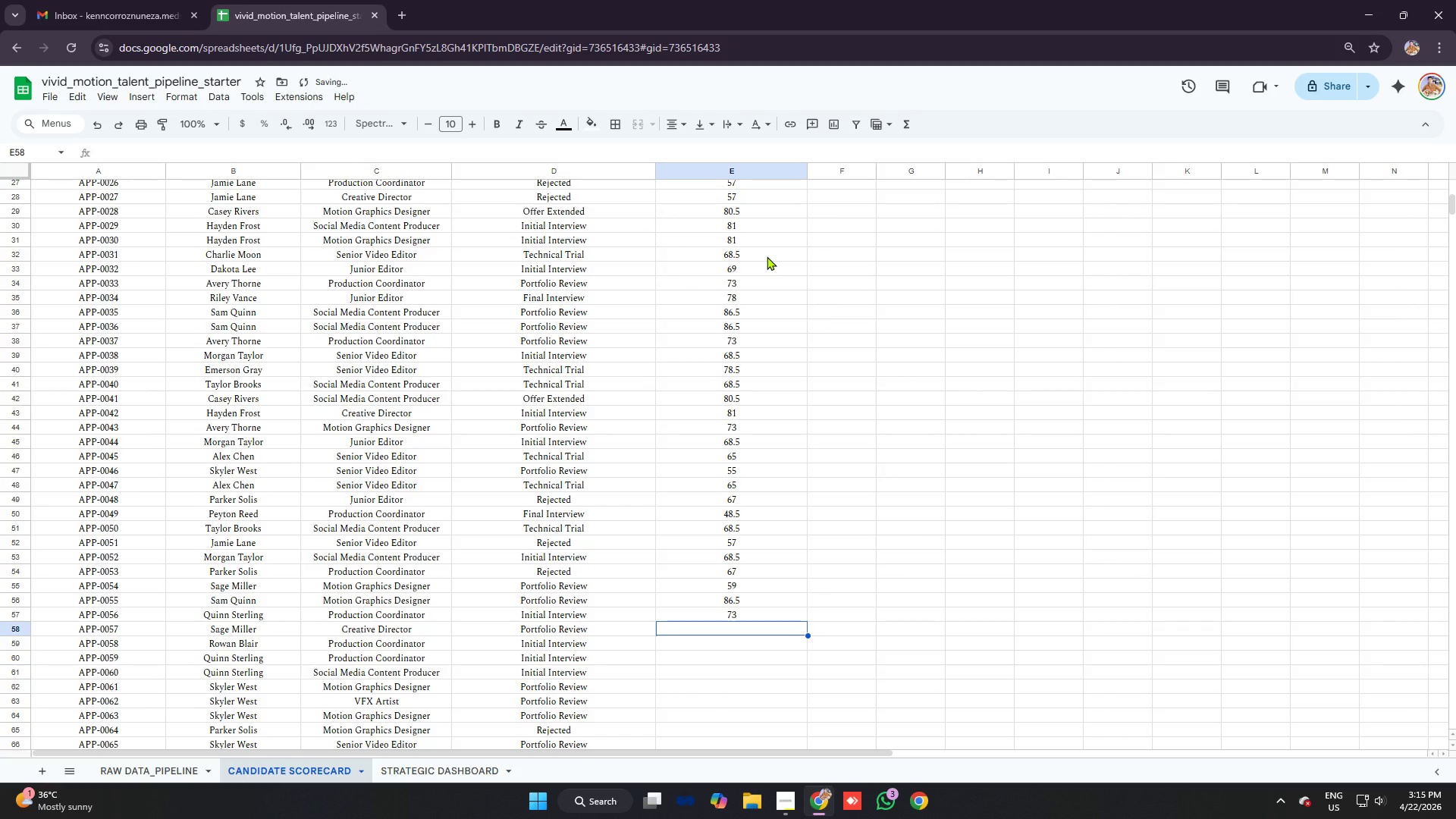 
type(=vlo)
key(Tab)
type(b58)
 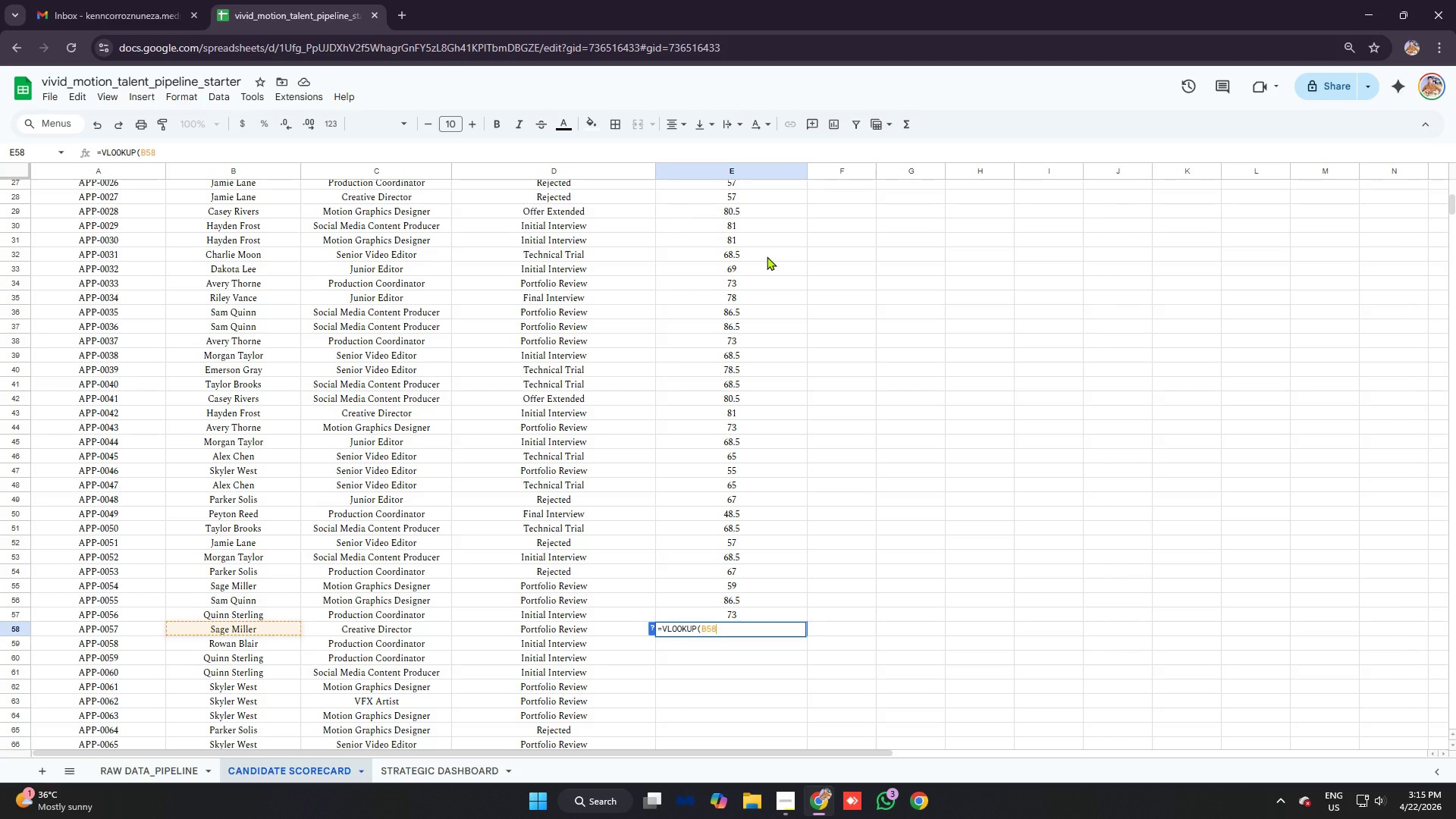 
key(Control+V)
 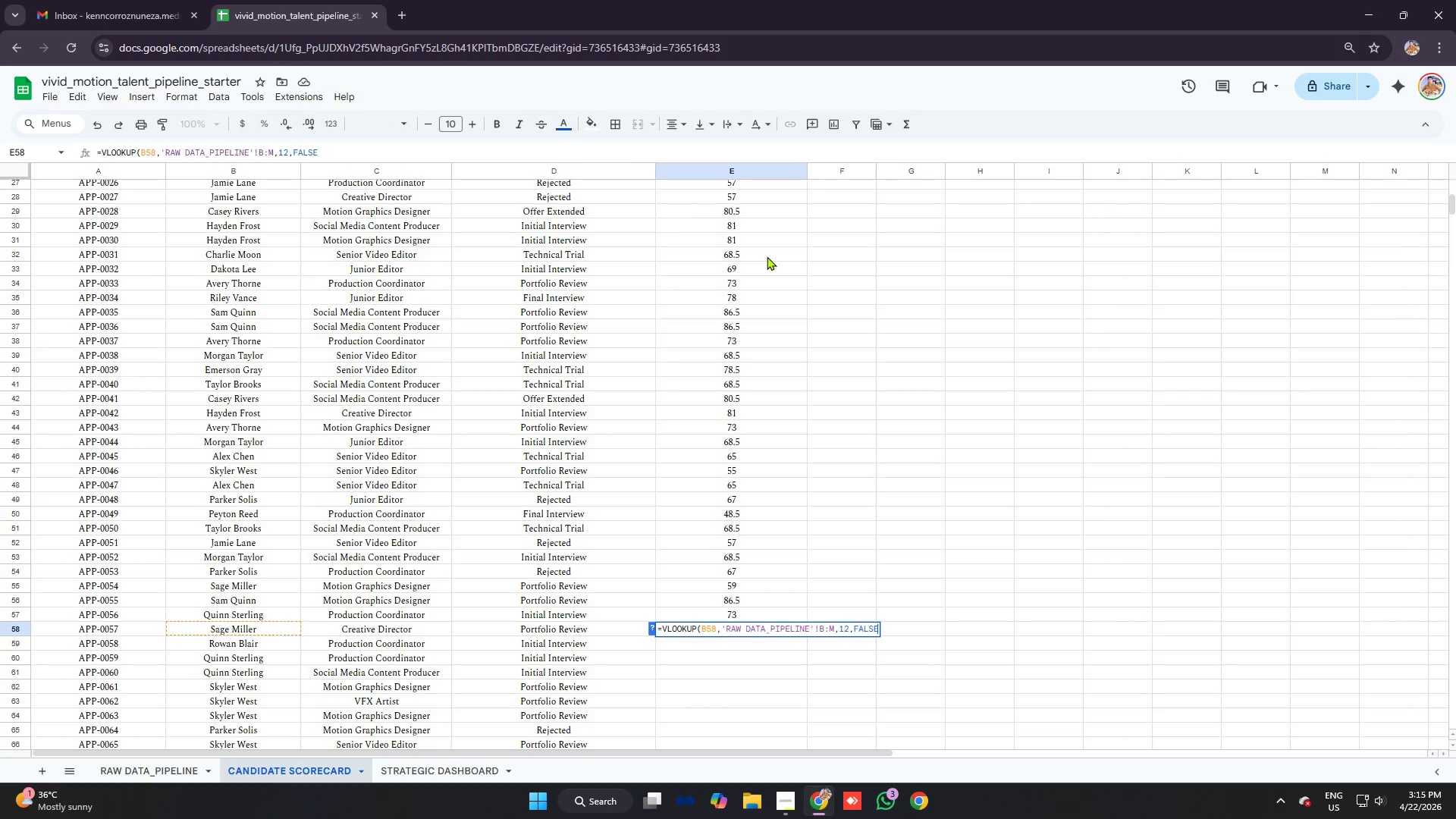 
key(Enter)
 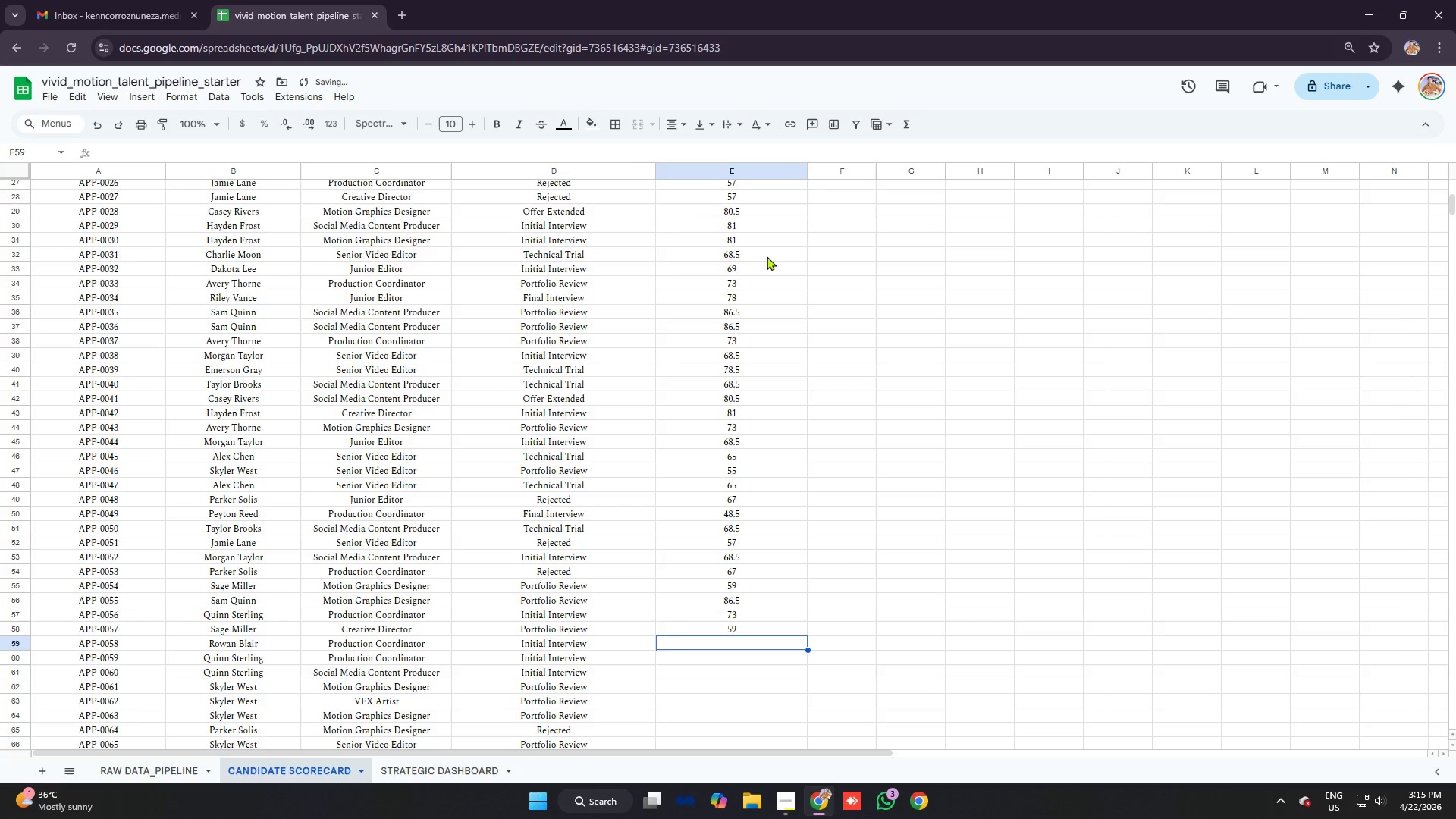 
type(=vlo)
key(Tab)
type(b59)
 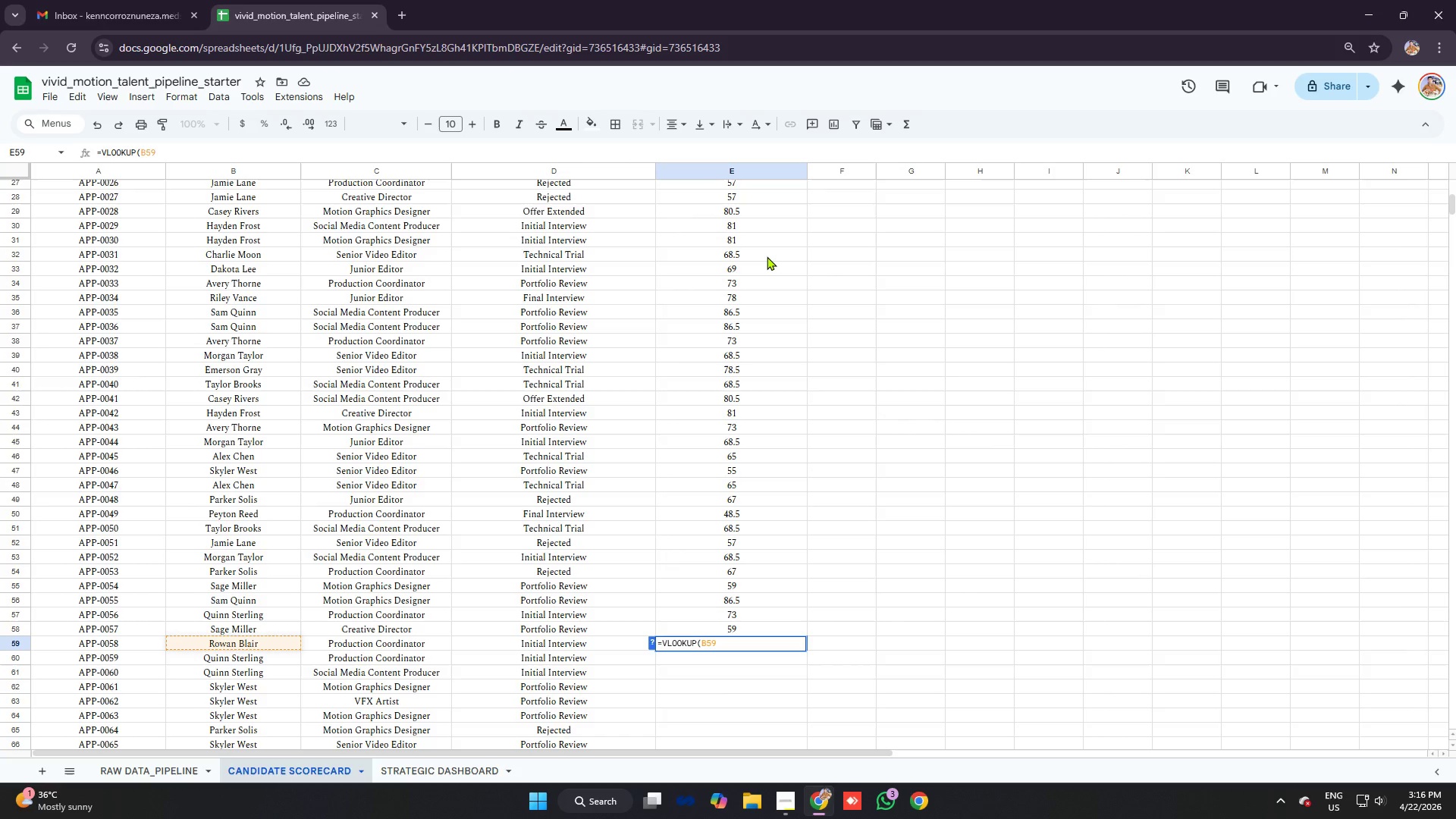 
key(Control+V)
 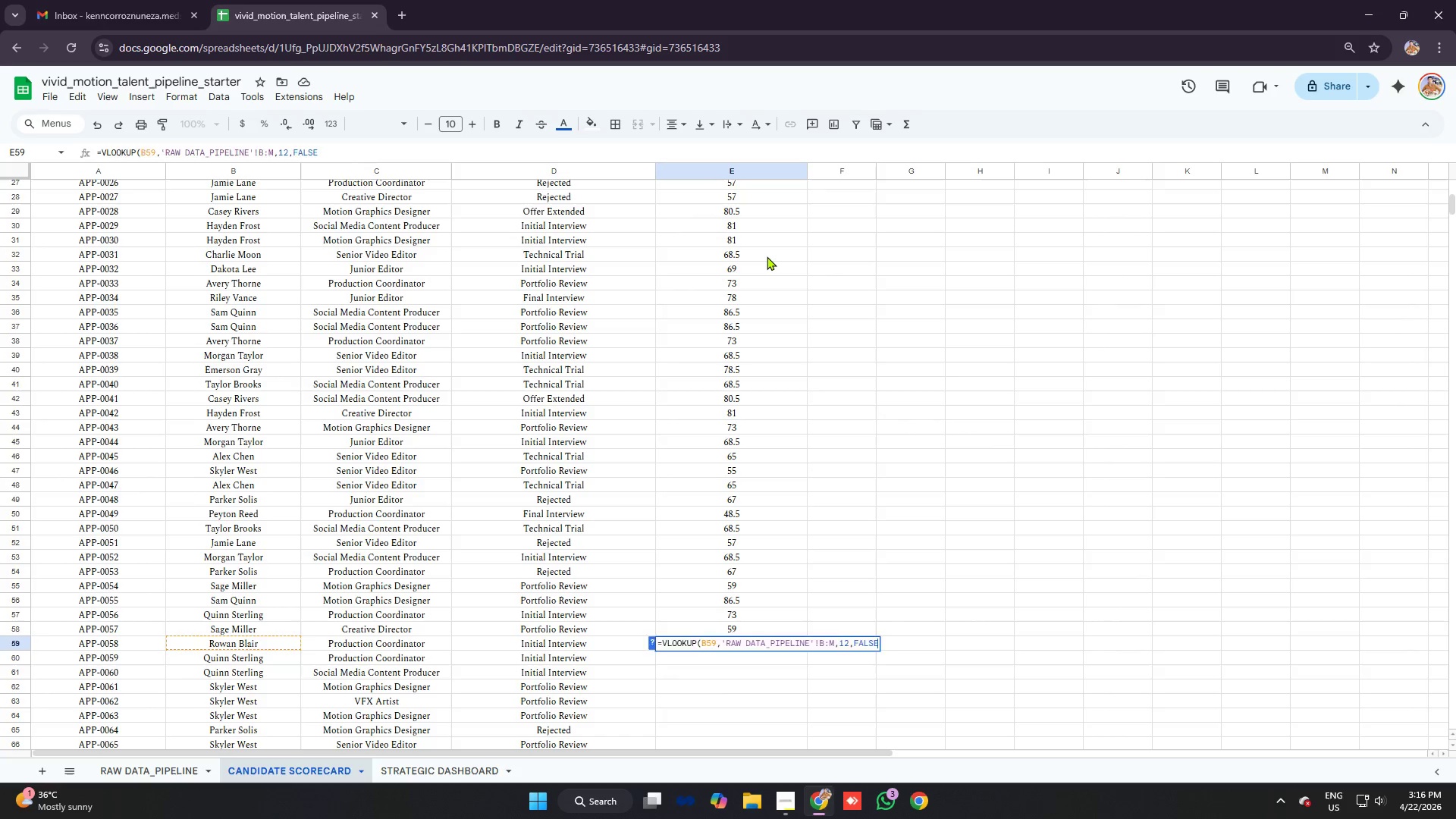 
key(Enter)
 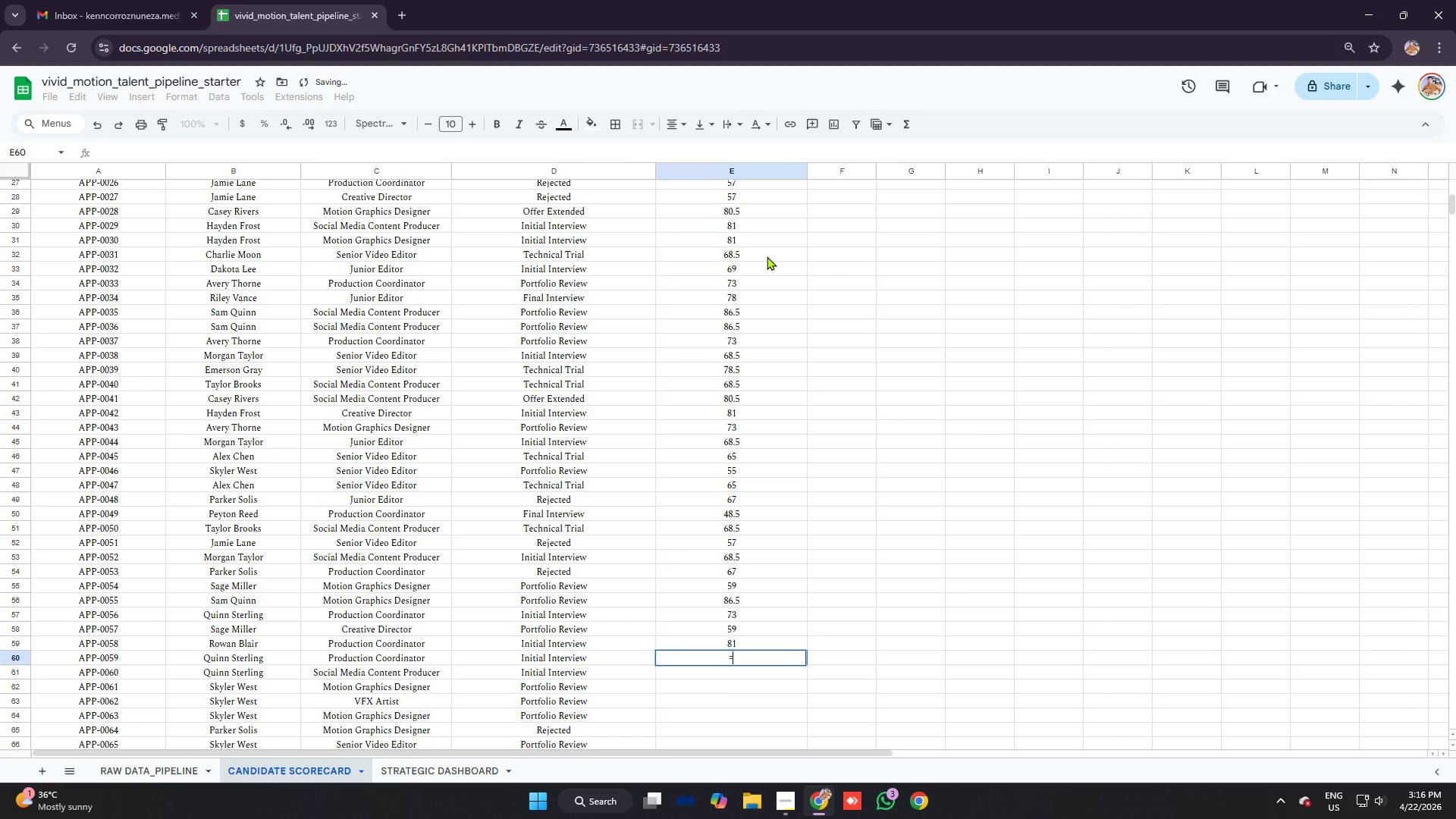 
type(=vlo)
key(Tab)
type(b60)
 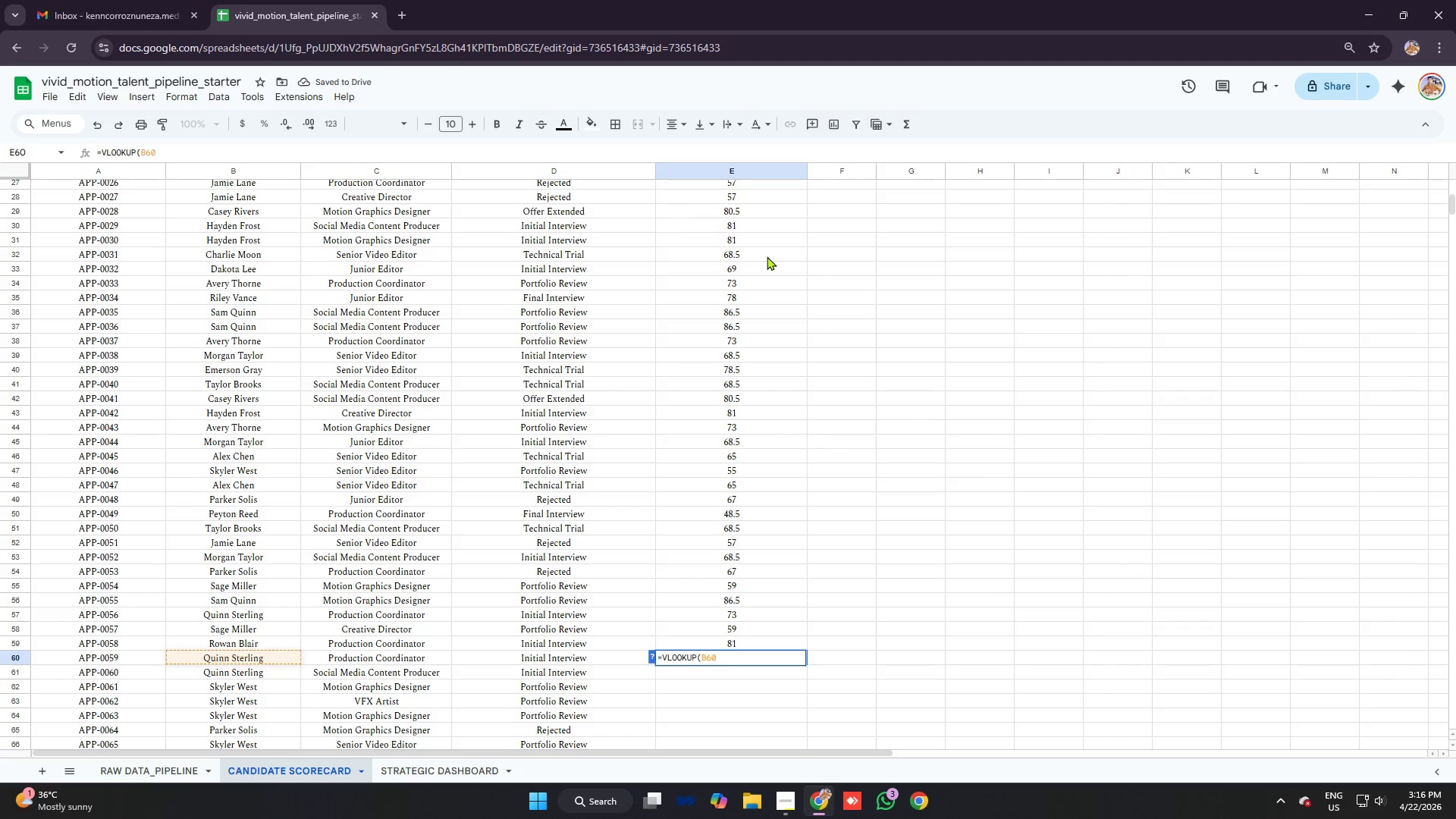 
key(Control+V)
 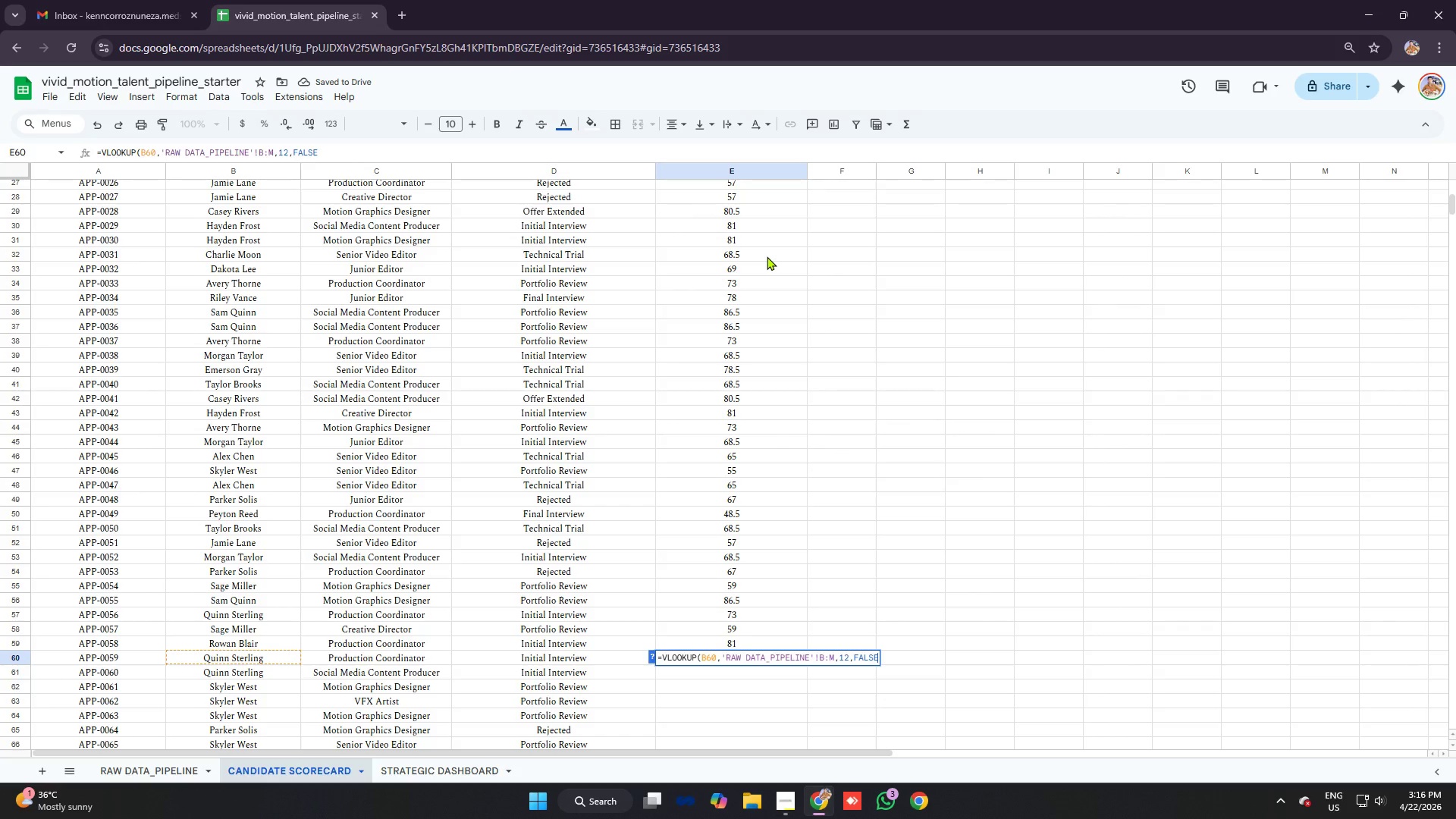 
key(Enter)
 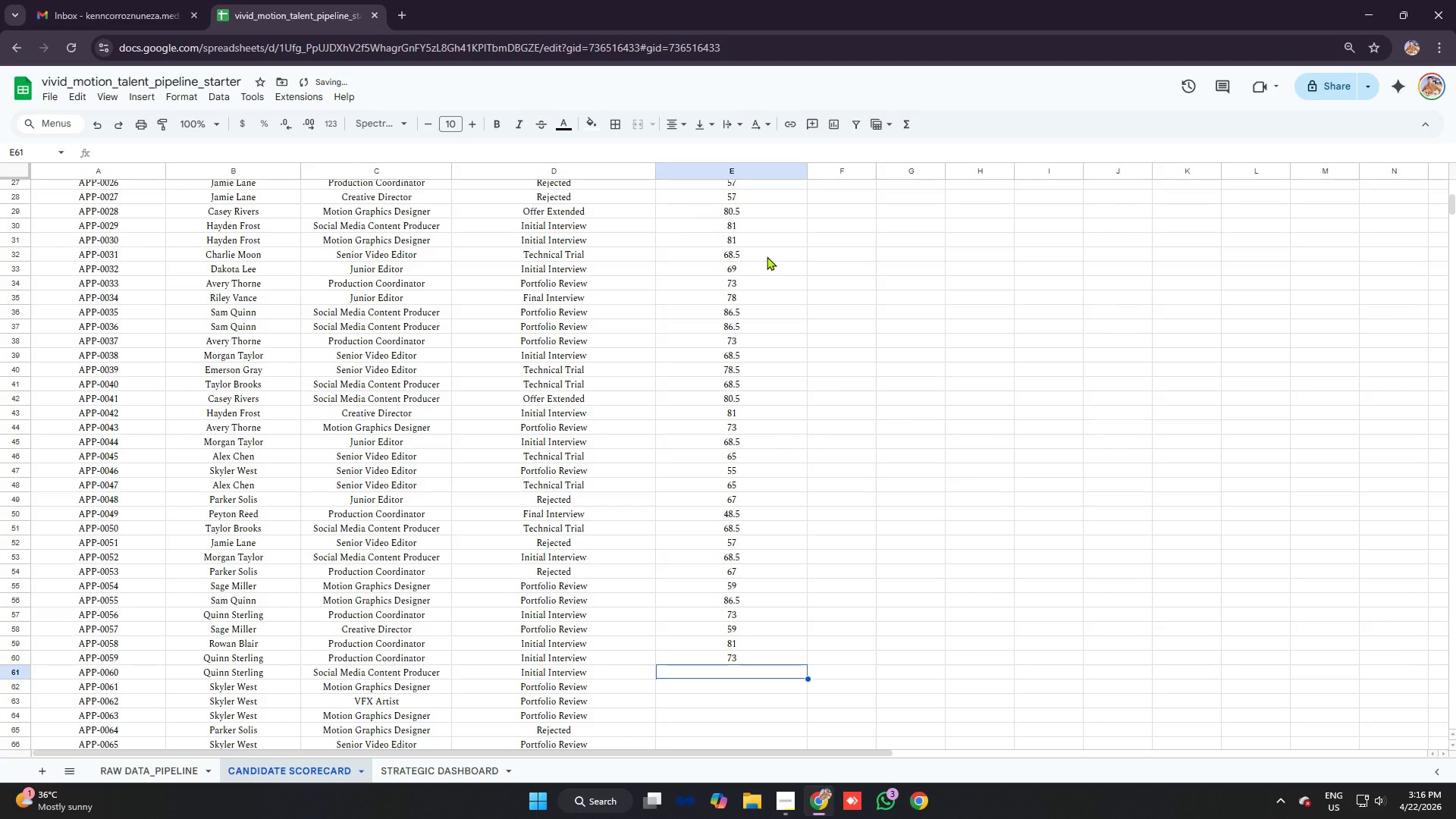 
type(=vlo)
key(Tab)
type(b61)
 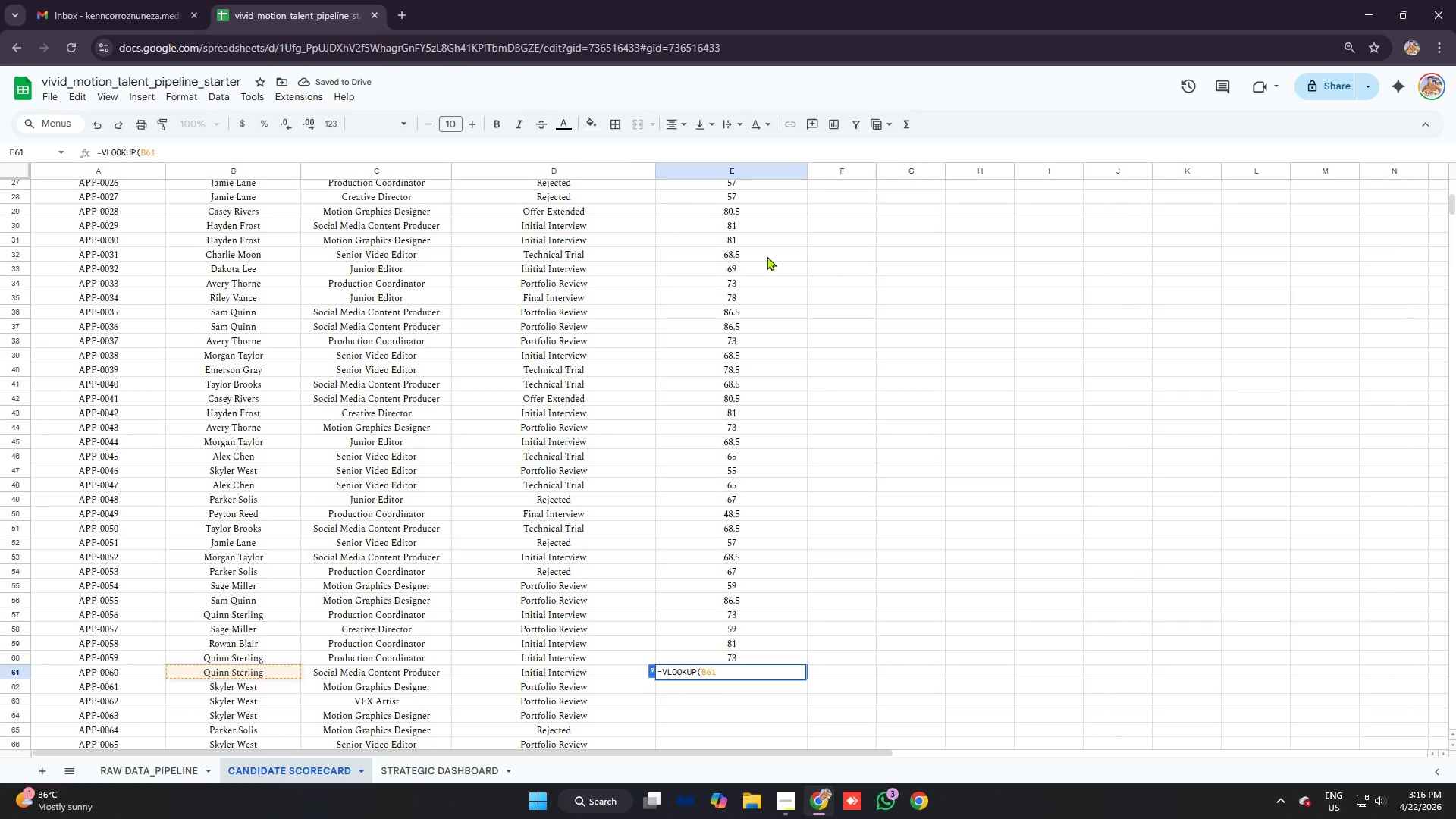 
key(Control+V)
 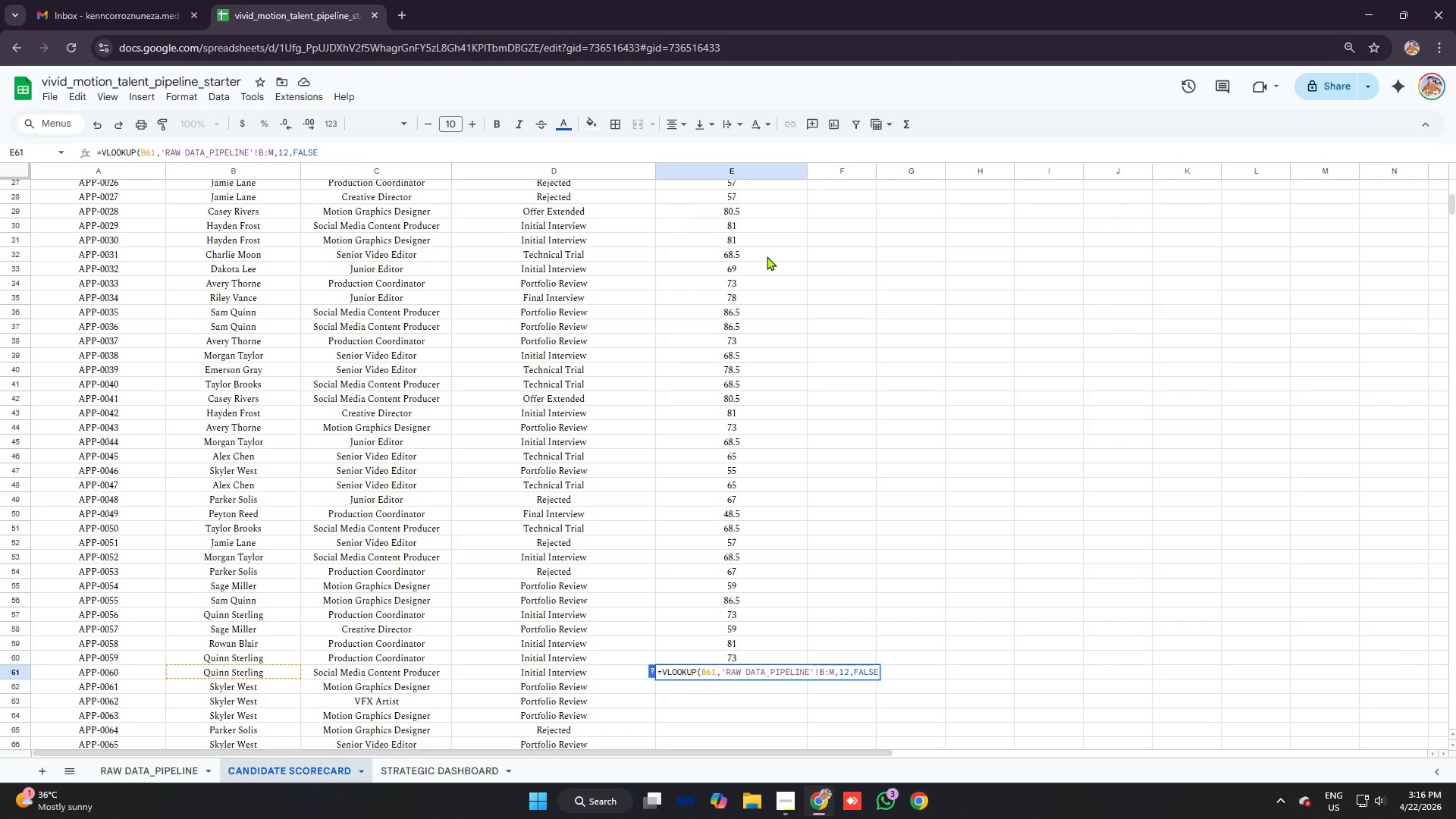 
key(Enter)
 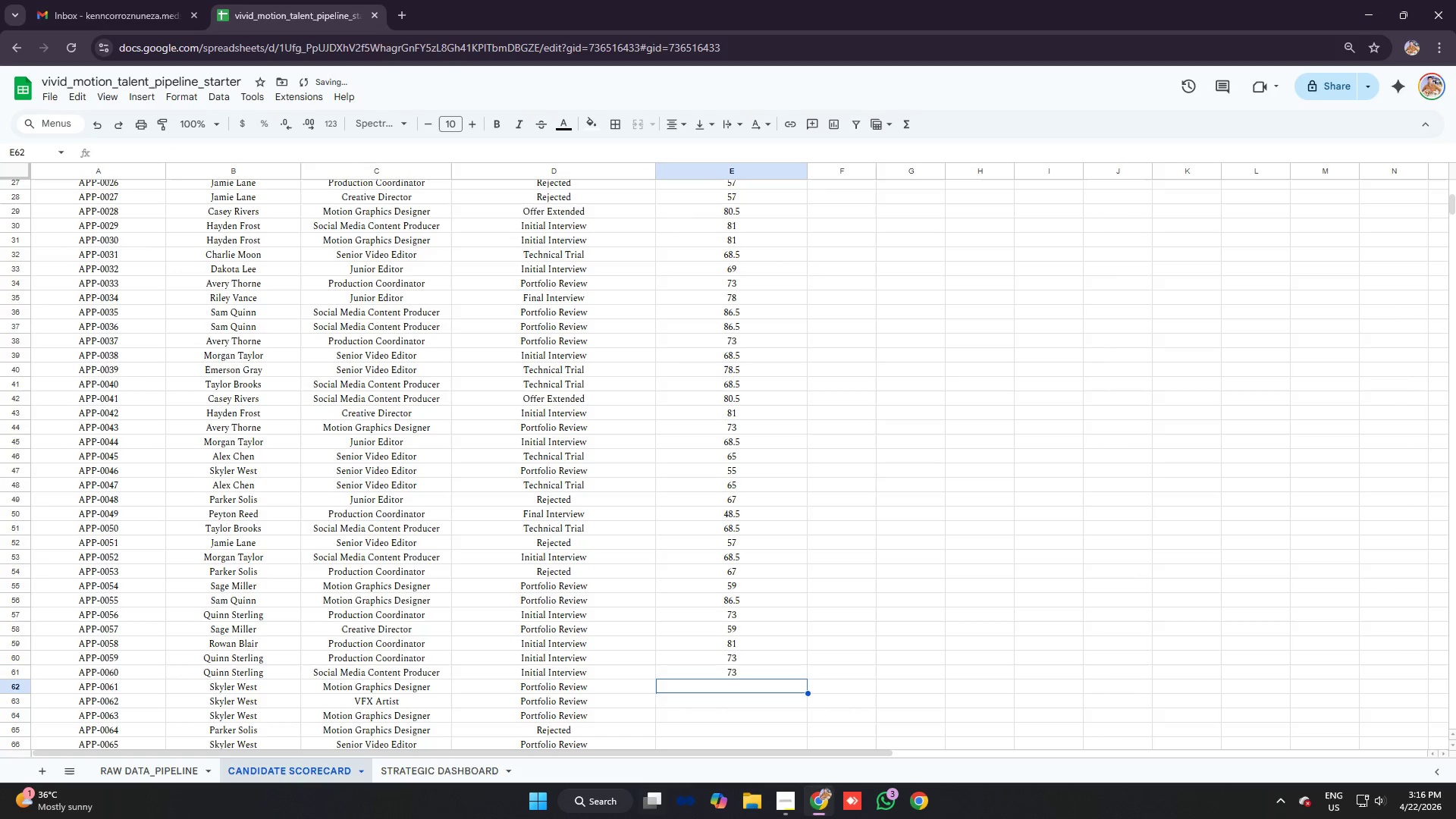 
left_click_drag(start_coordinate=[910, 743], to_coordinate=[905, 745])
 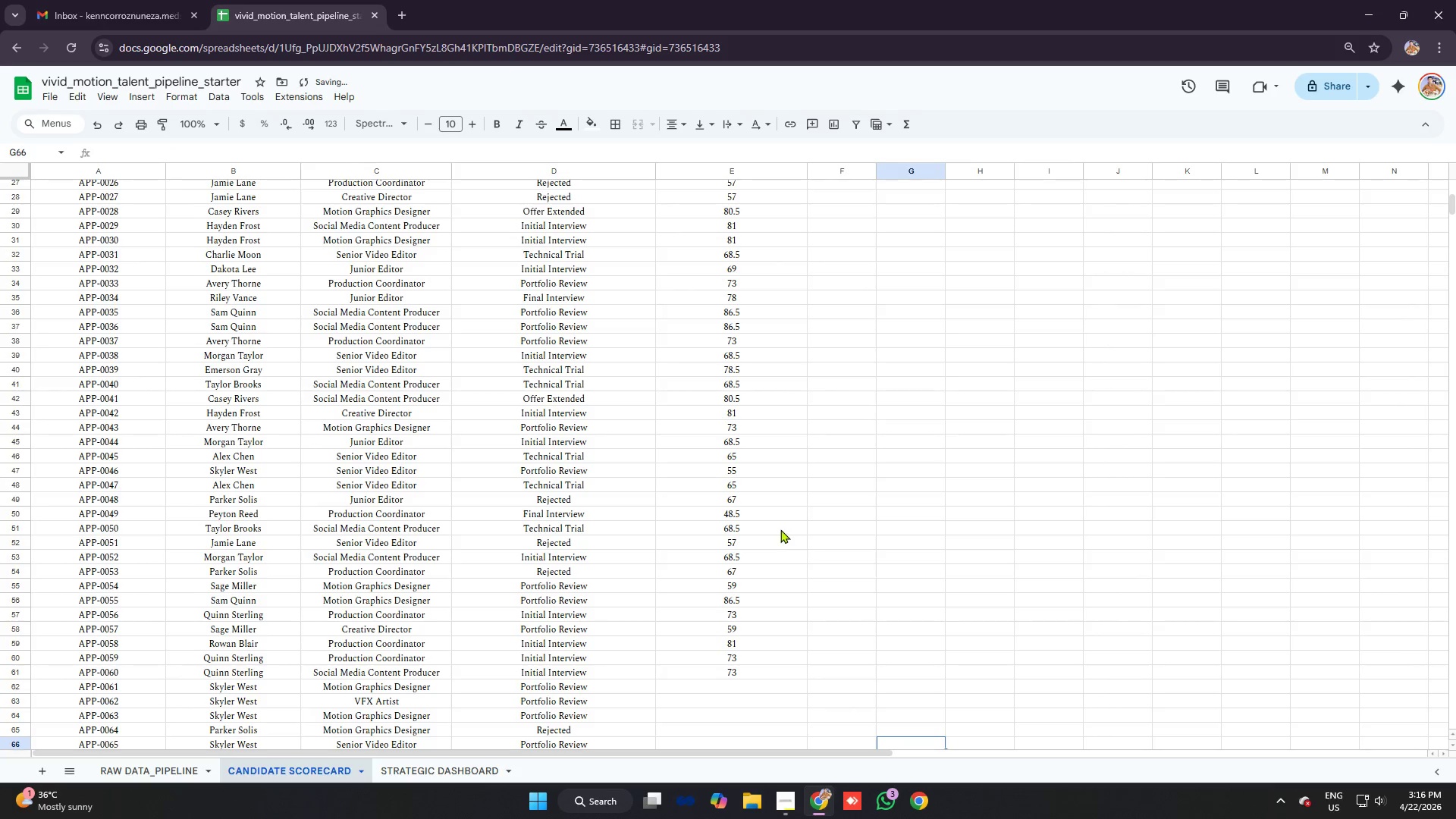 
scroll: coordinate [774, 381], scroll_direction: down, amount: 7.0
 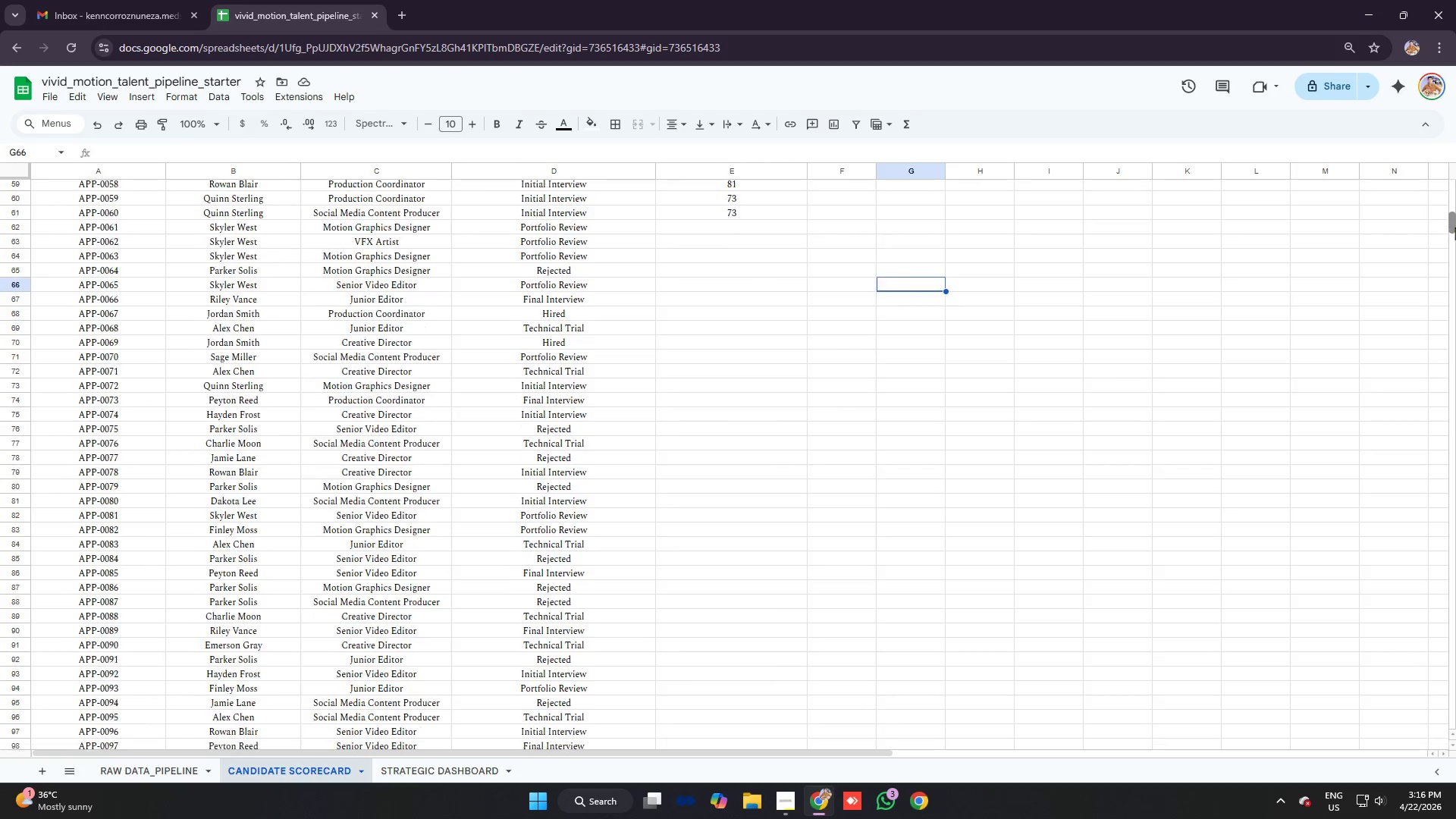 
left_click([745, 231])
 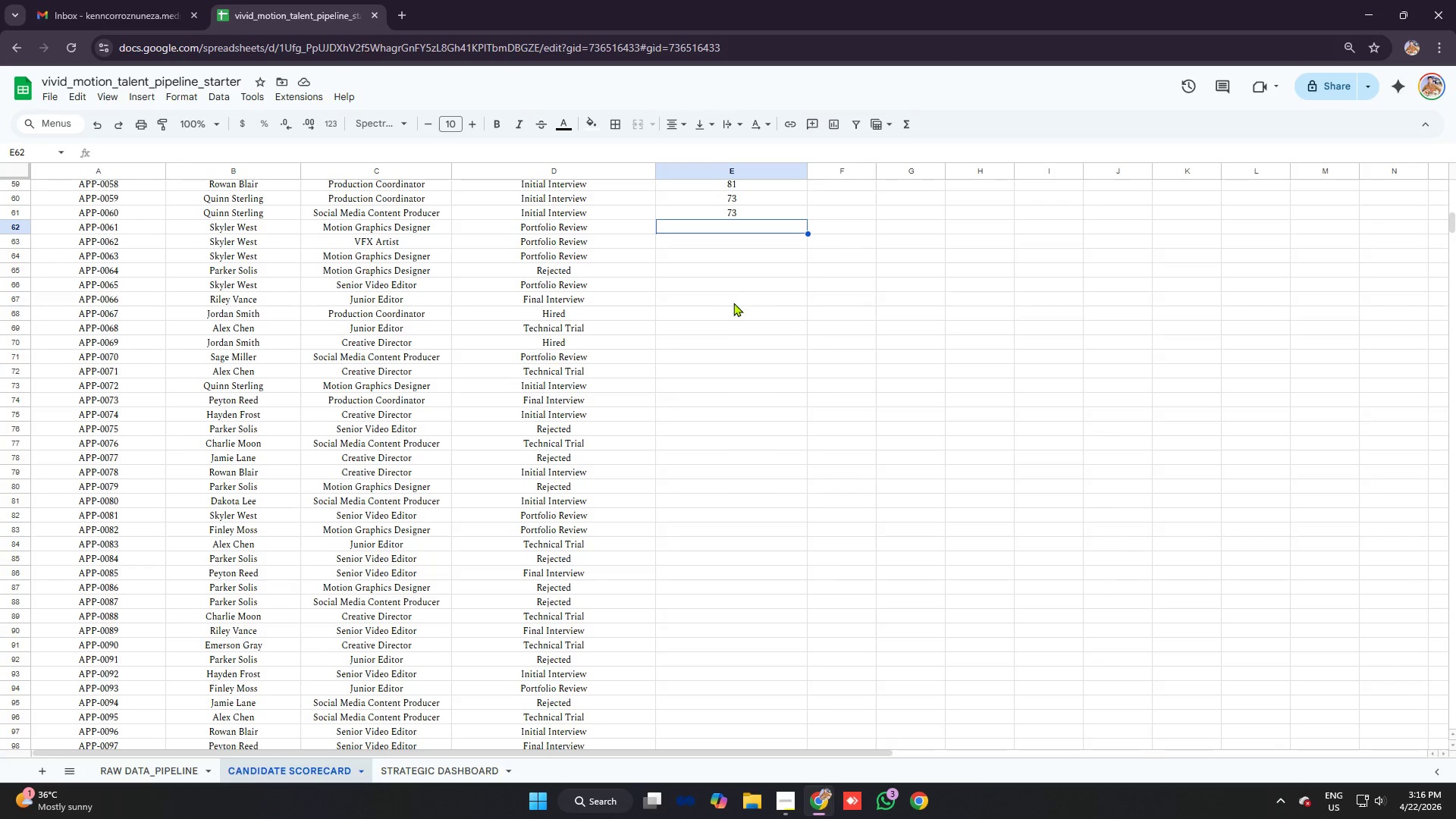 
scroll: coordinate [728, 311], scroll_direction: down, amount: 11.0
 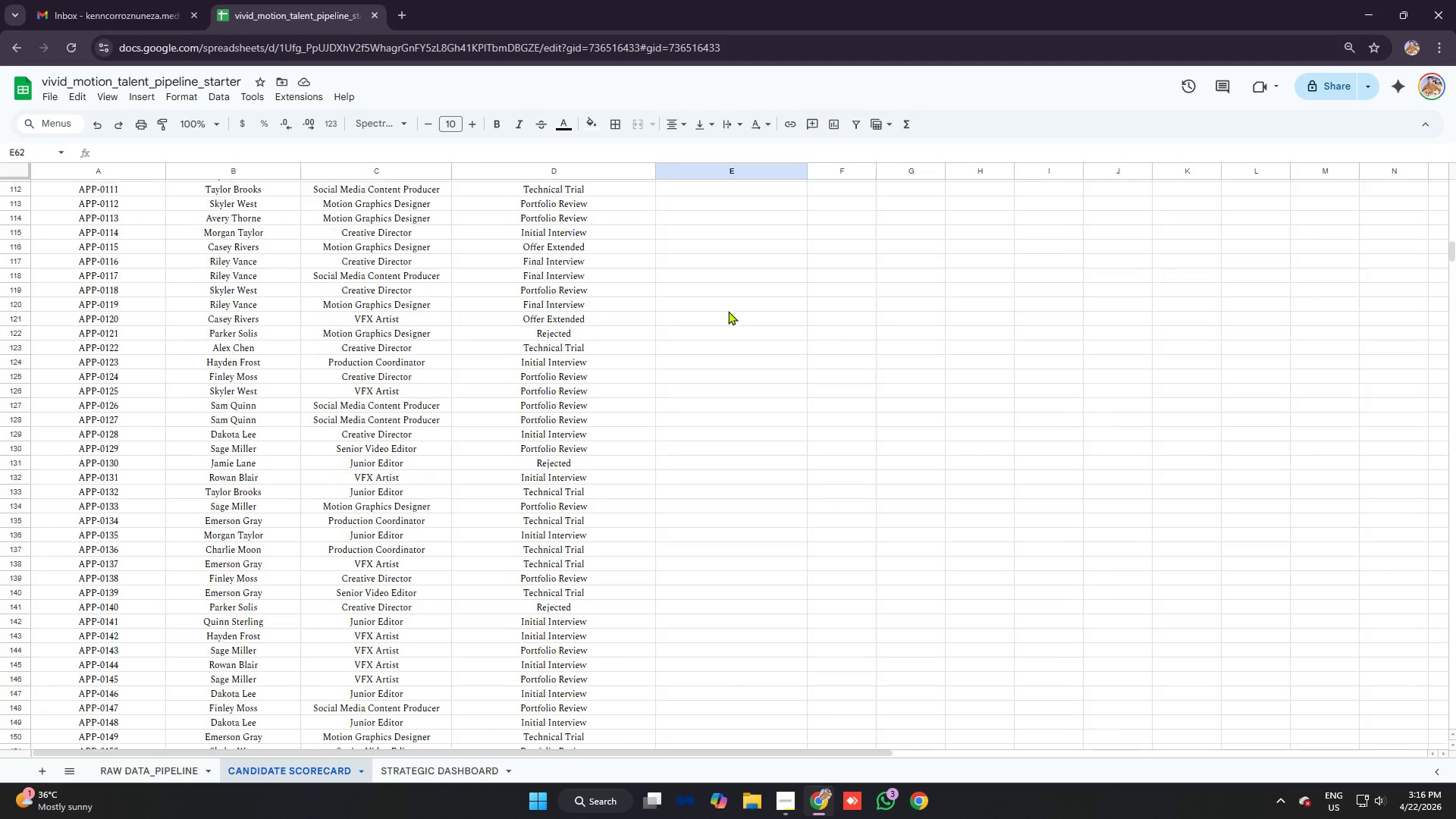 
scroll: coordinate [730, 312], scroll_direction: up, amount: 16.0
 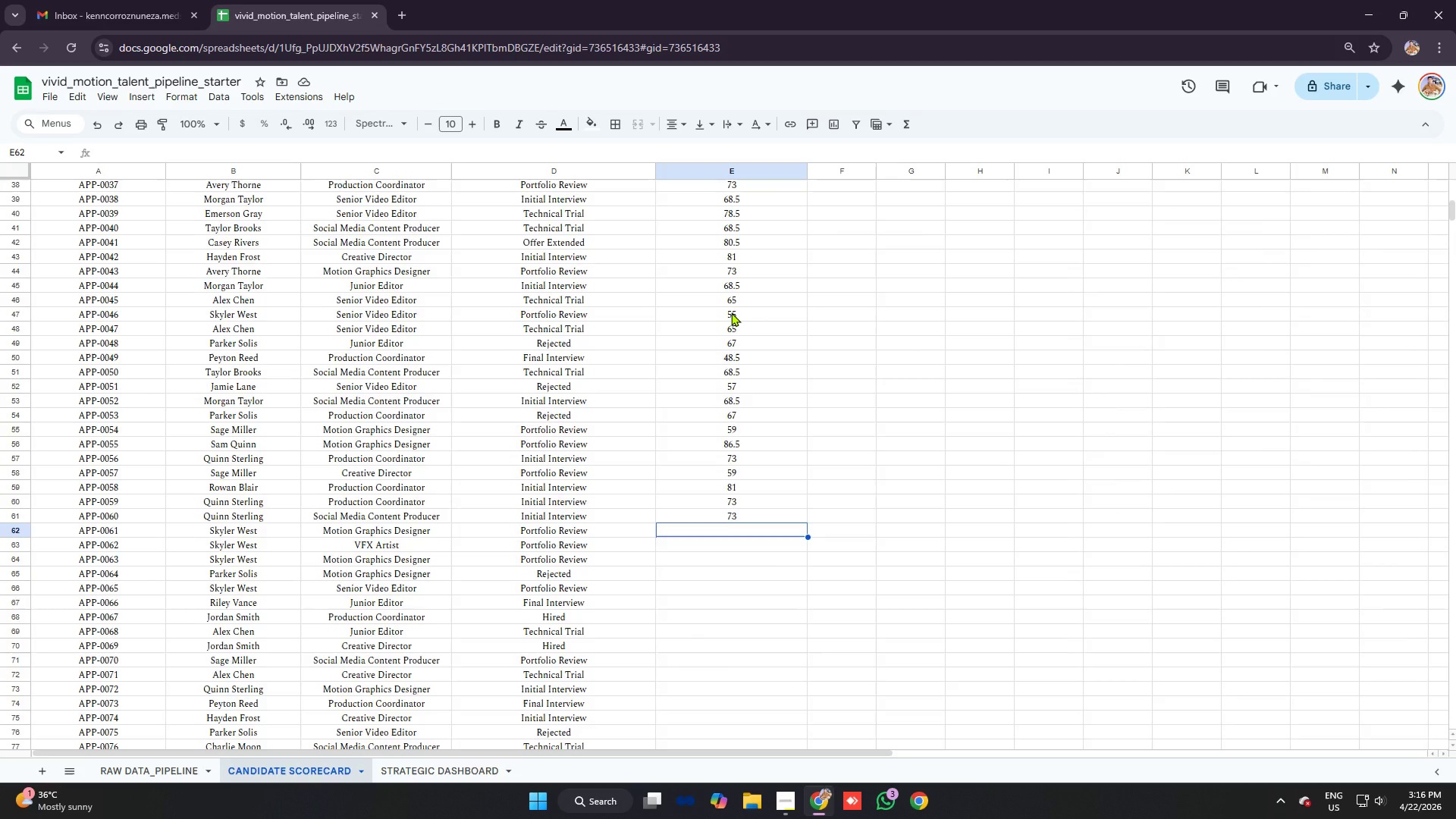 
scroll: coordinate [731, 312], scroll_direction: down, amount: 5.0
 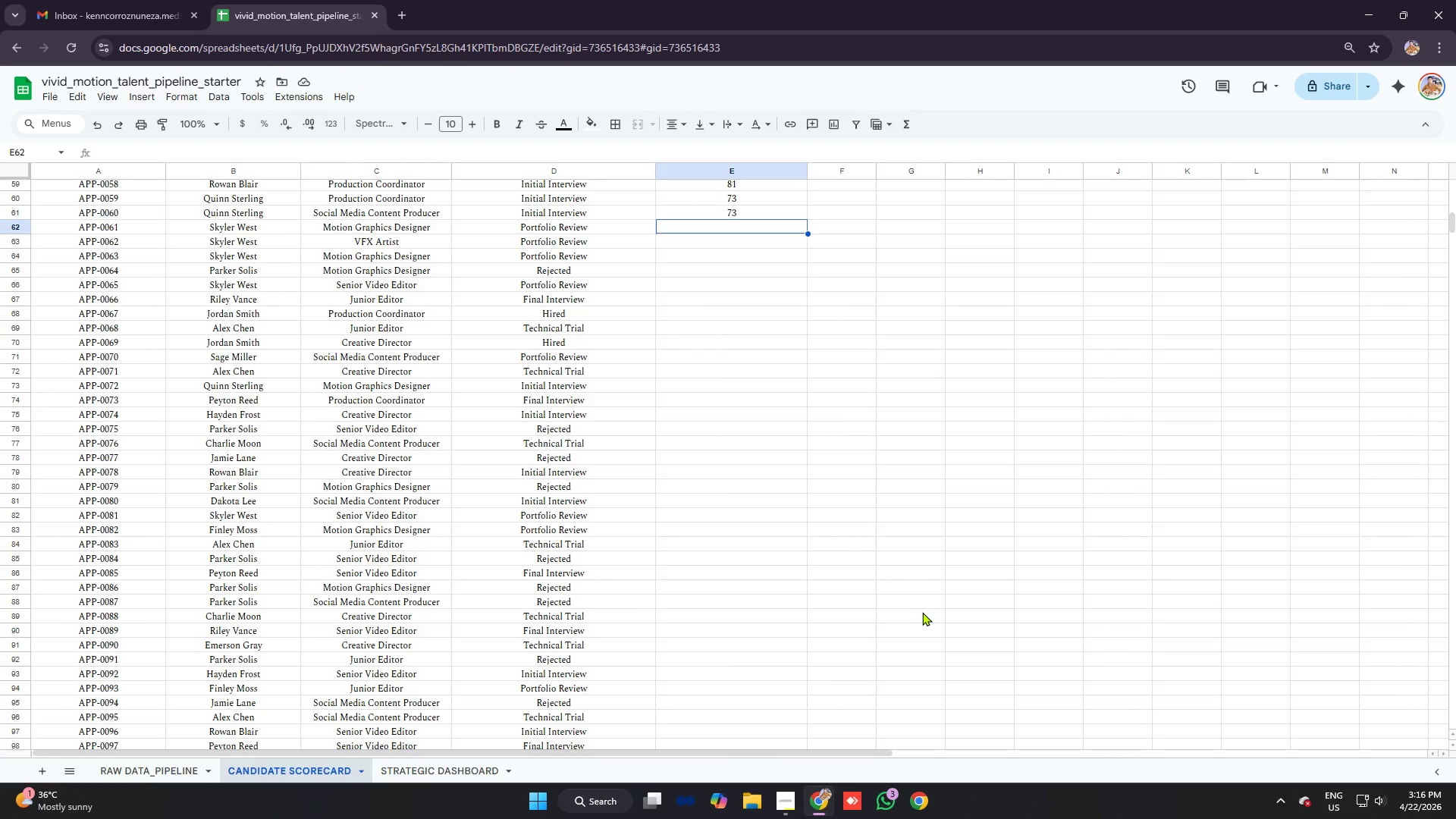 
wait(6.76)
 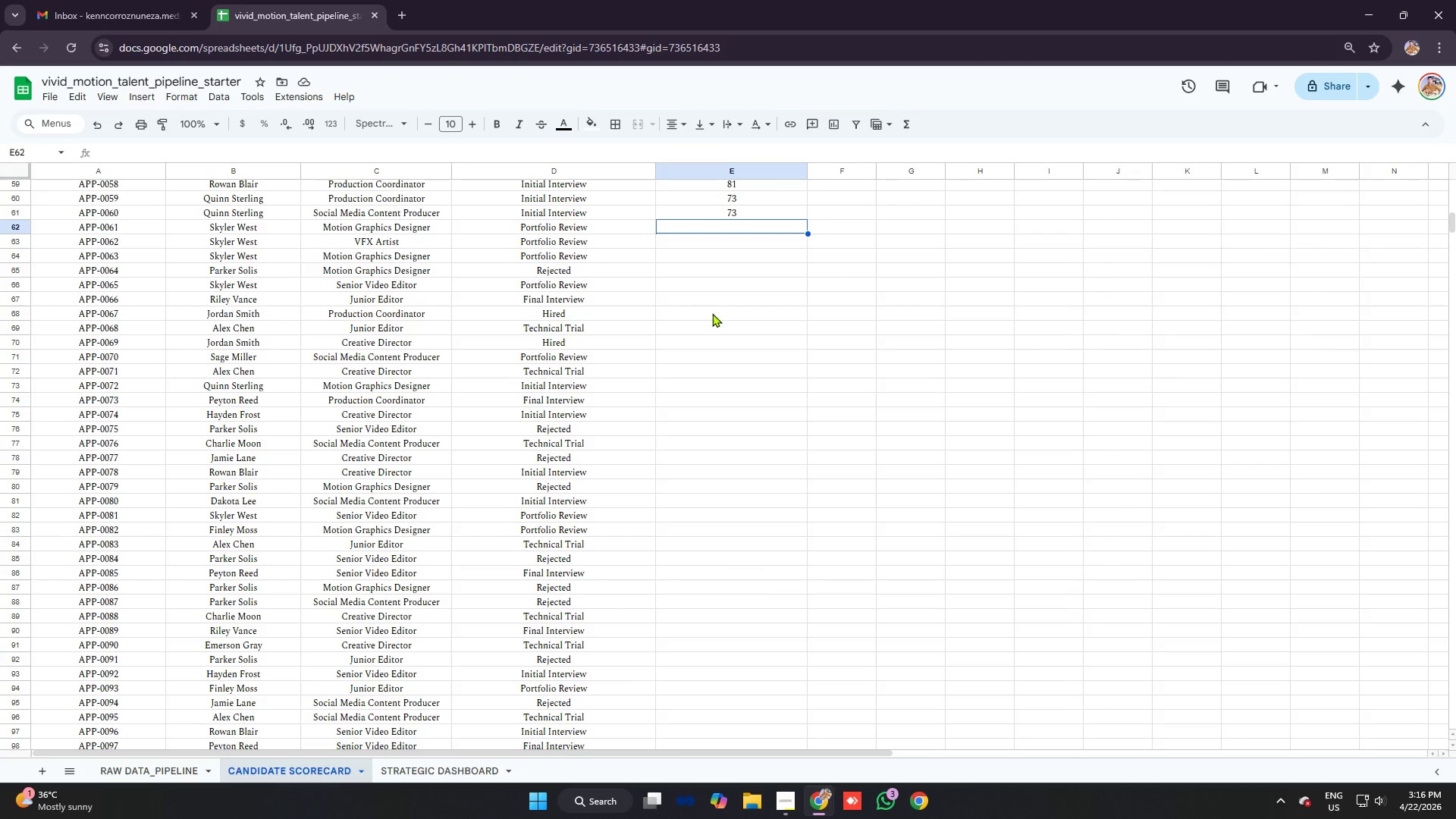 
type(b)
key(Backspace)
type(-vlo)
key(Backspace)
key(Backspace)
key(Backspace)
key(Backspace)
type(=vlo)
key(Tab)
type(b62)
 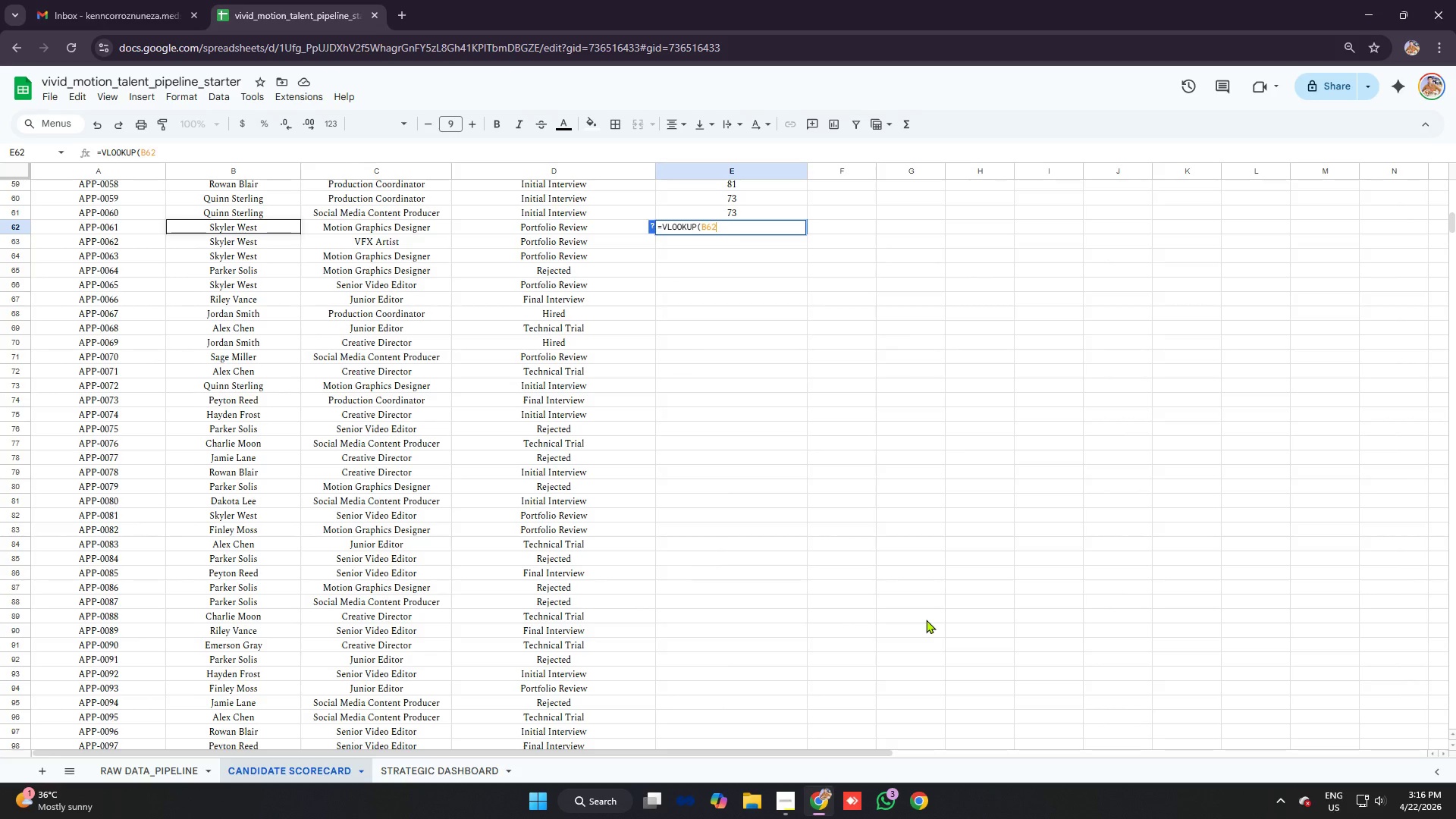 
key(Control+ControlLeft)
 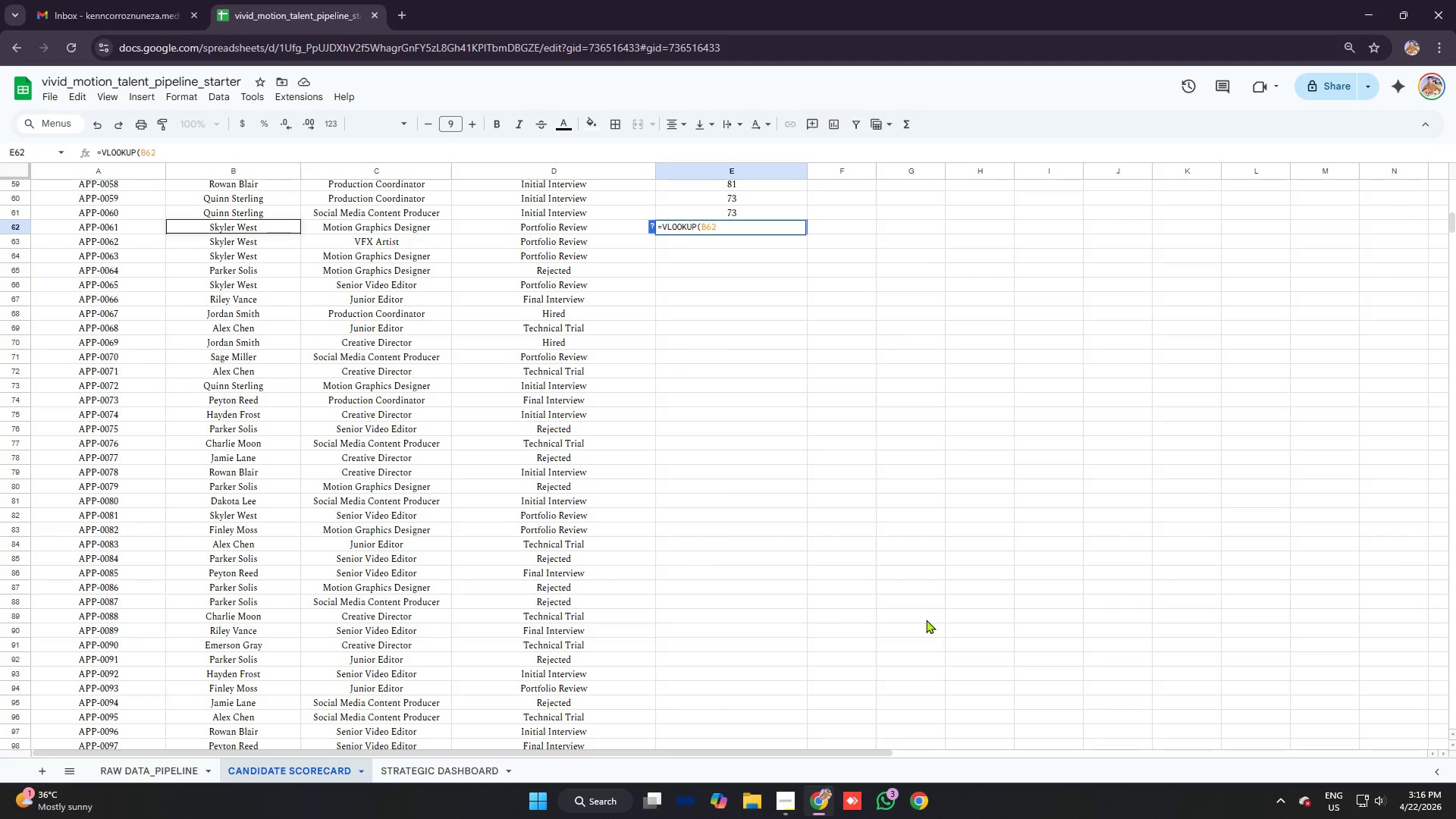 
key(Control+V)
 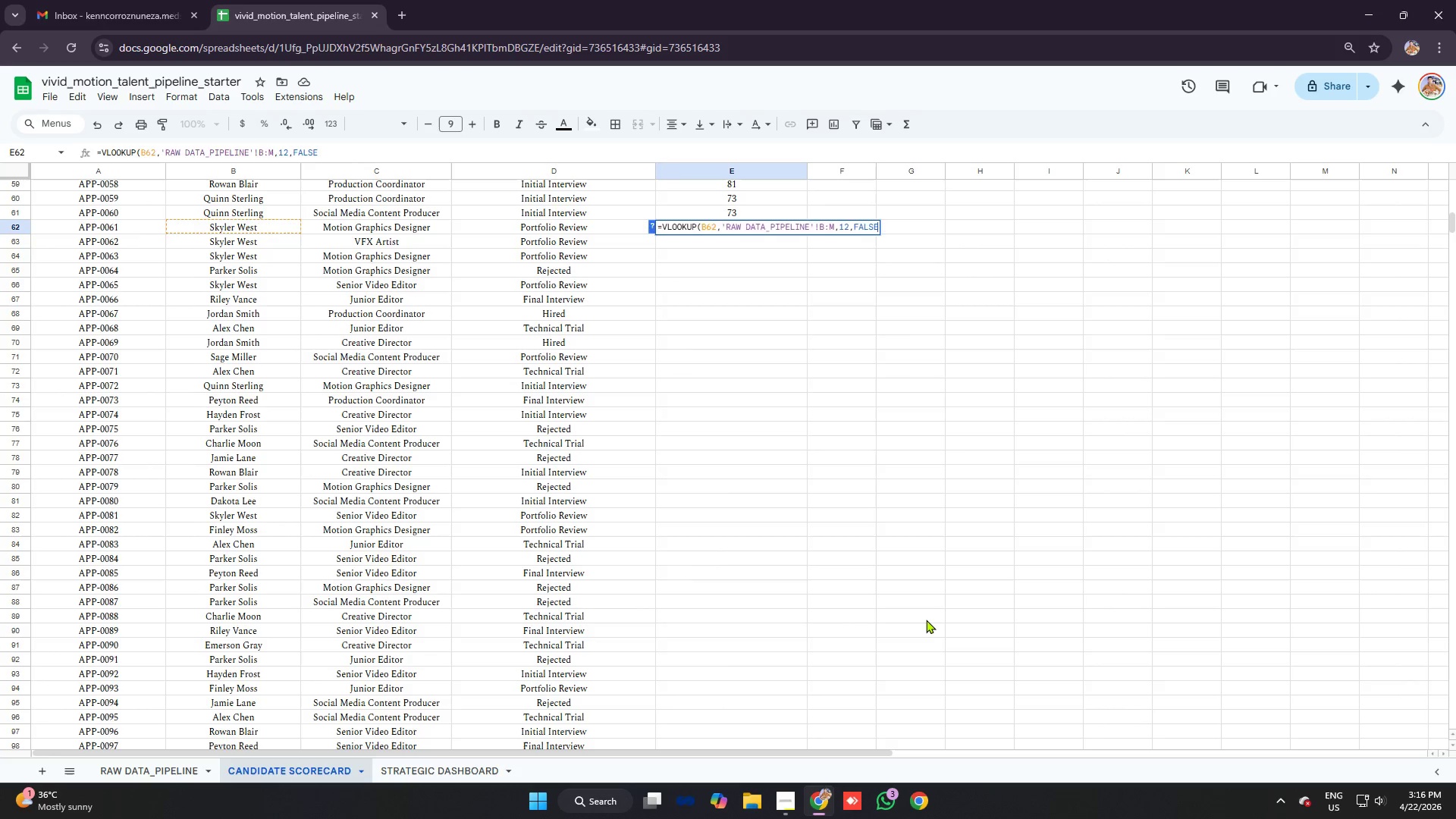 
key(Enter)
 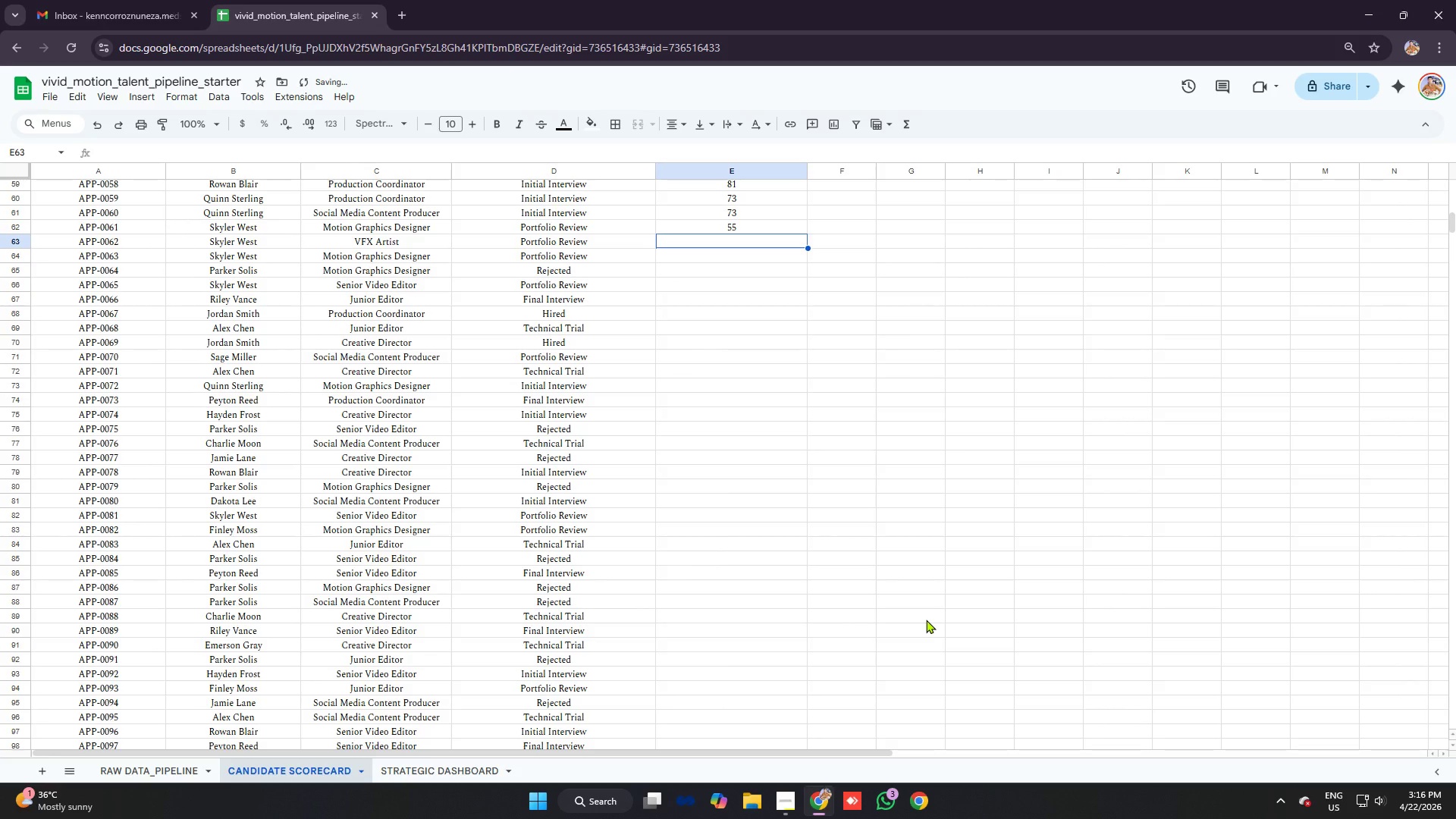 
type(=vl)
key(Tab)
type(b62)
key(Backspace)
type(3)
 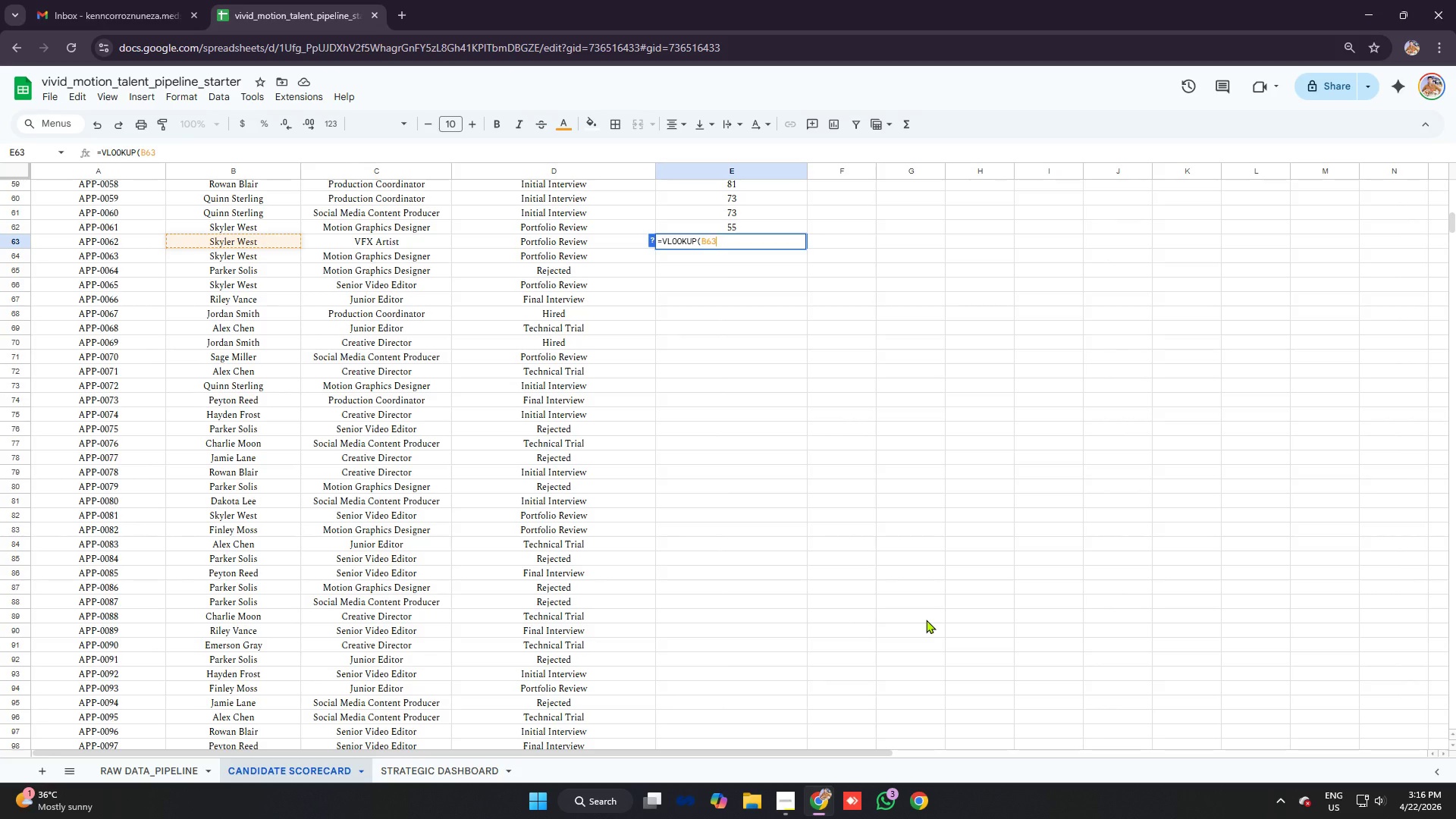 
key(Control+ControlLeft)
 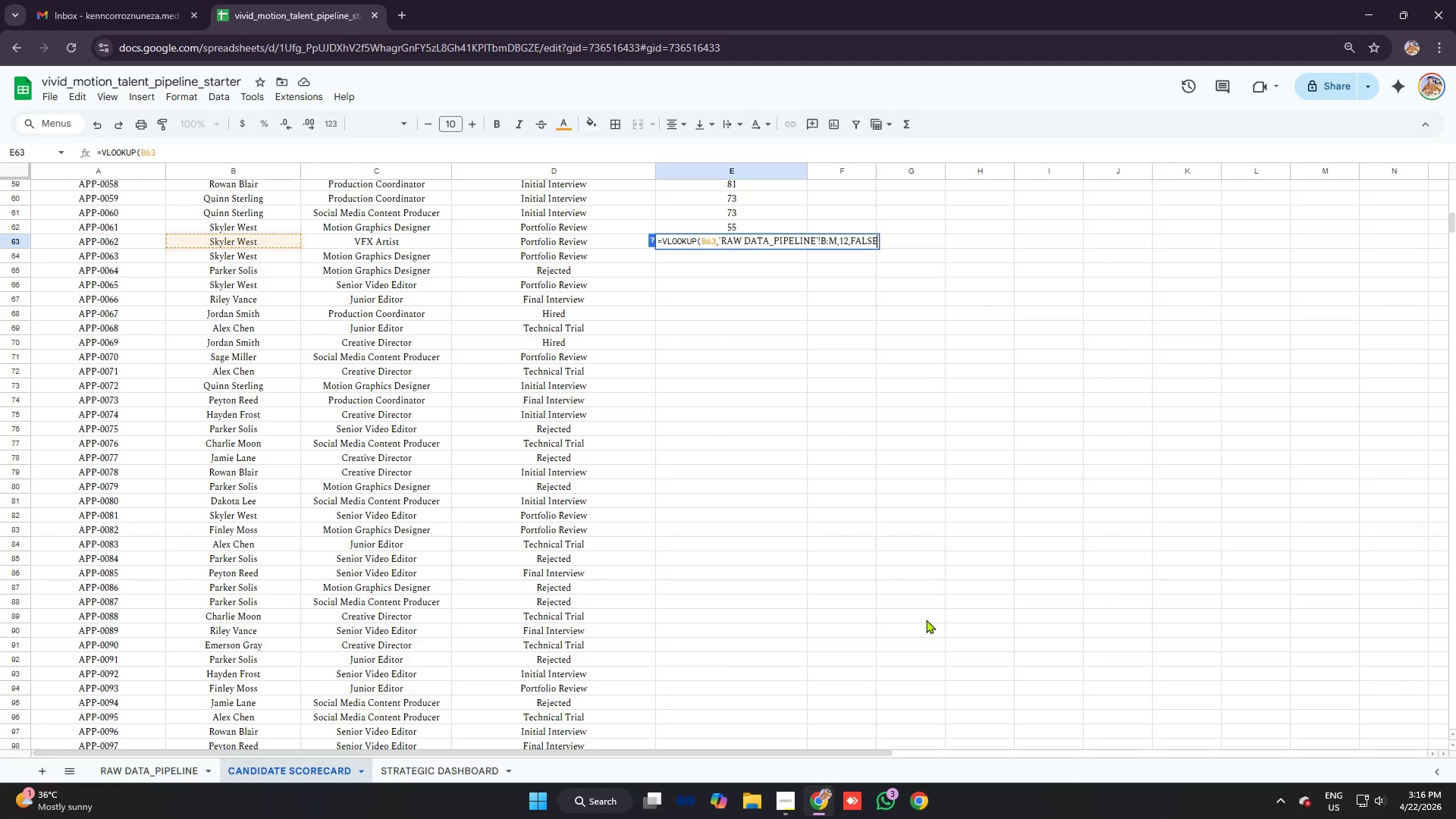 
key(Control+V)
 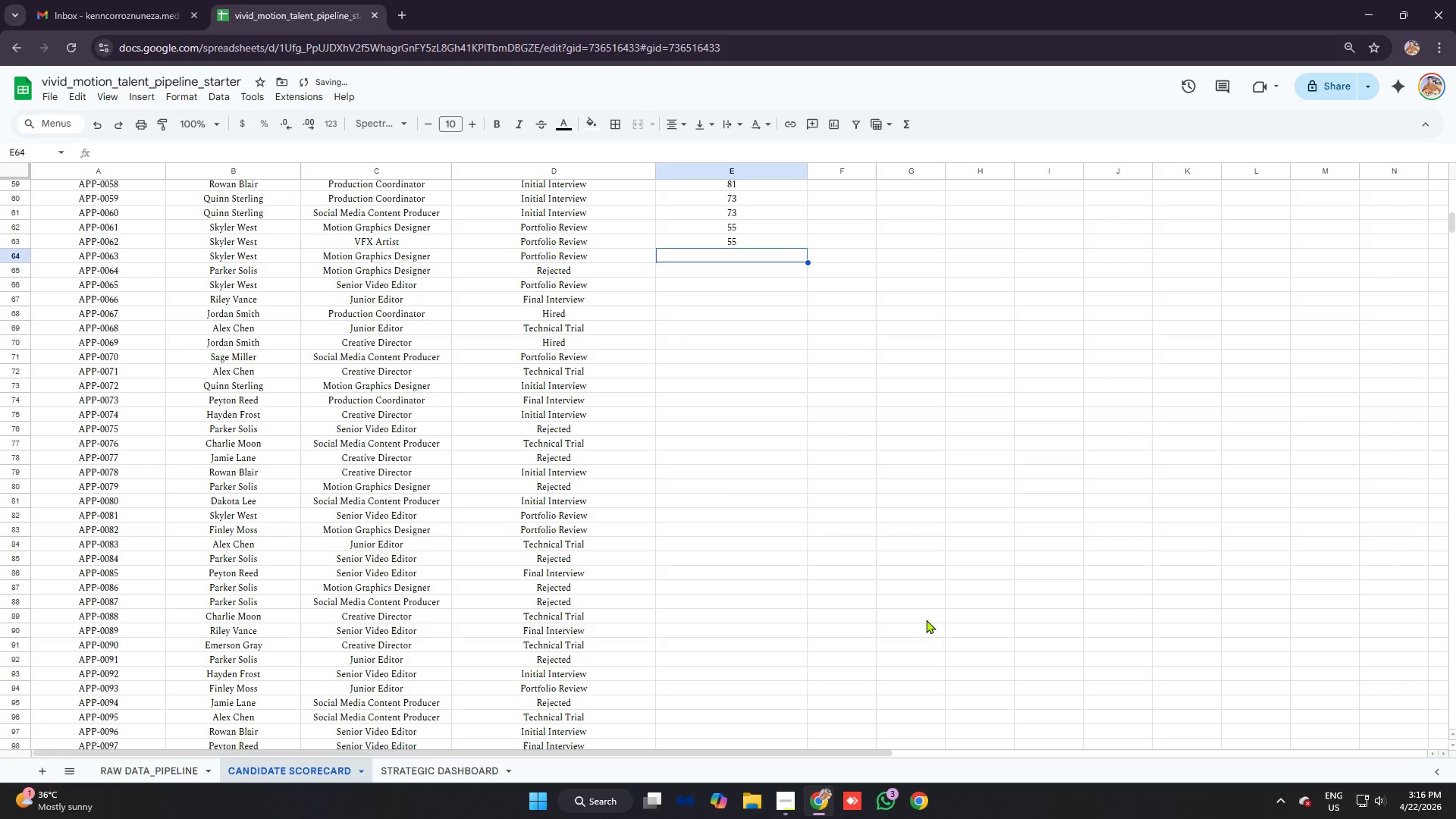 
key(Enter)
 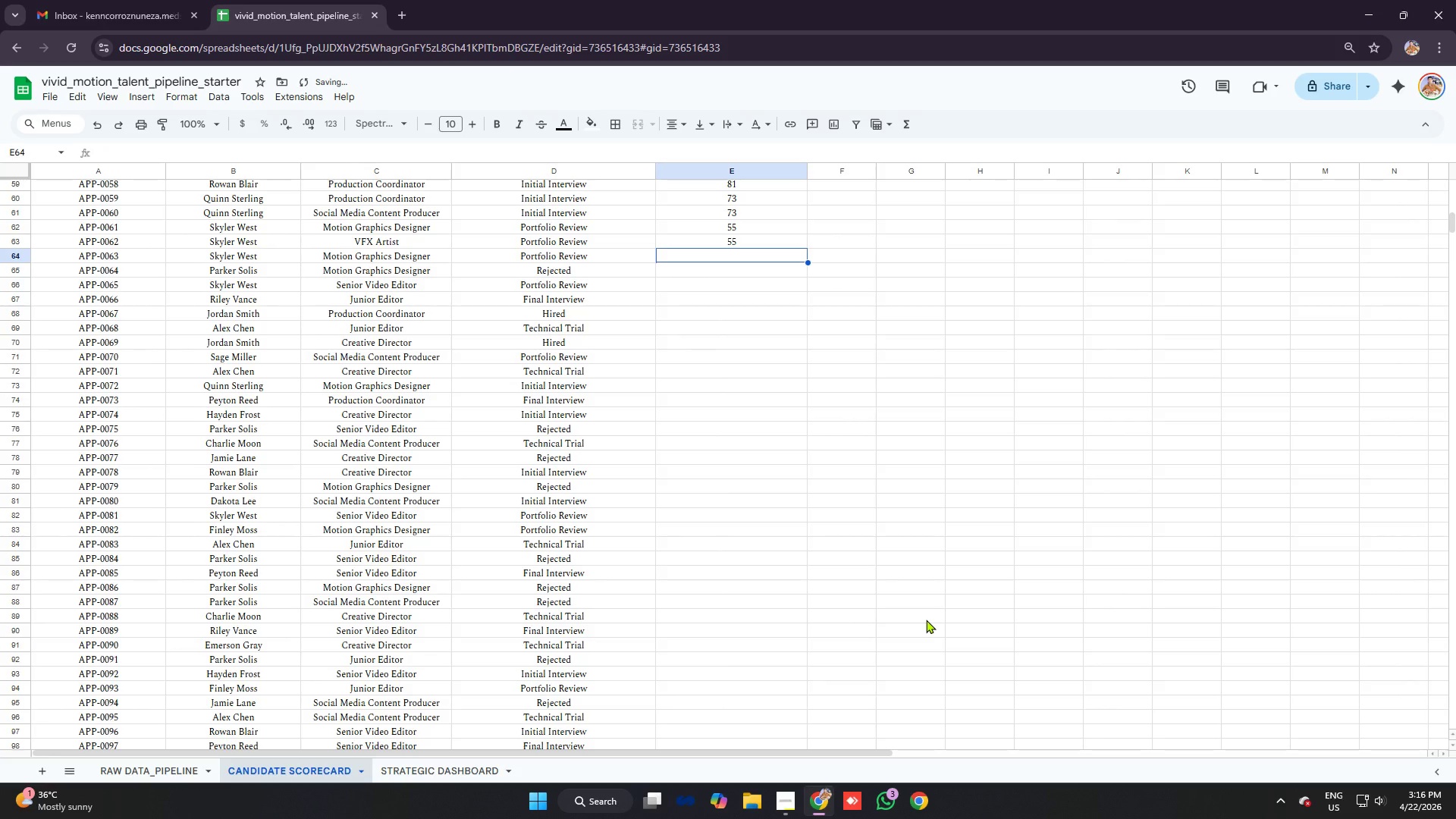 
type(=vlo)
key(Tab)
type(b64)
 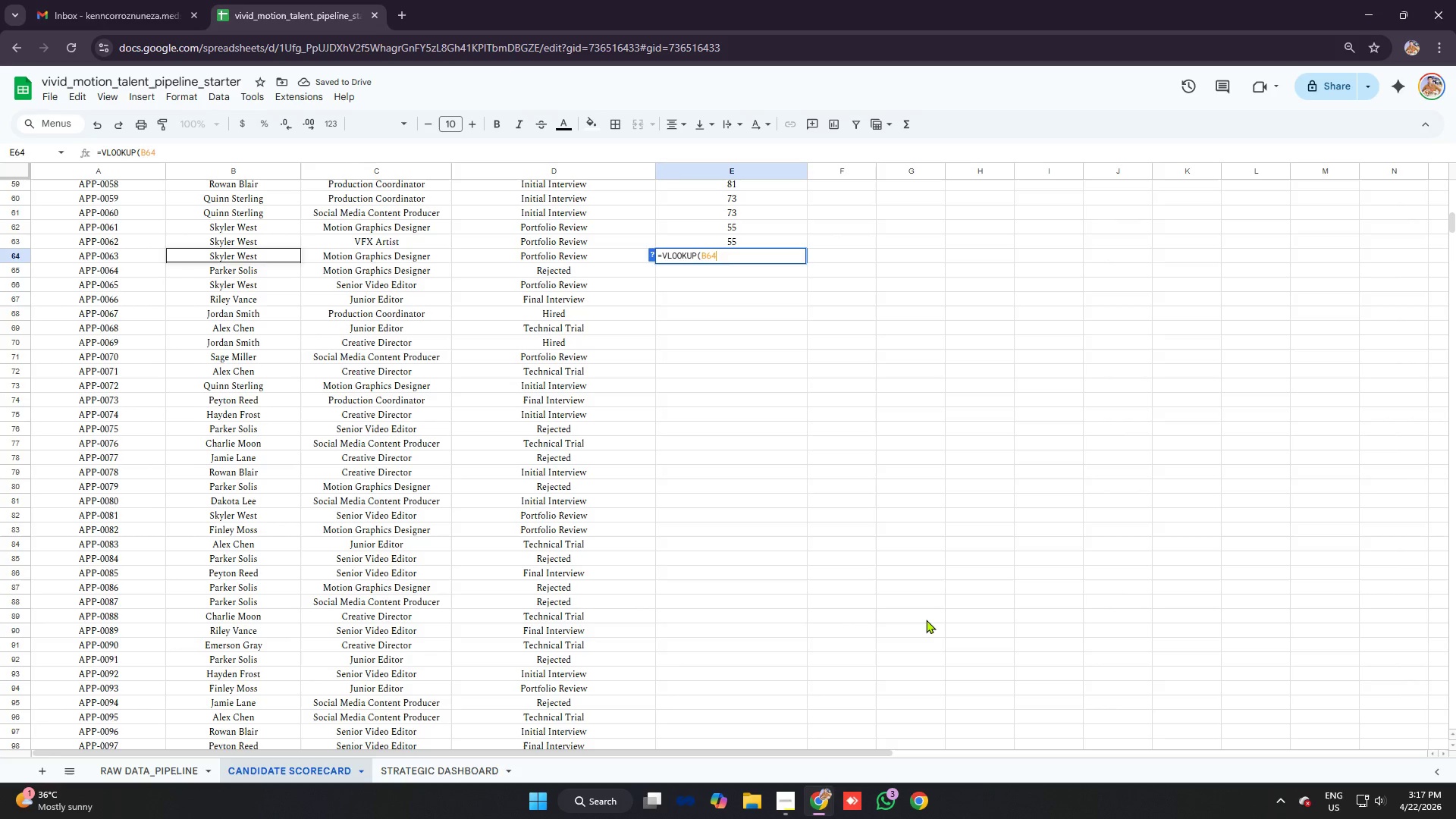 
key(Control+ControlLeft)
 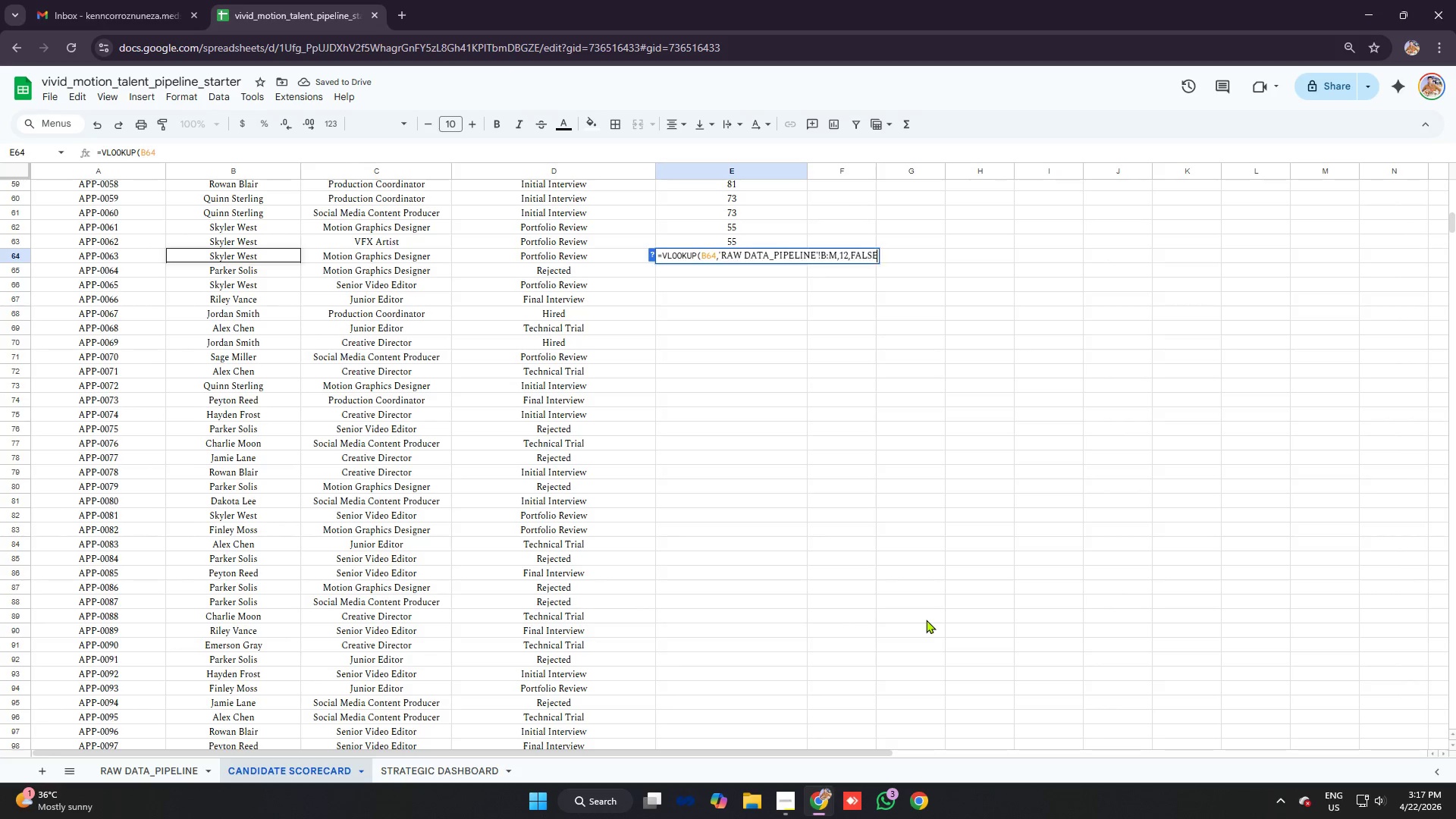 
key(Control+V)
 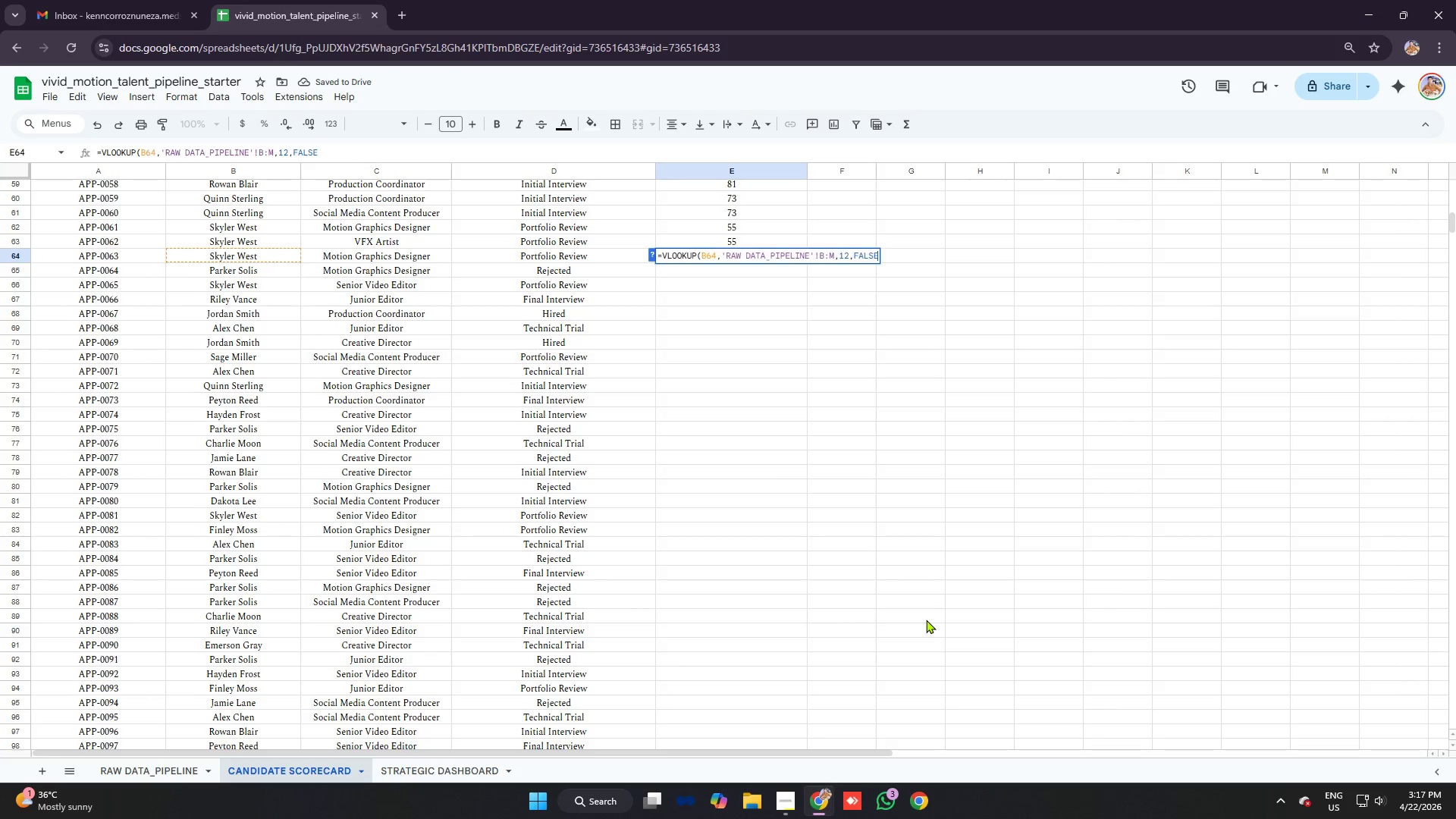 
key(Enter)
 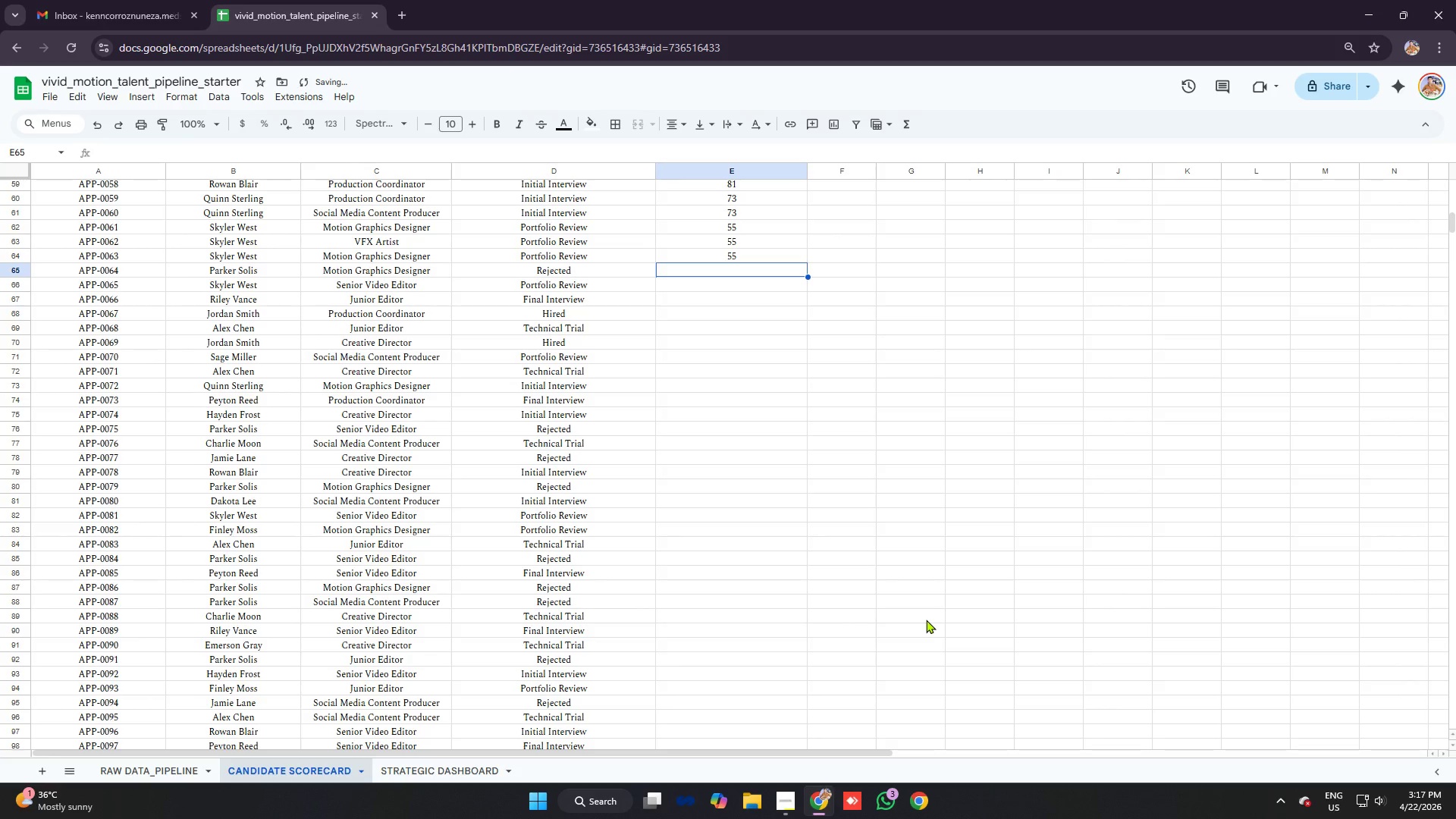 
type(=vlo)
key(Tab)
type(b65)
 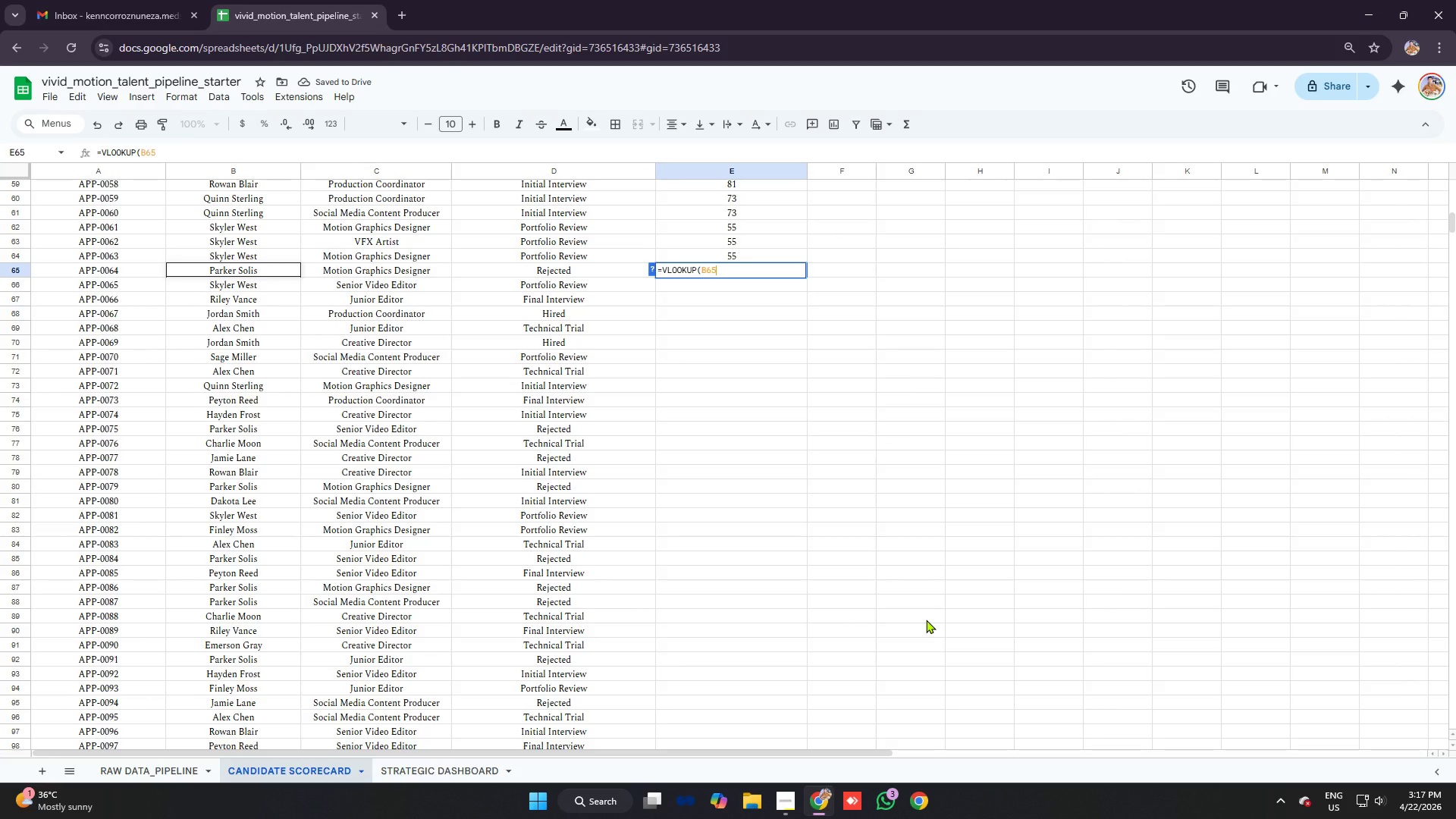 
key(Control+V)
 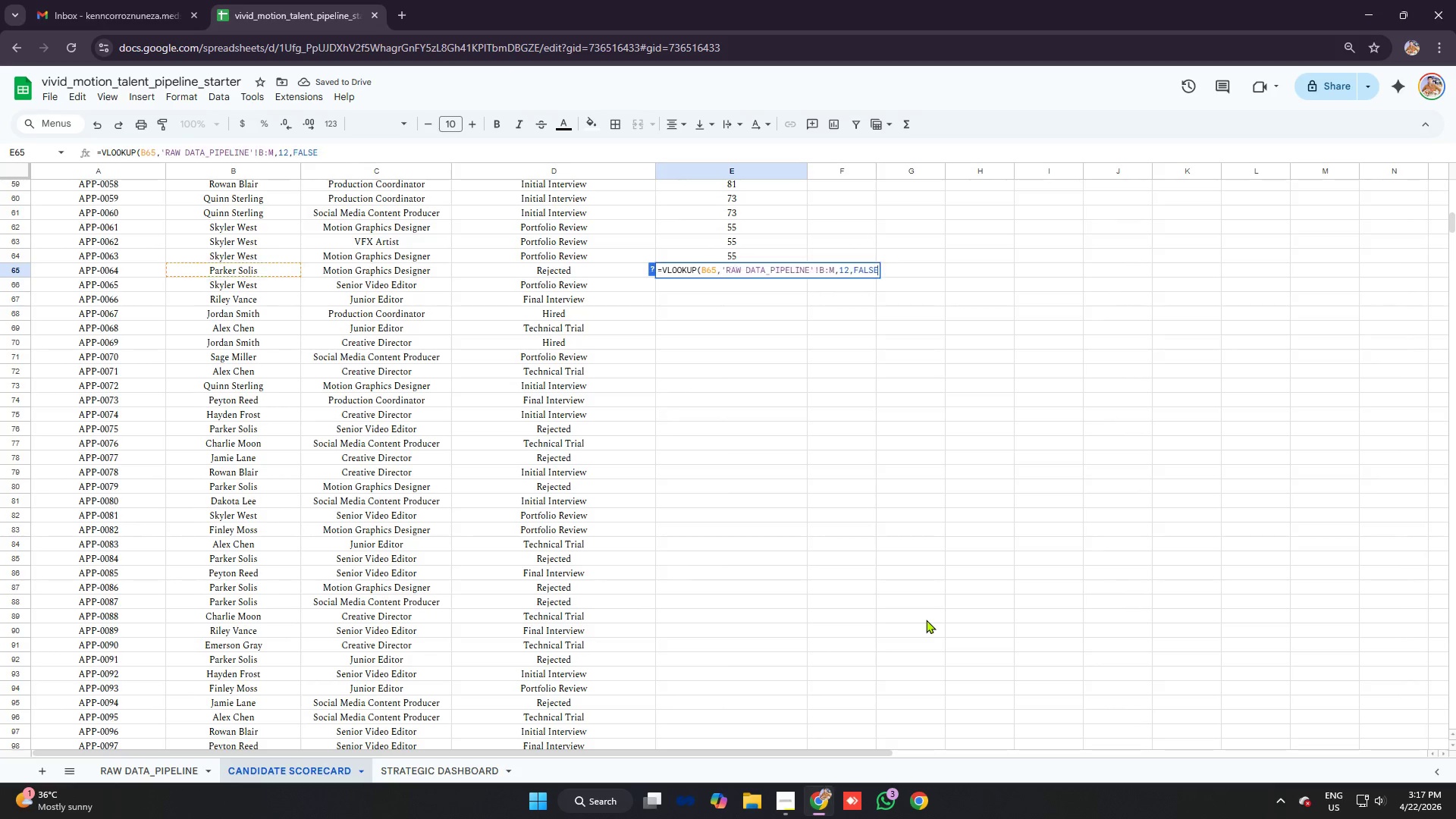 
key(Enter)
 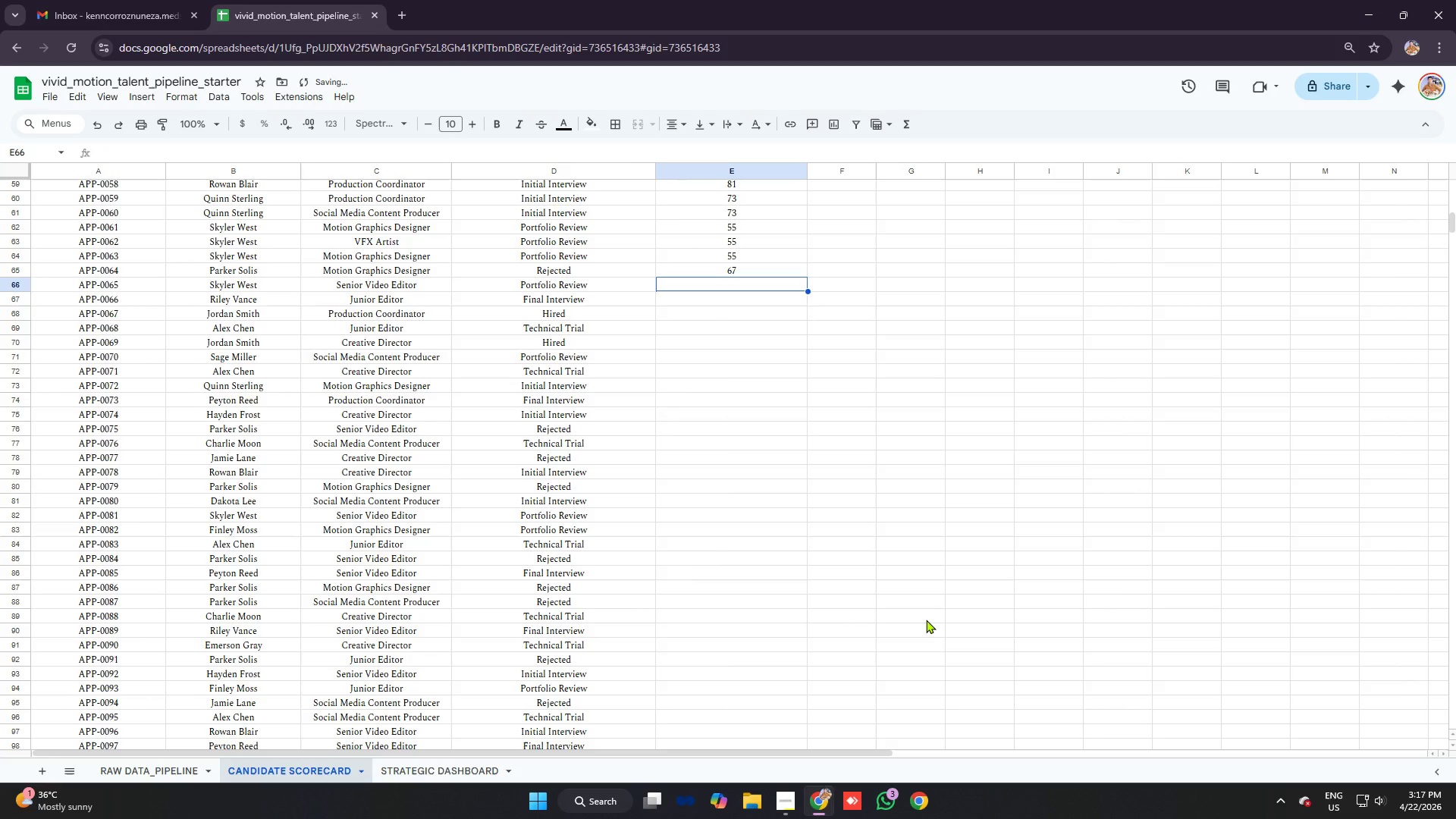 
type(=vlo)
key(Tab)
type(b66)
 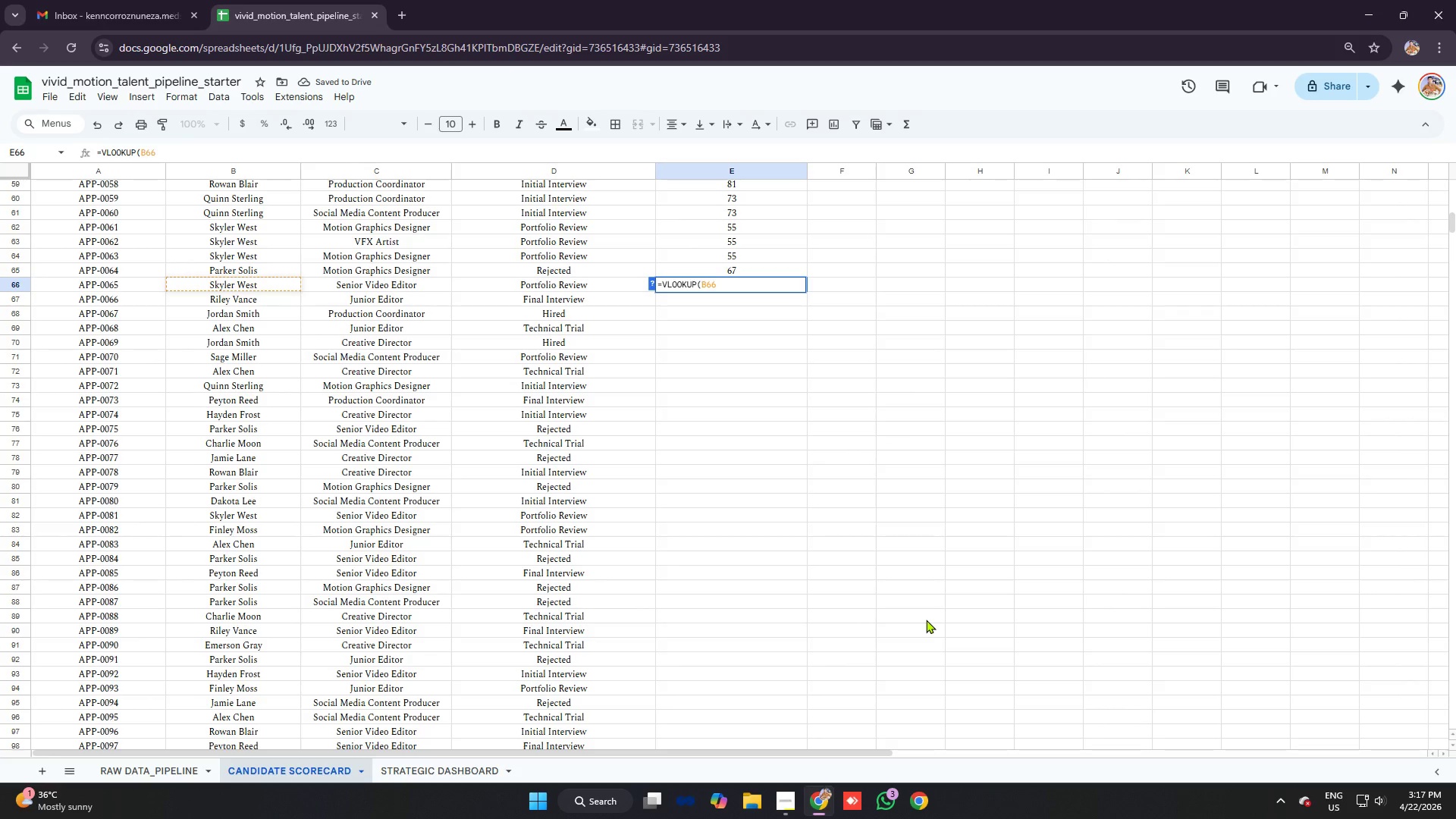 
key(Control+V)
 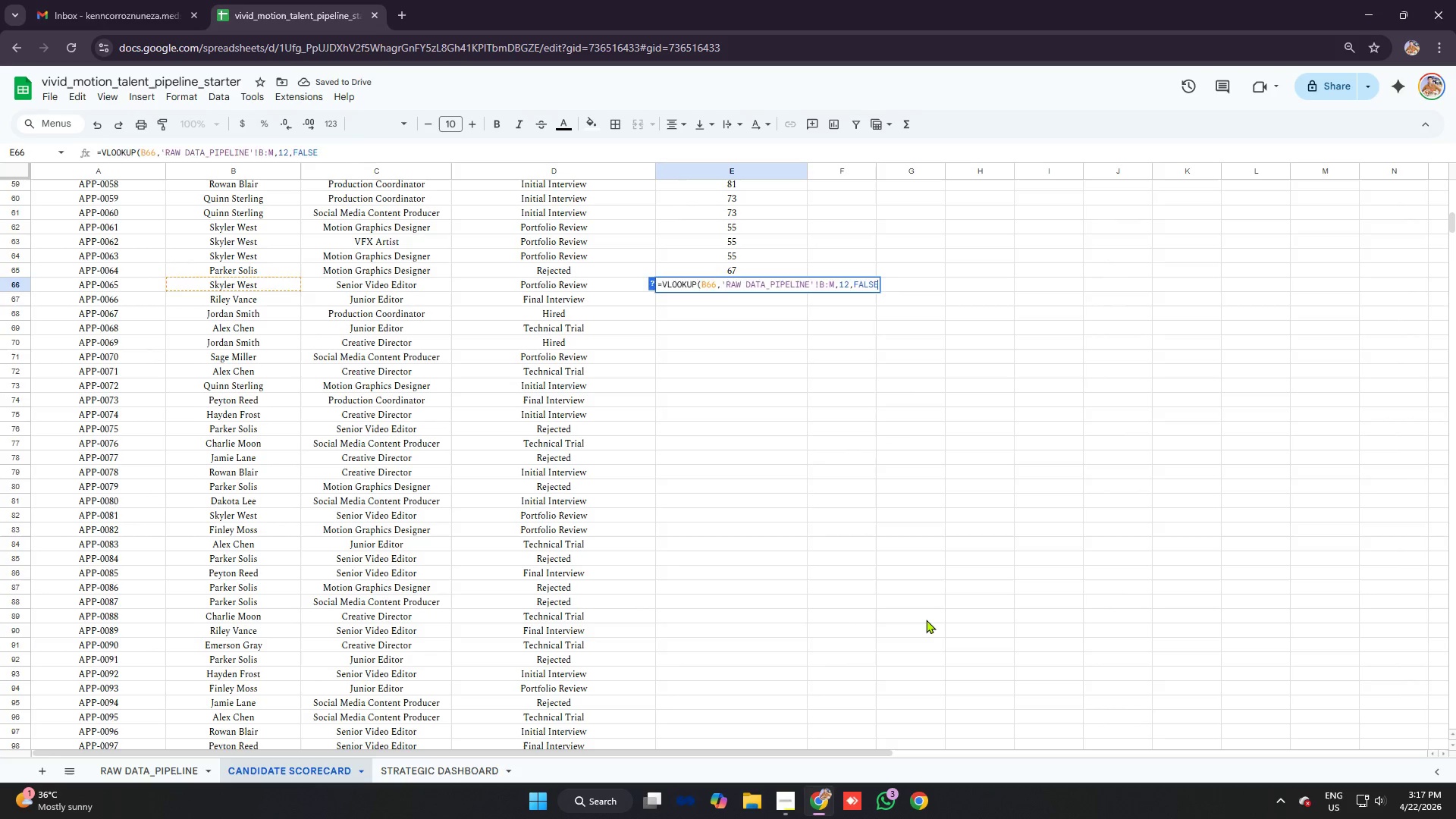 
key(Enter)
 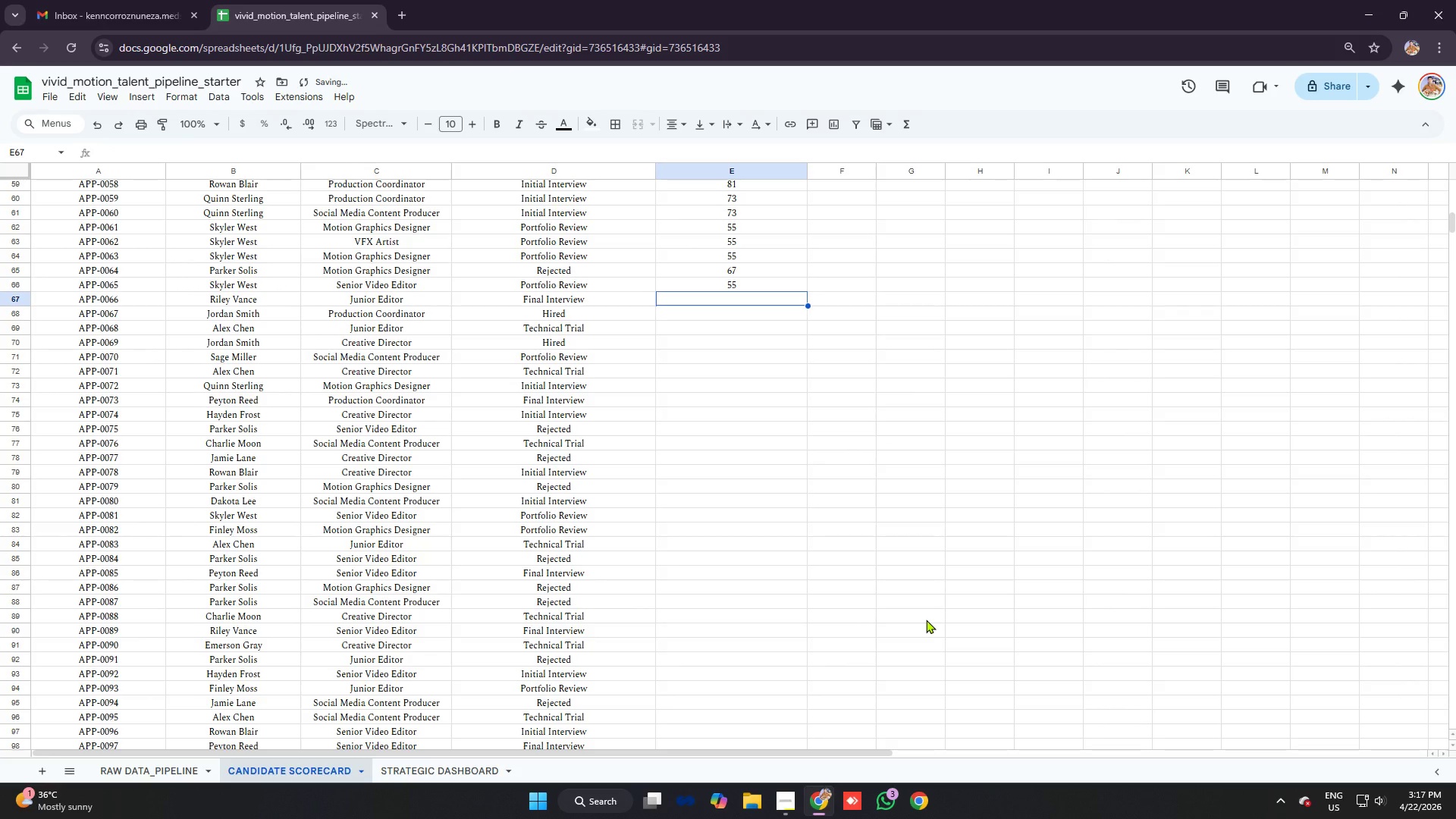 
type(=vloo)
key(Tab)
type(b67)
 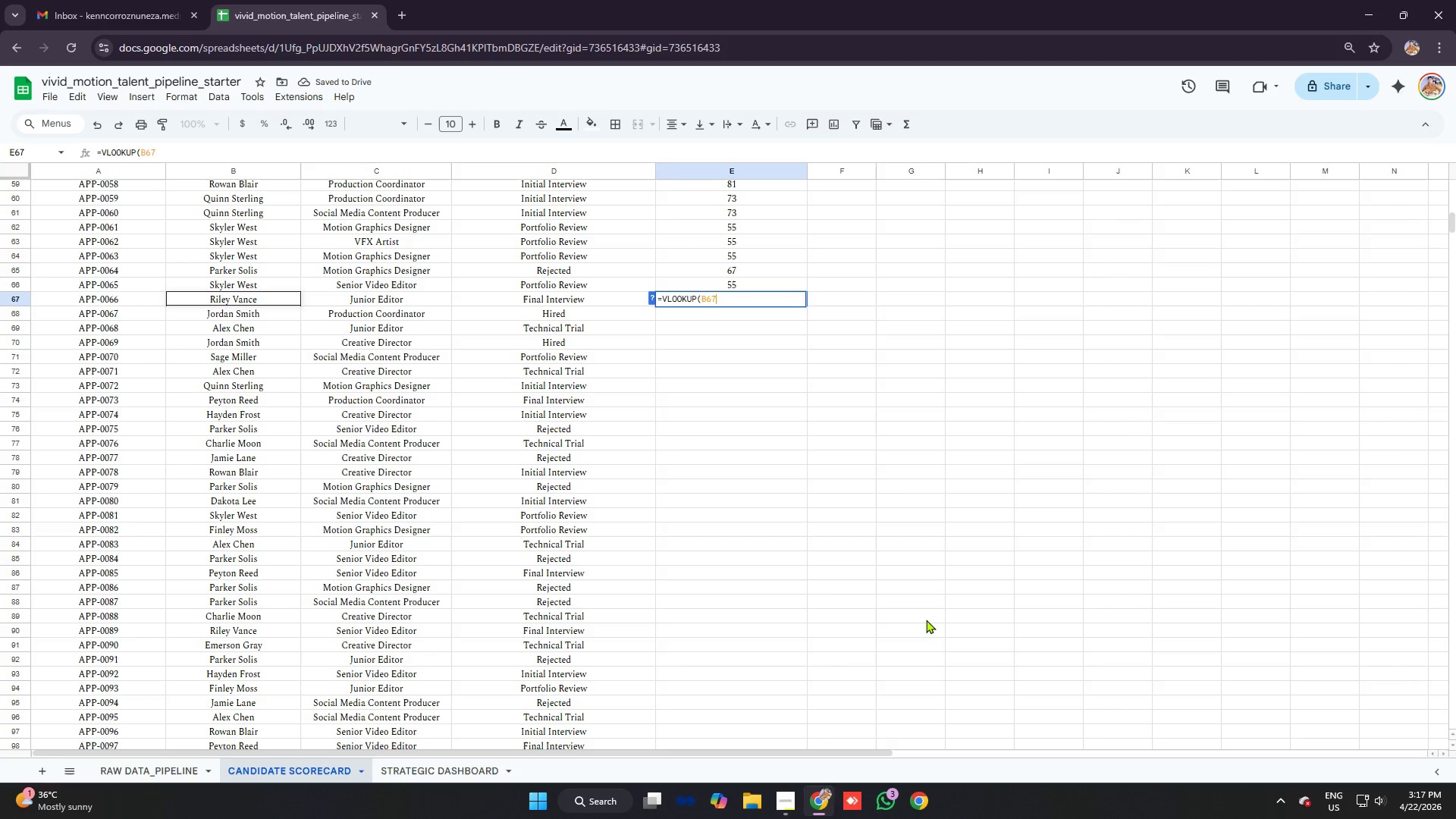 
key(Control+ControlLeft)
 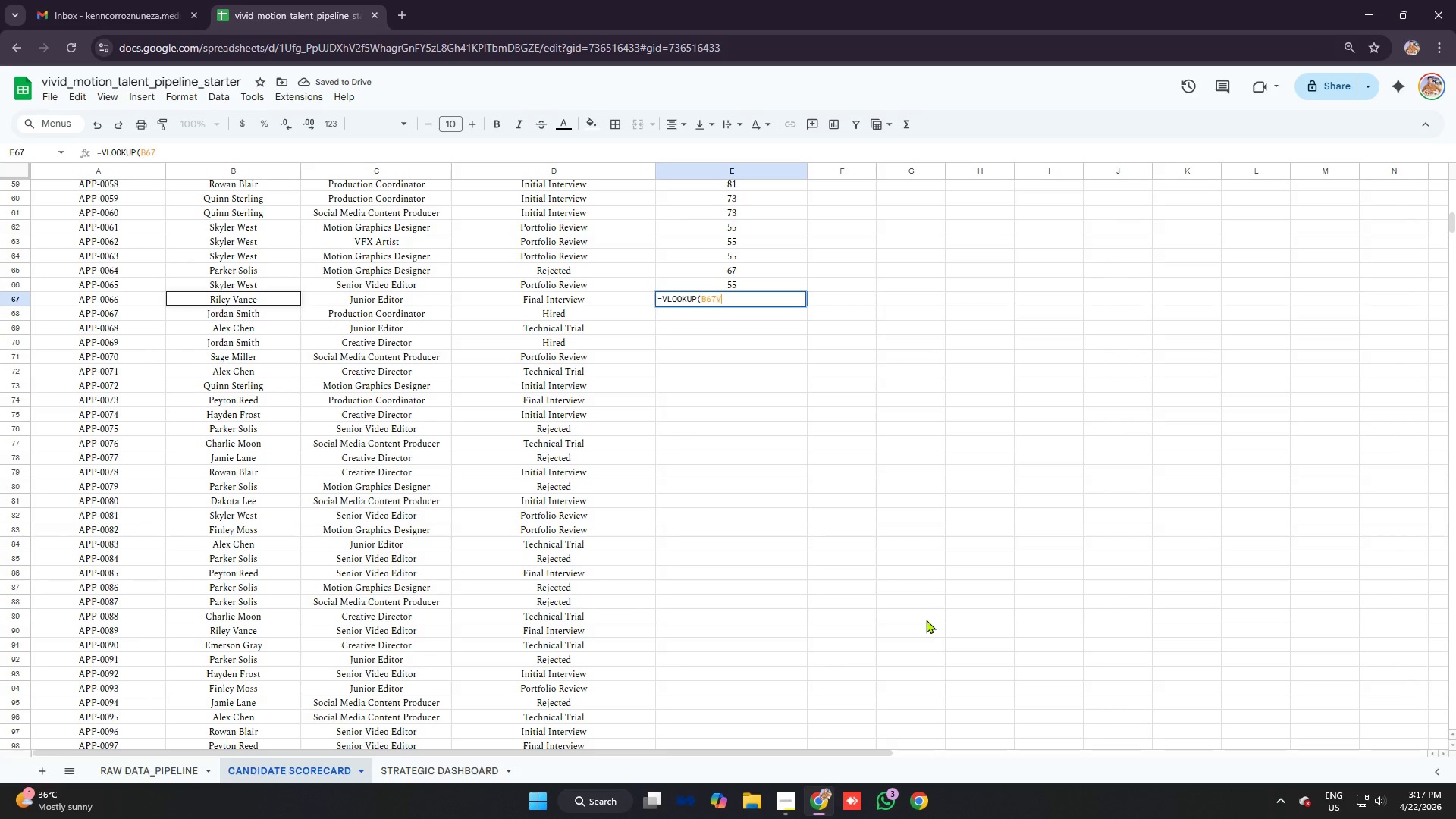 
key(V)
 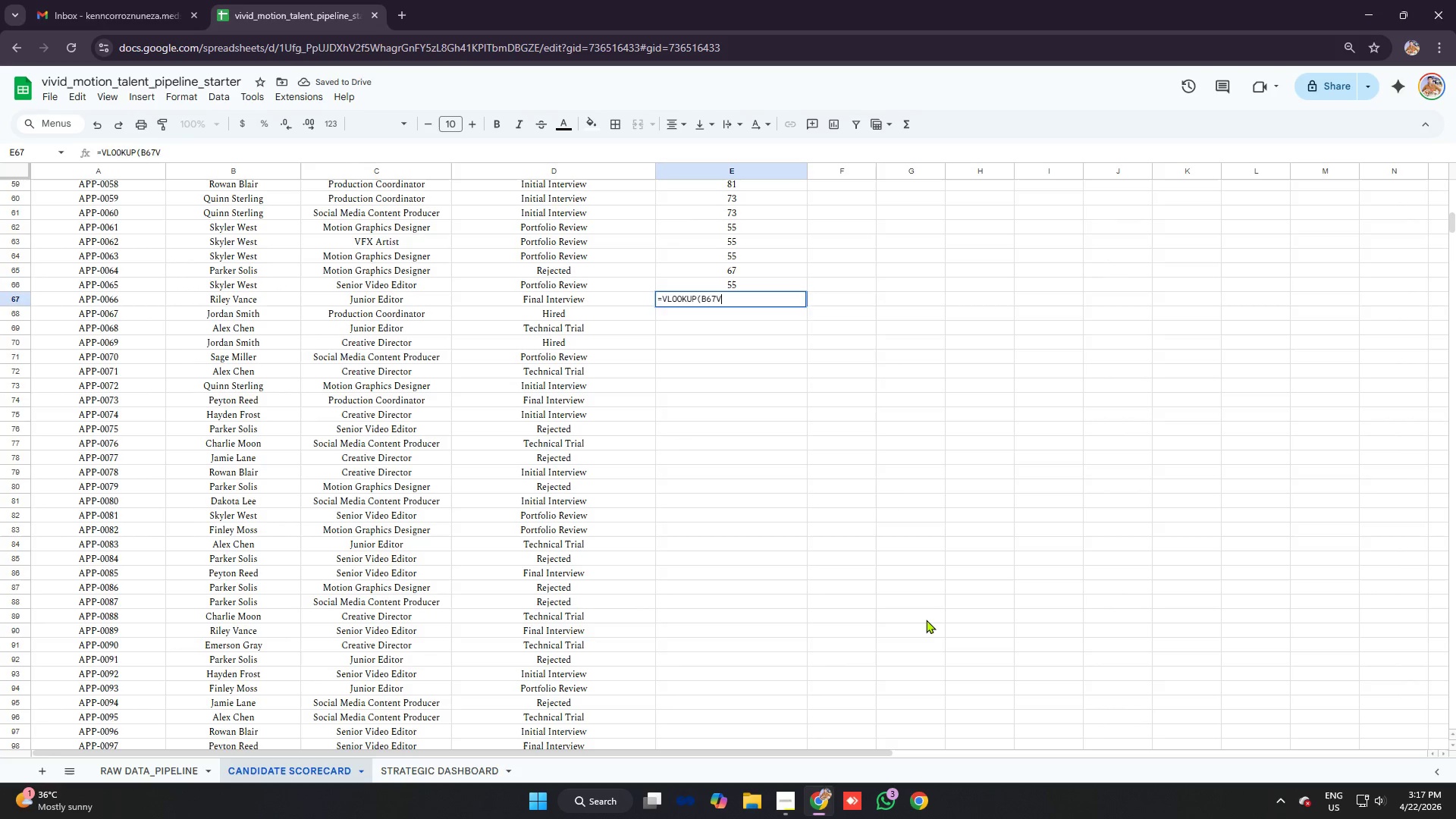 
key(Enter)
 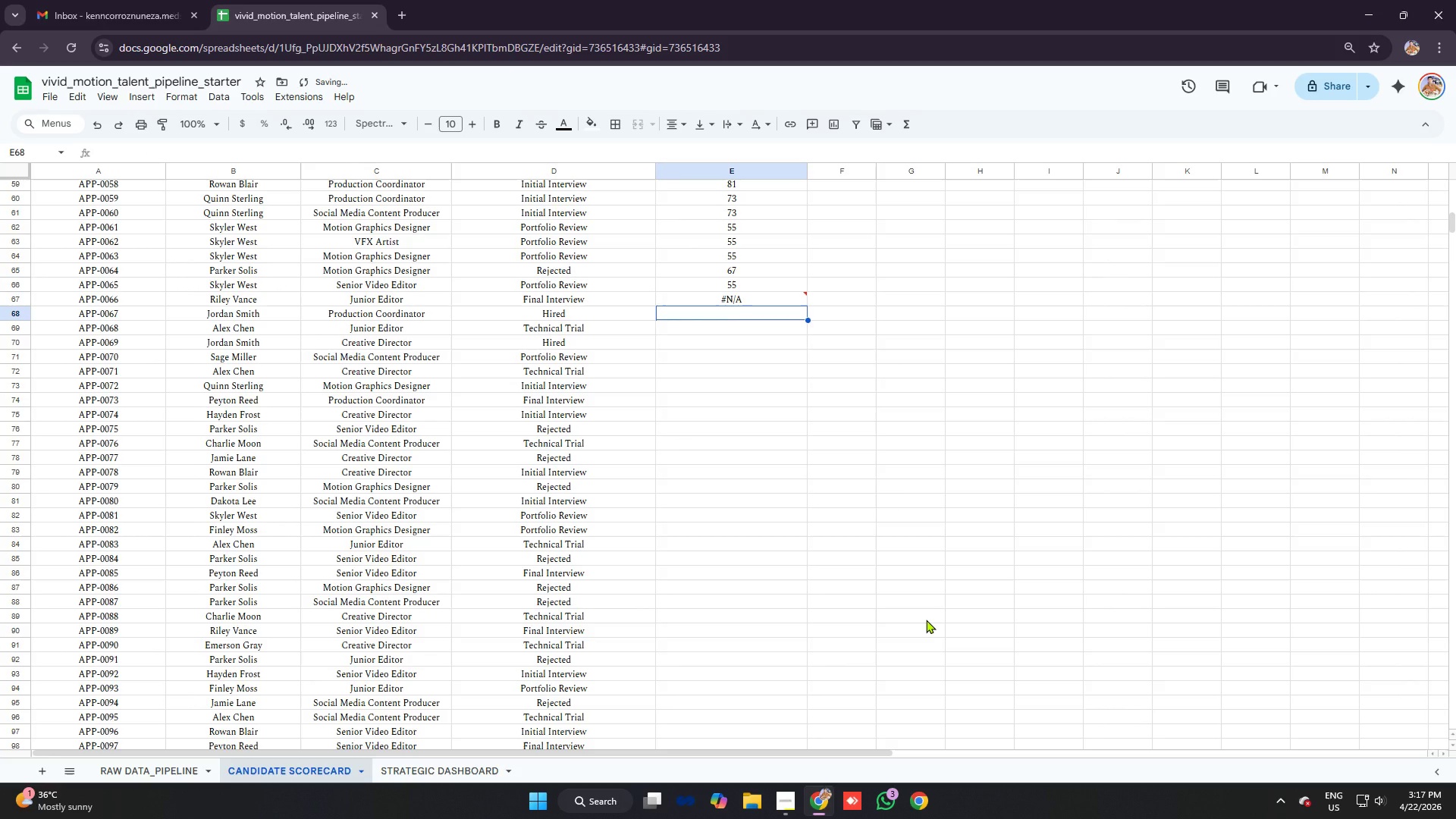 
key(Control+Z)
 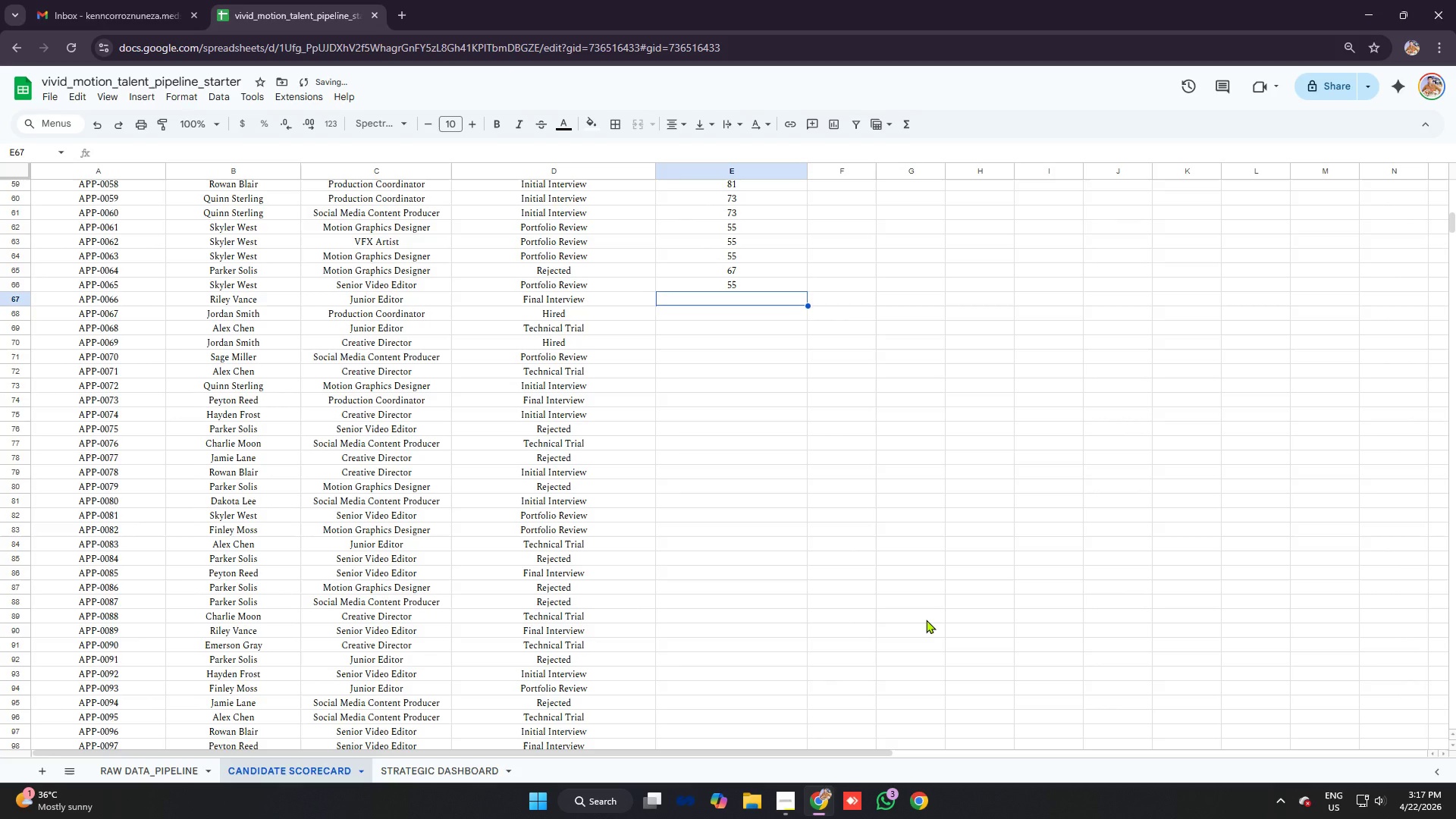 
type(=vlo)
key(Tab)
type(b67)
 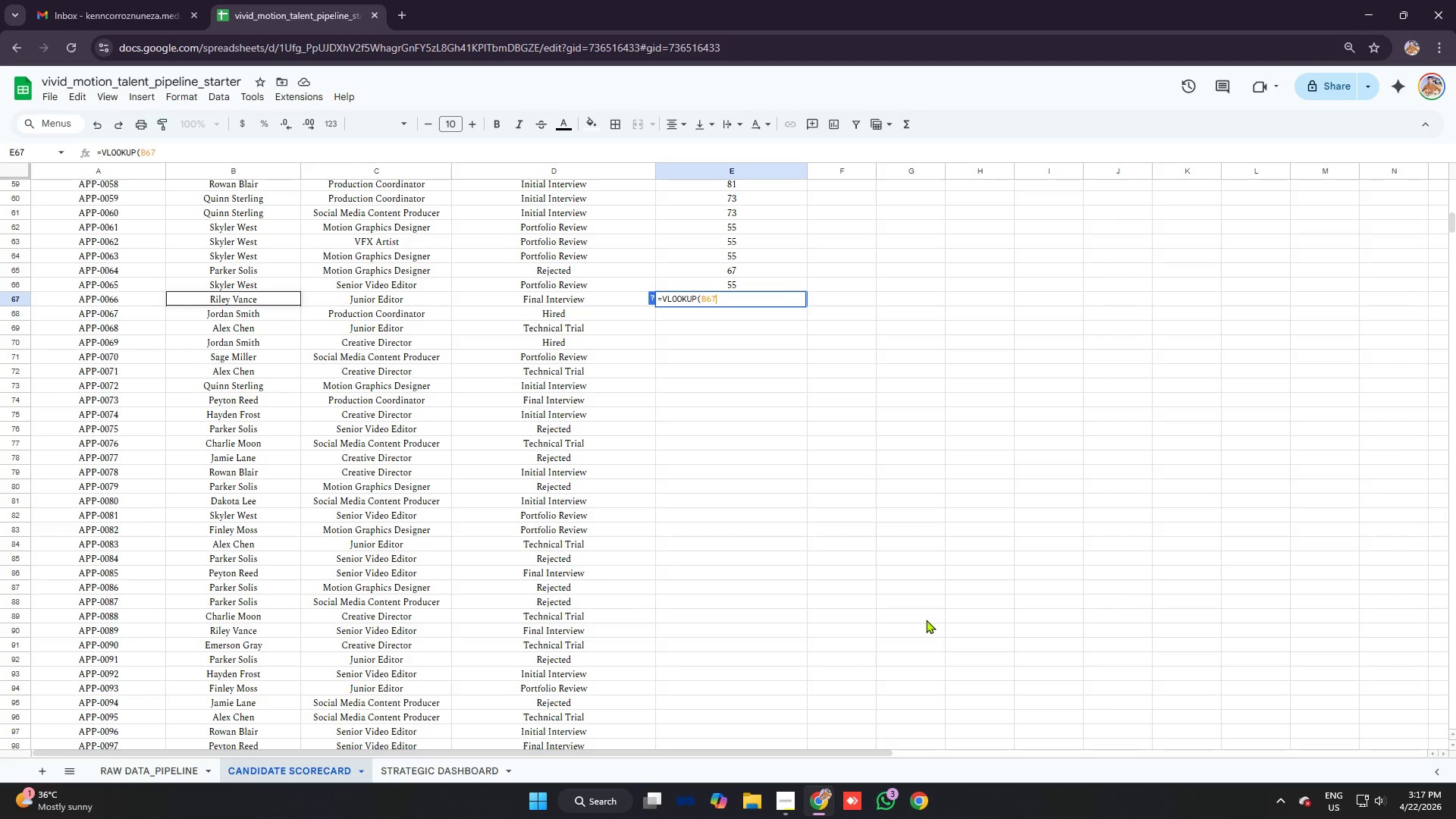 
key(Control+V)
 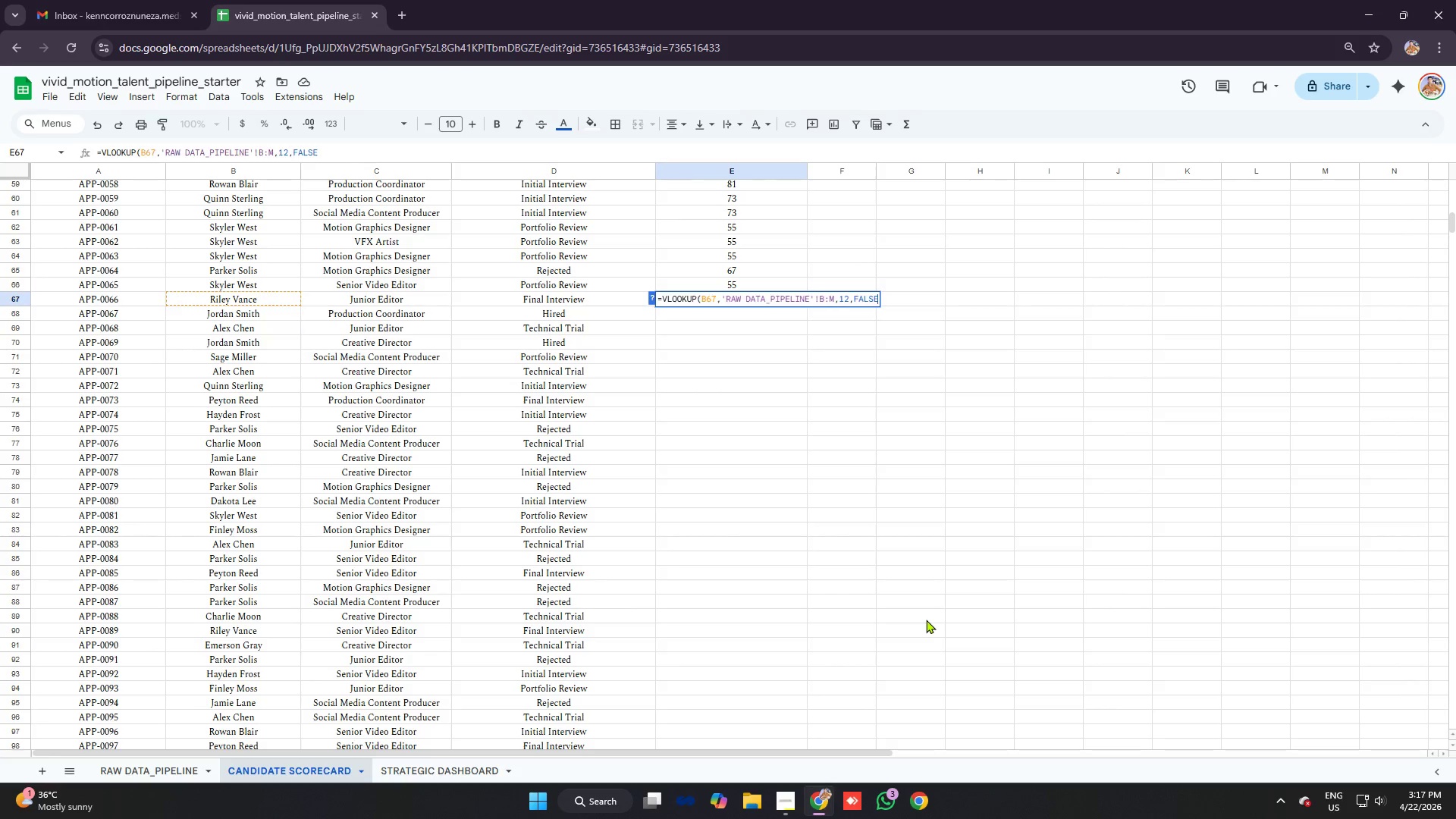 
key(Enter)
 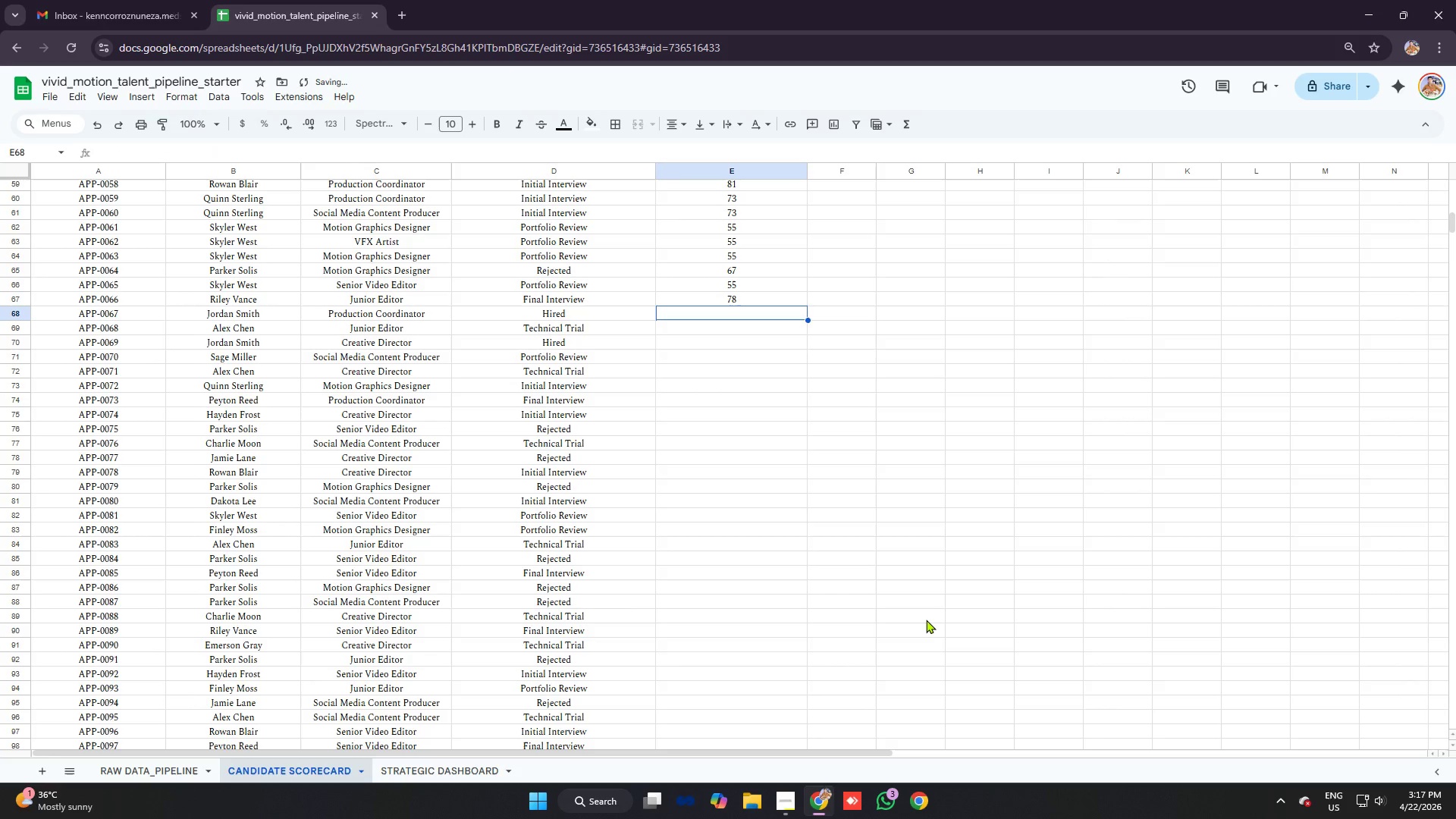 
type(=vloo)
key(Tab)
 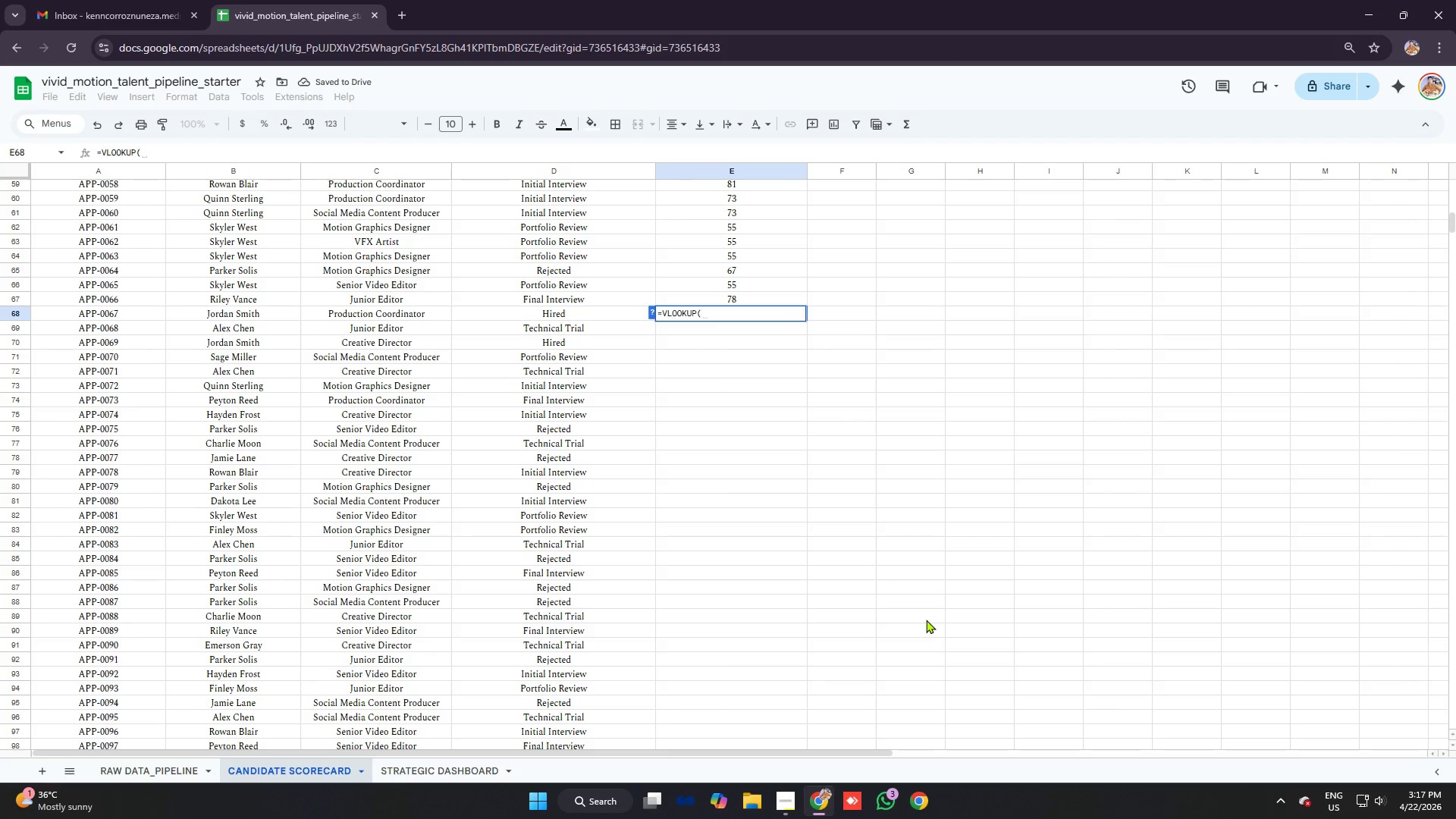 
type(b68)
 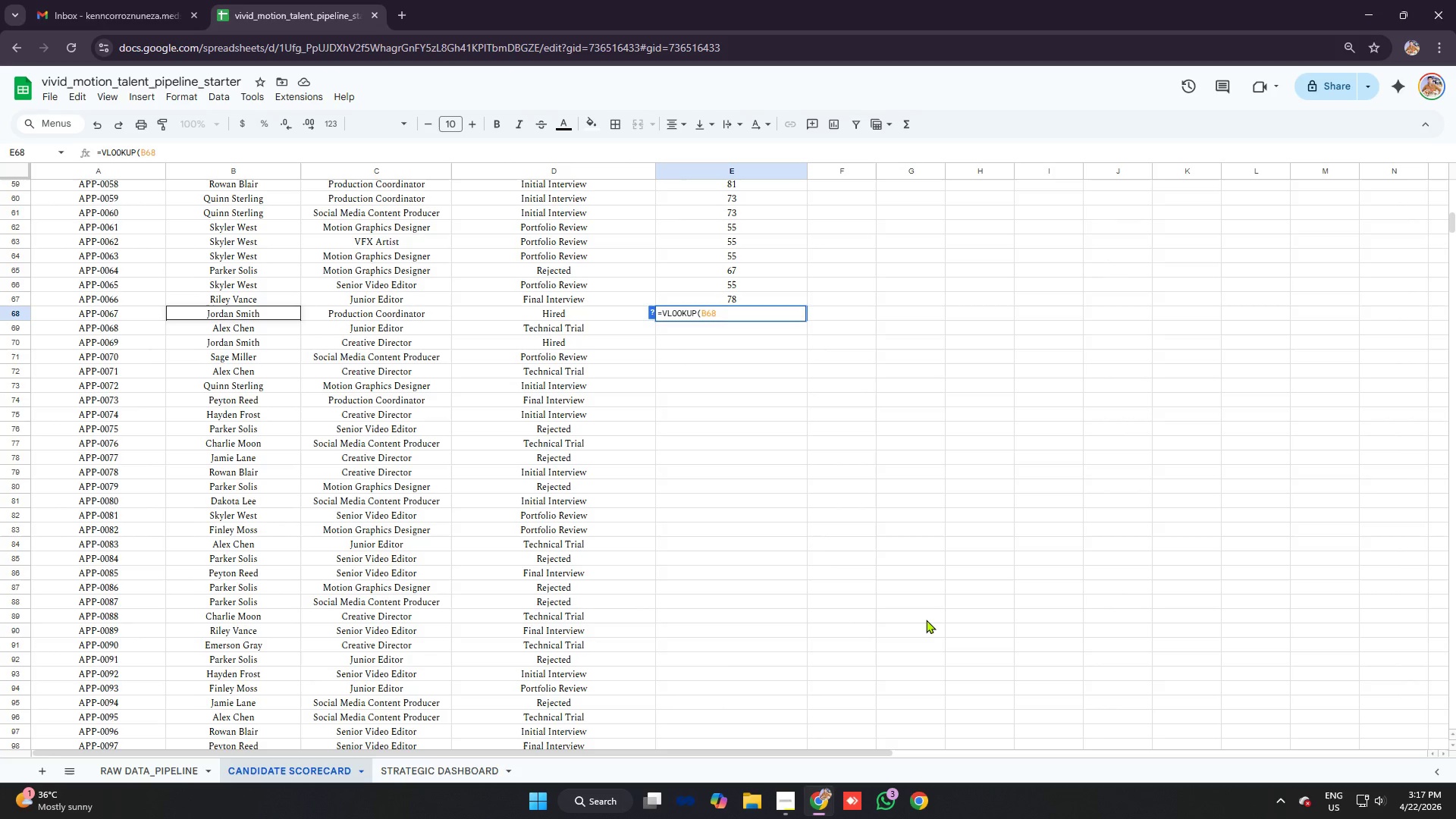 
key(Control+B)
 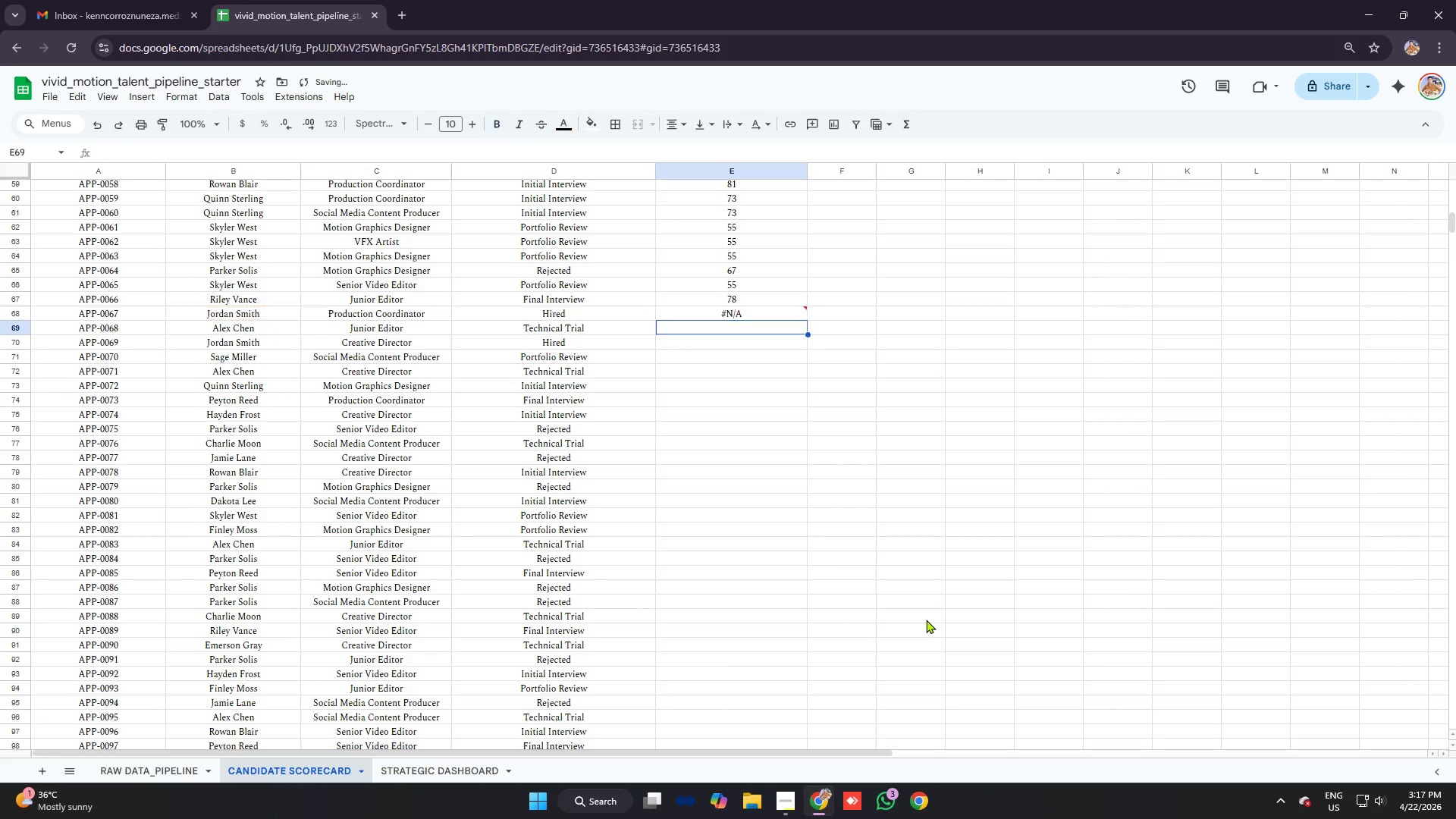 
key(Enter)
 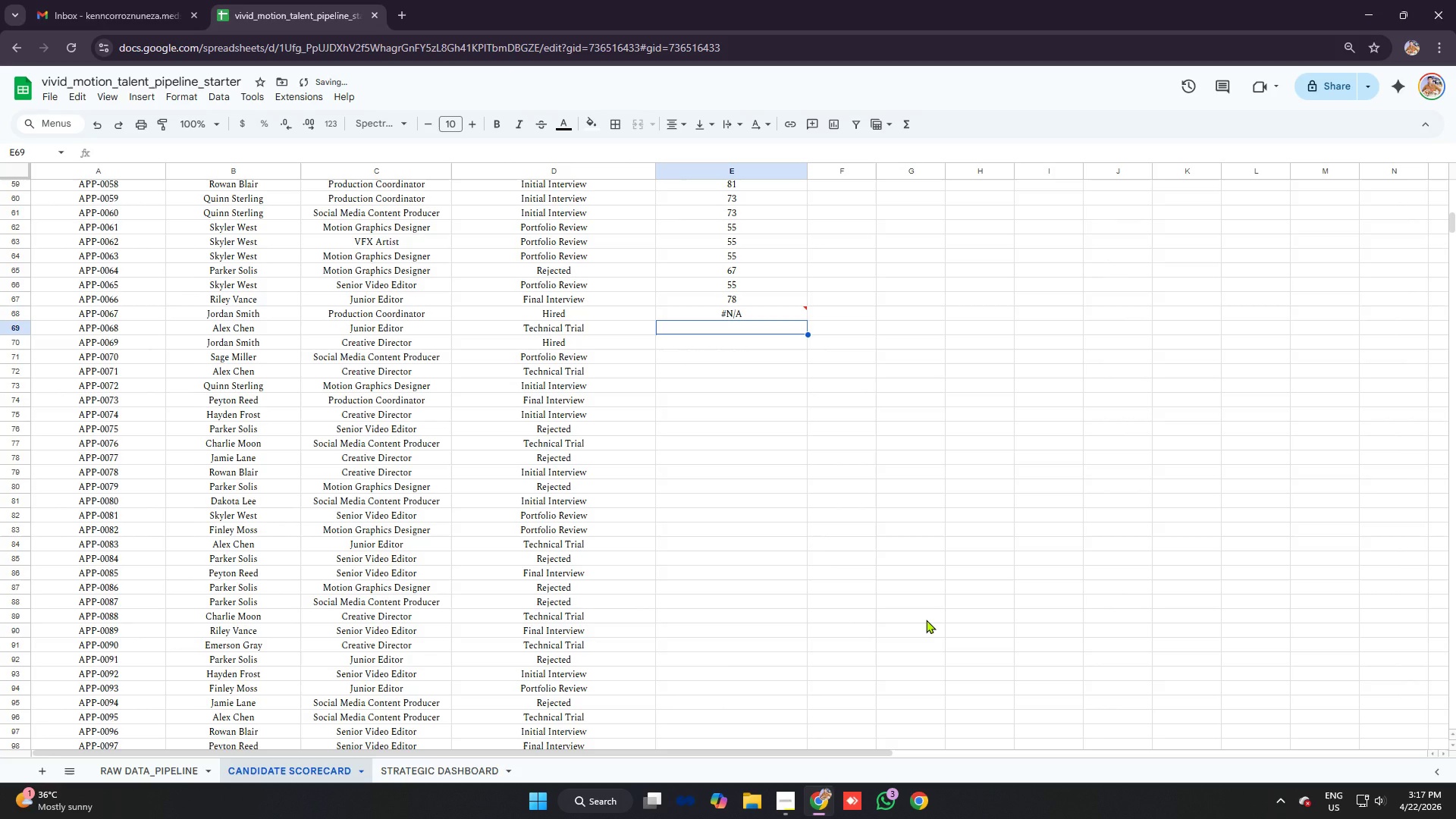 
key(Control+Z)
 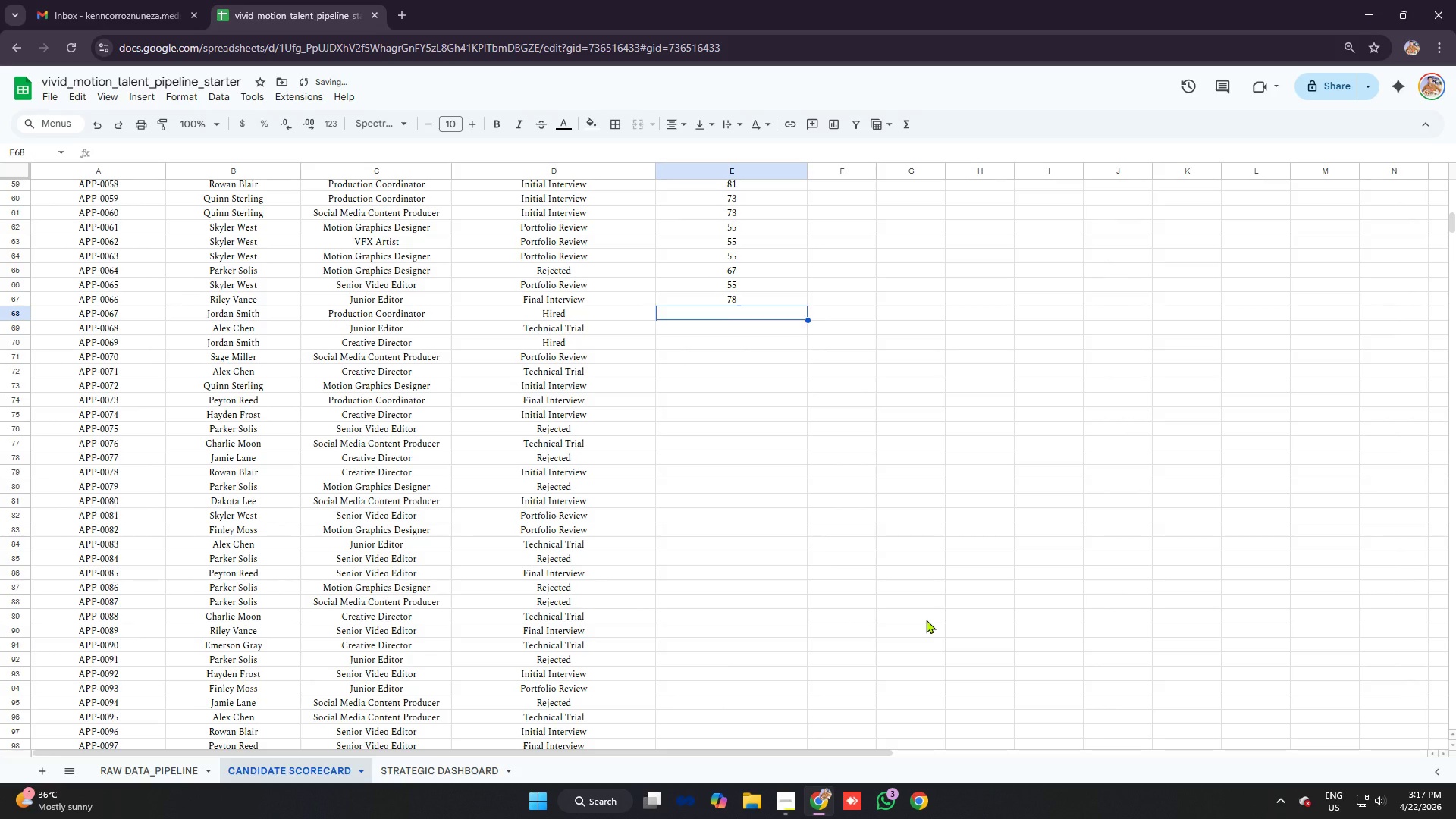 
type(=vlo)
key(Tab)
type(b69)
key(Backspace)
type(8)
 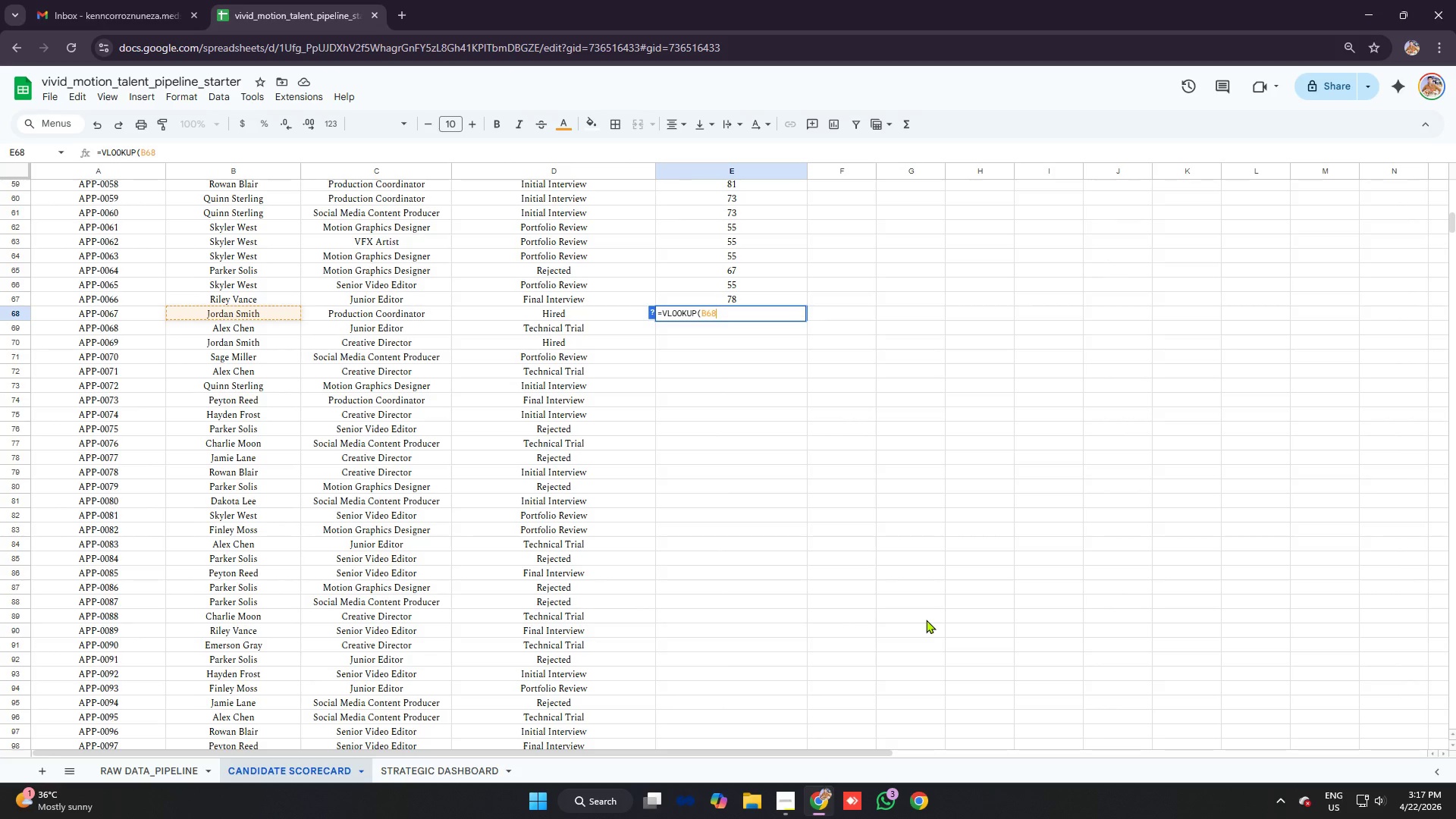 
key(Control+V)
 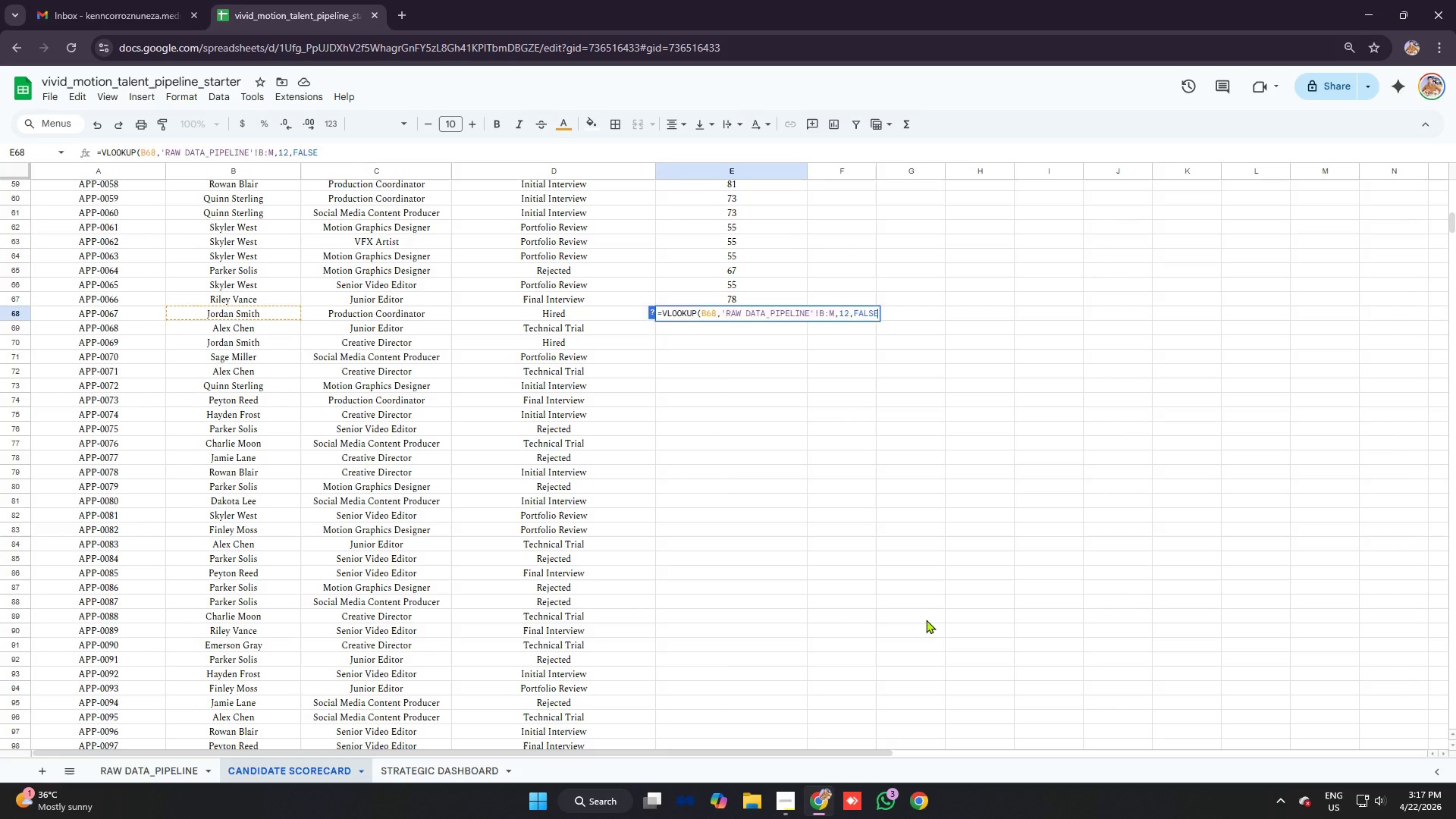 
key(Enter)
 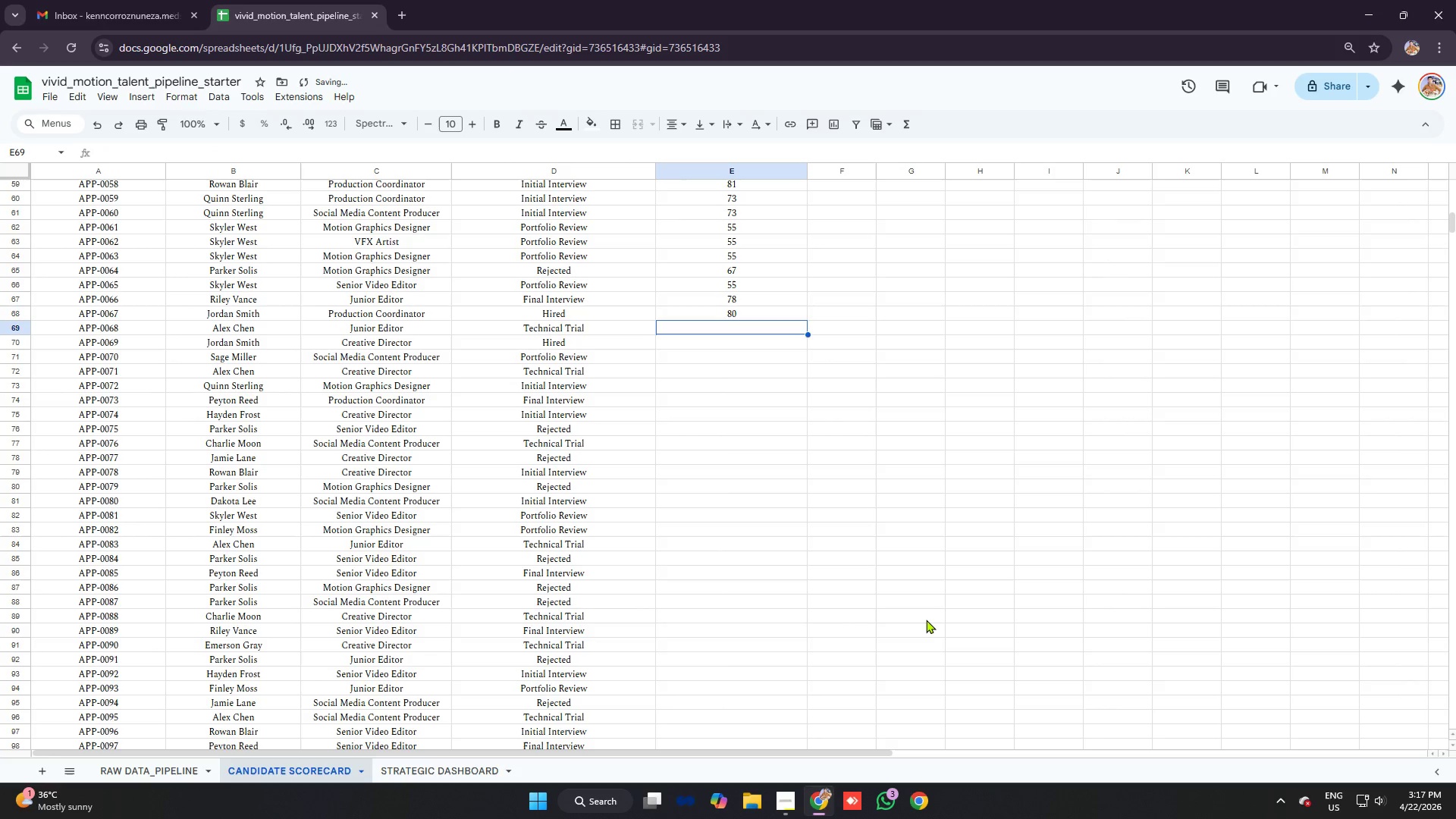 
type(=vlo)
key(Tab)
type(b69)
 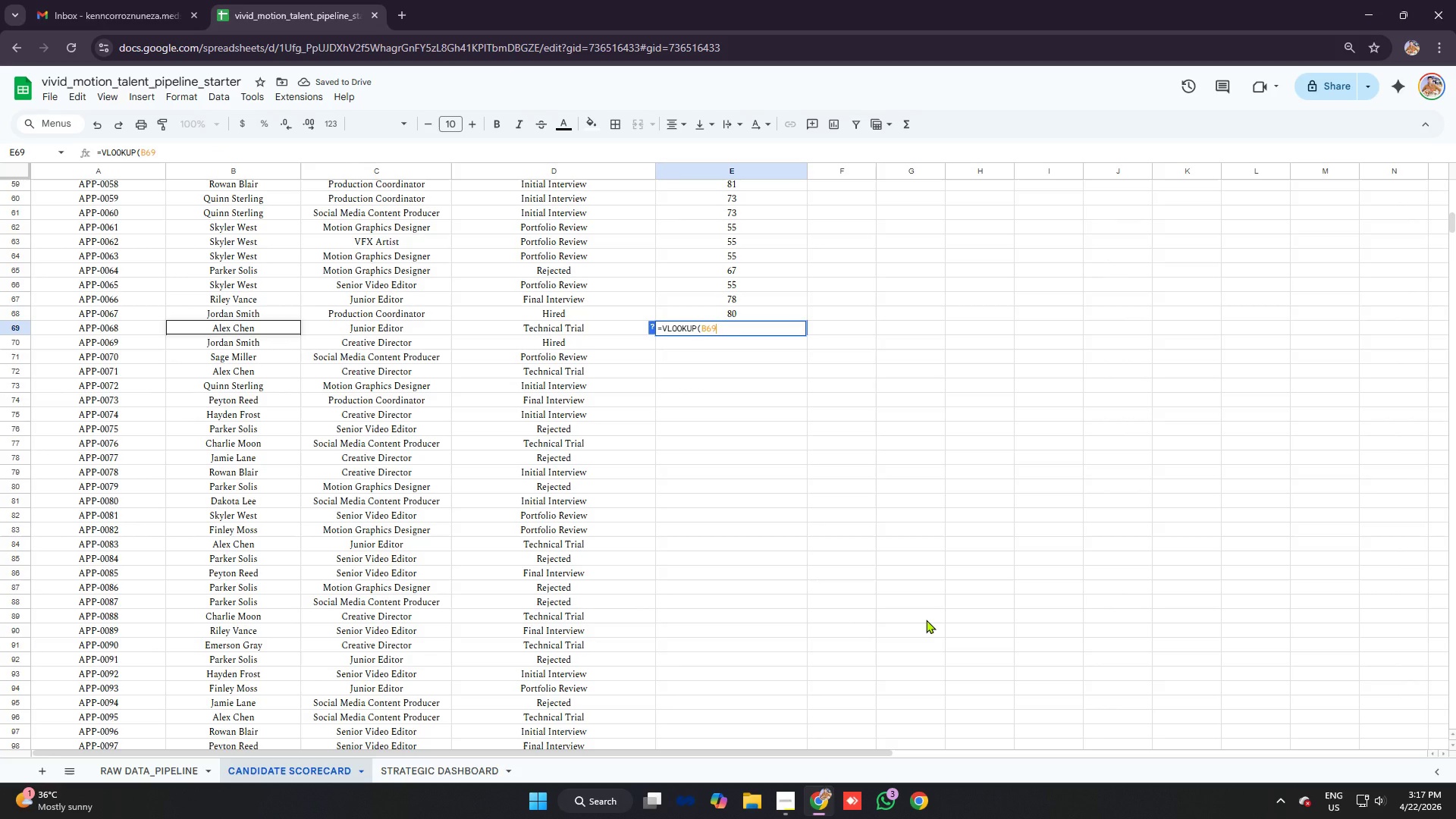 
key(Control+V)
 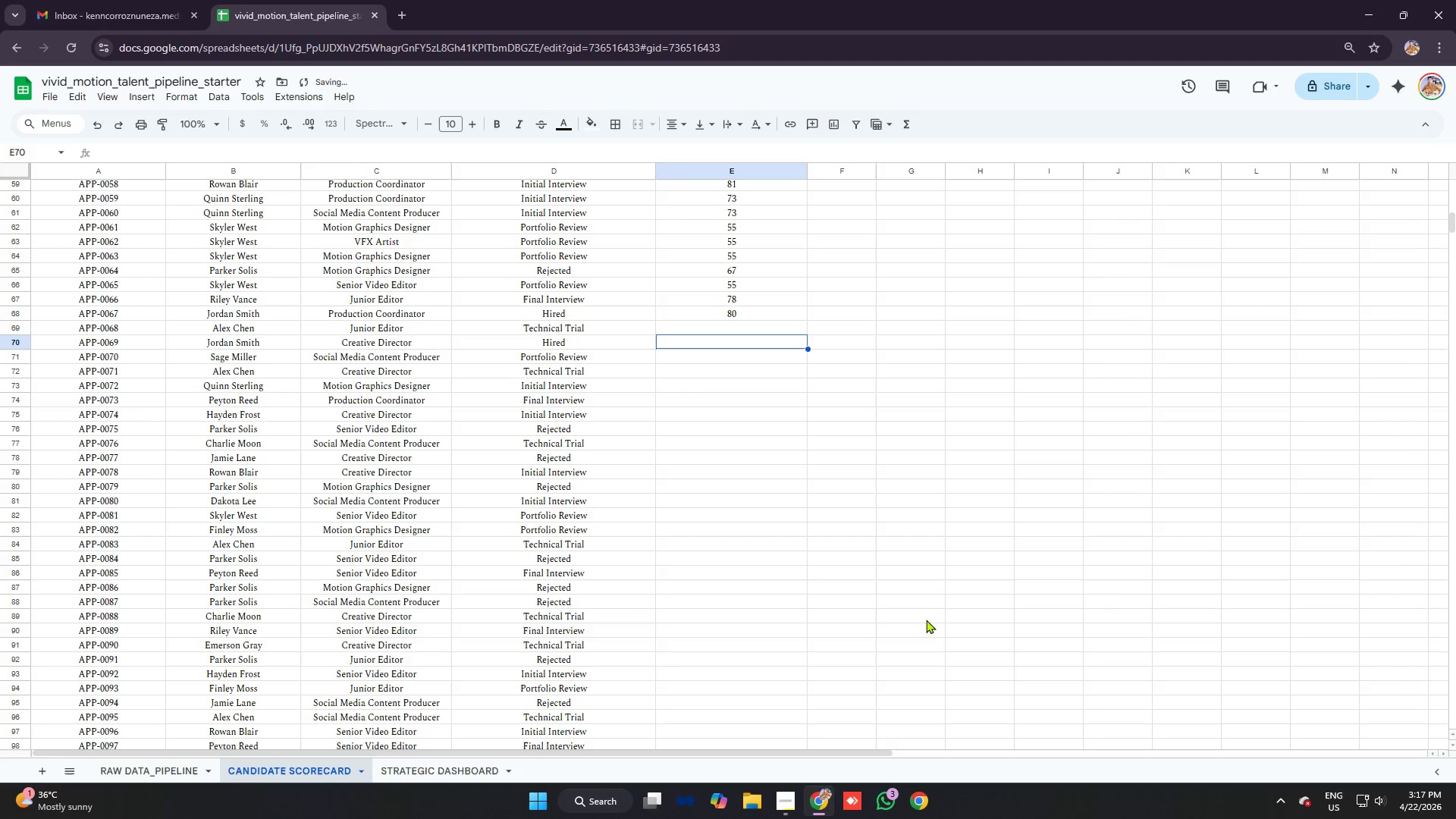 
key(Enter)
 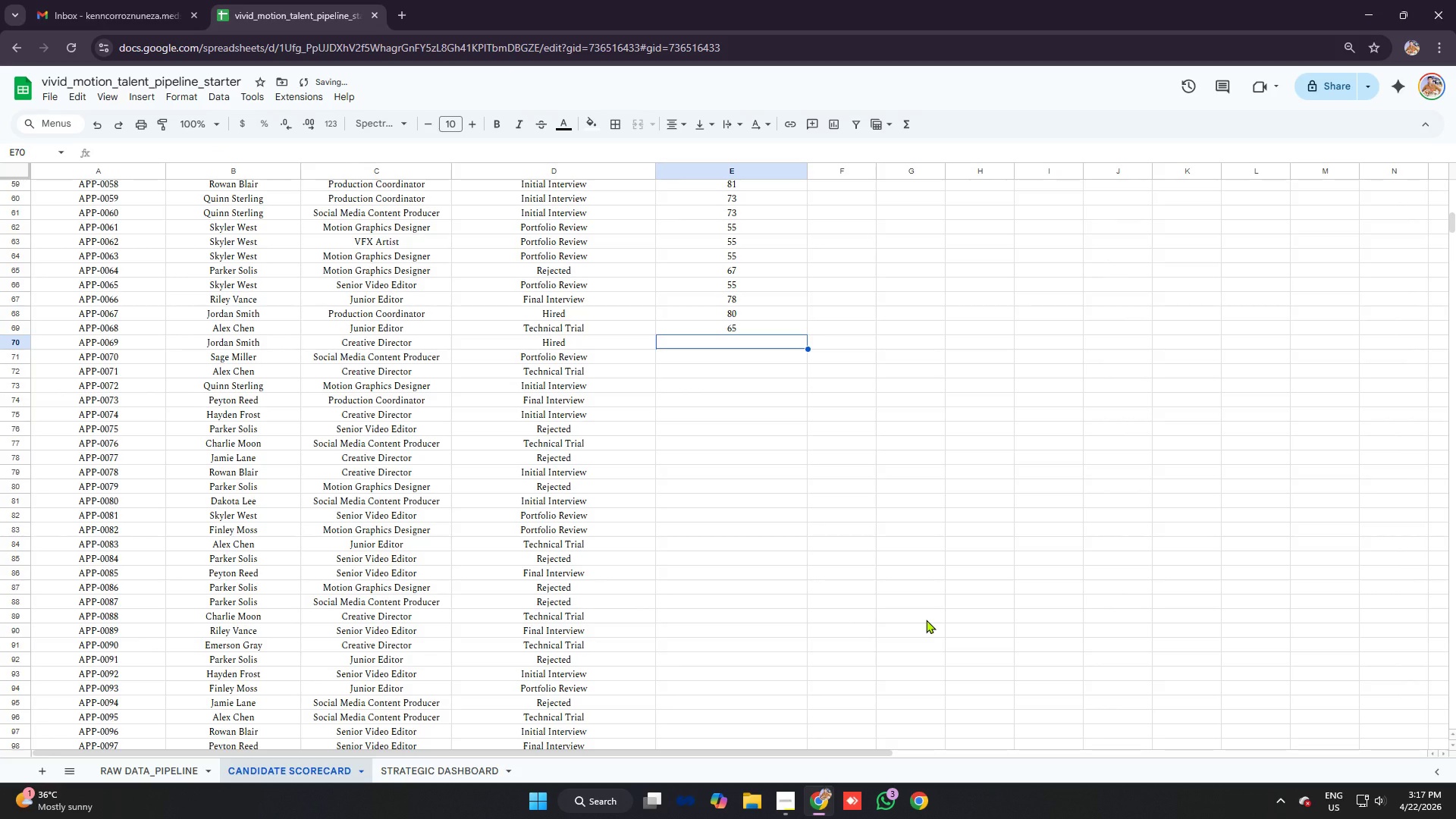 
type(=vlo)
key(Tab)
type(b70)
 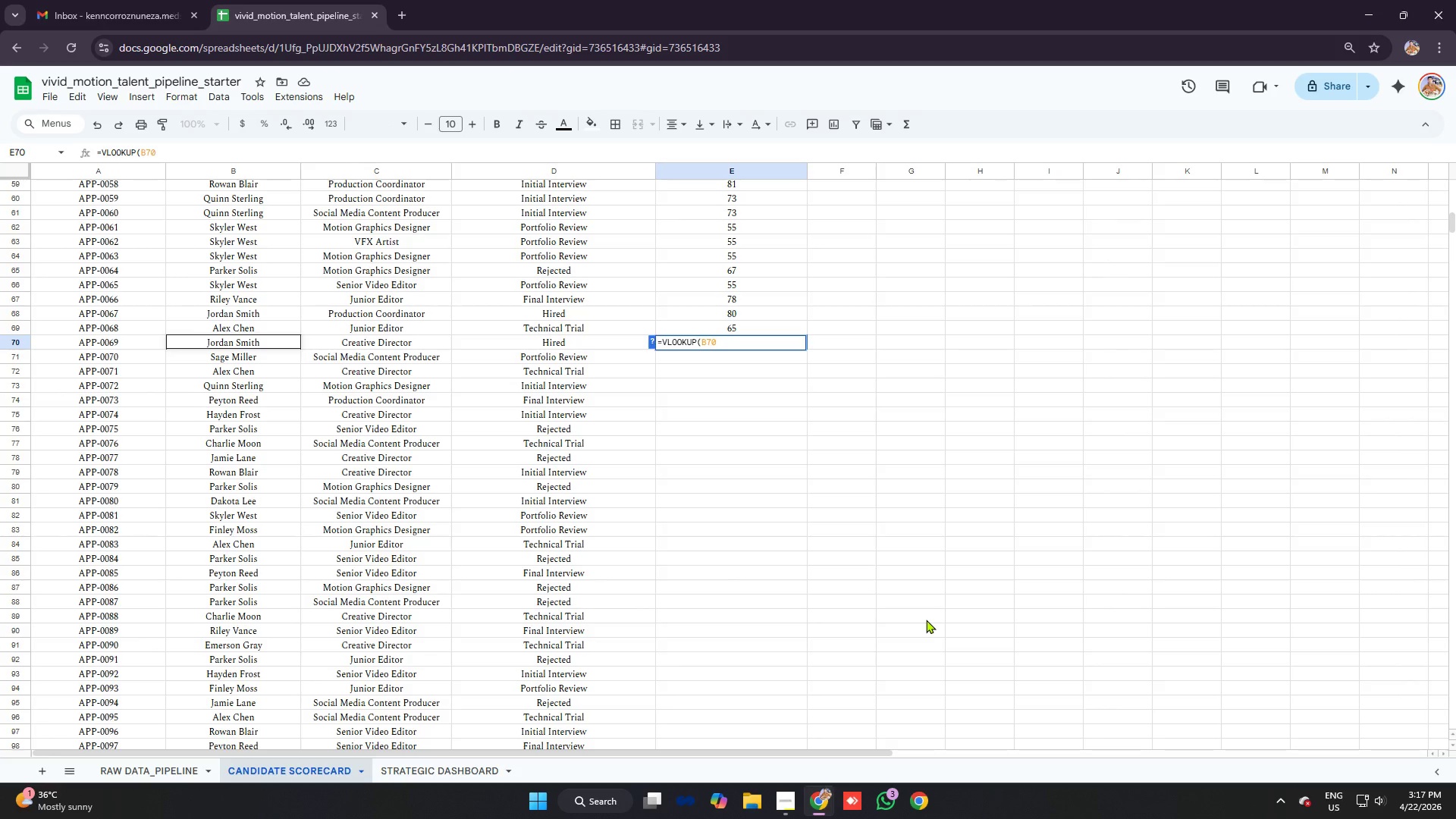 
key(Control+V)
 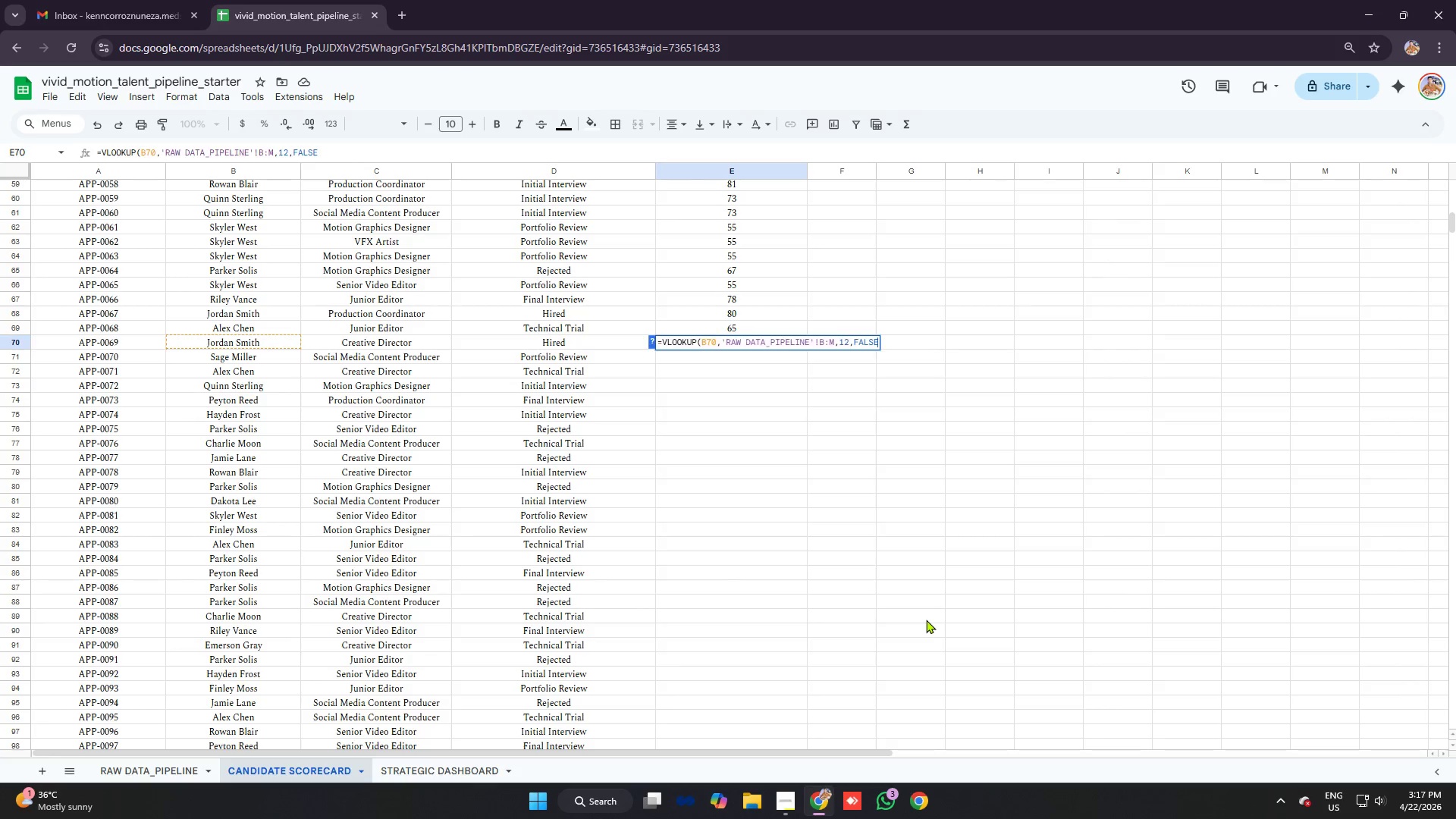 
key(Enter)
 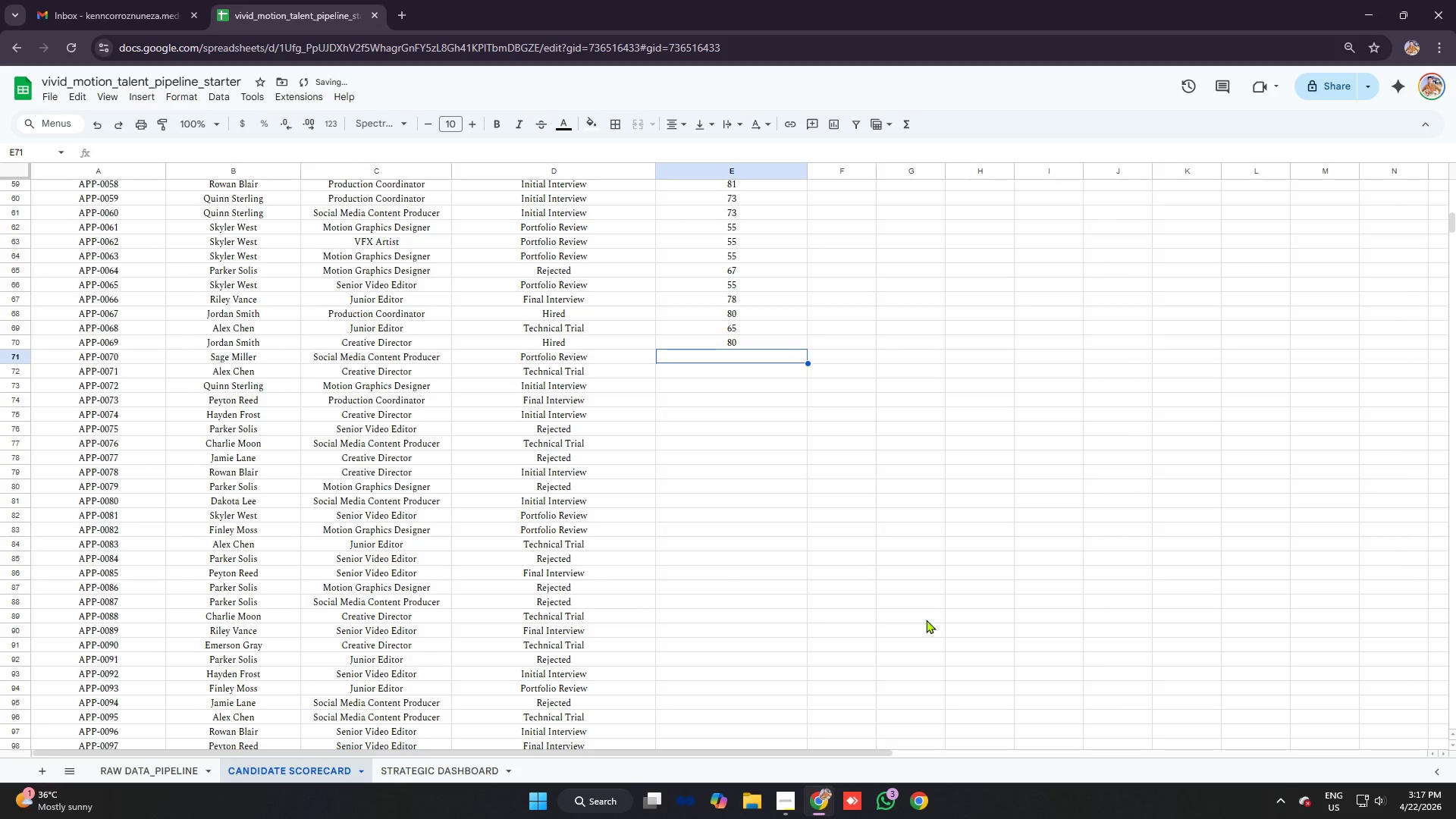 
type(=vlo)
key(Tab)
type(b71)
 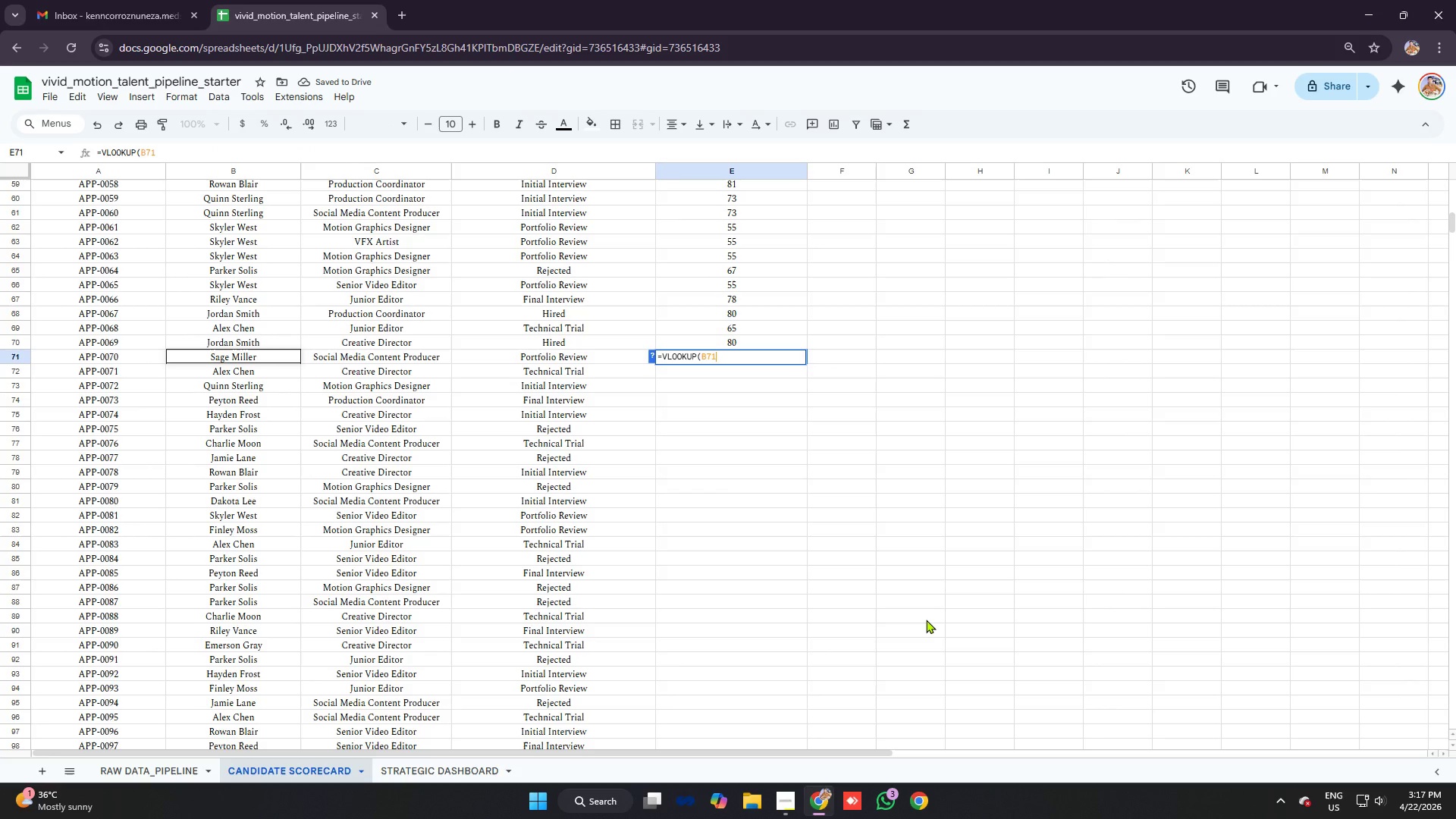 
key(Control+ControlLeft)
 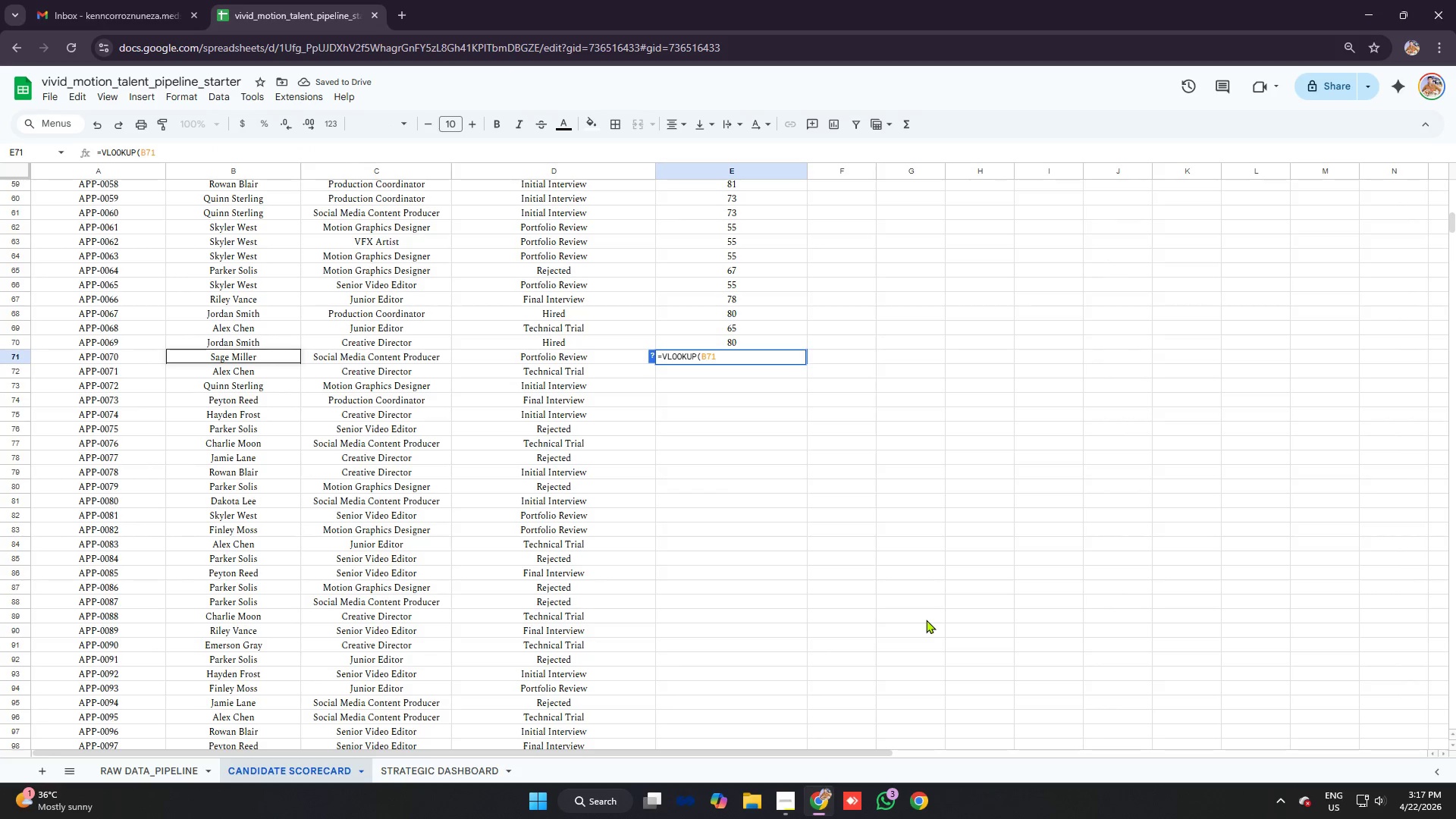 
key(Control+V)
 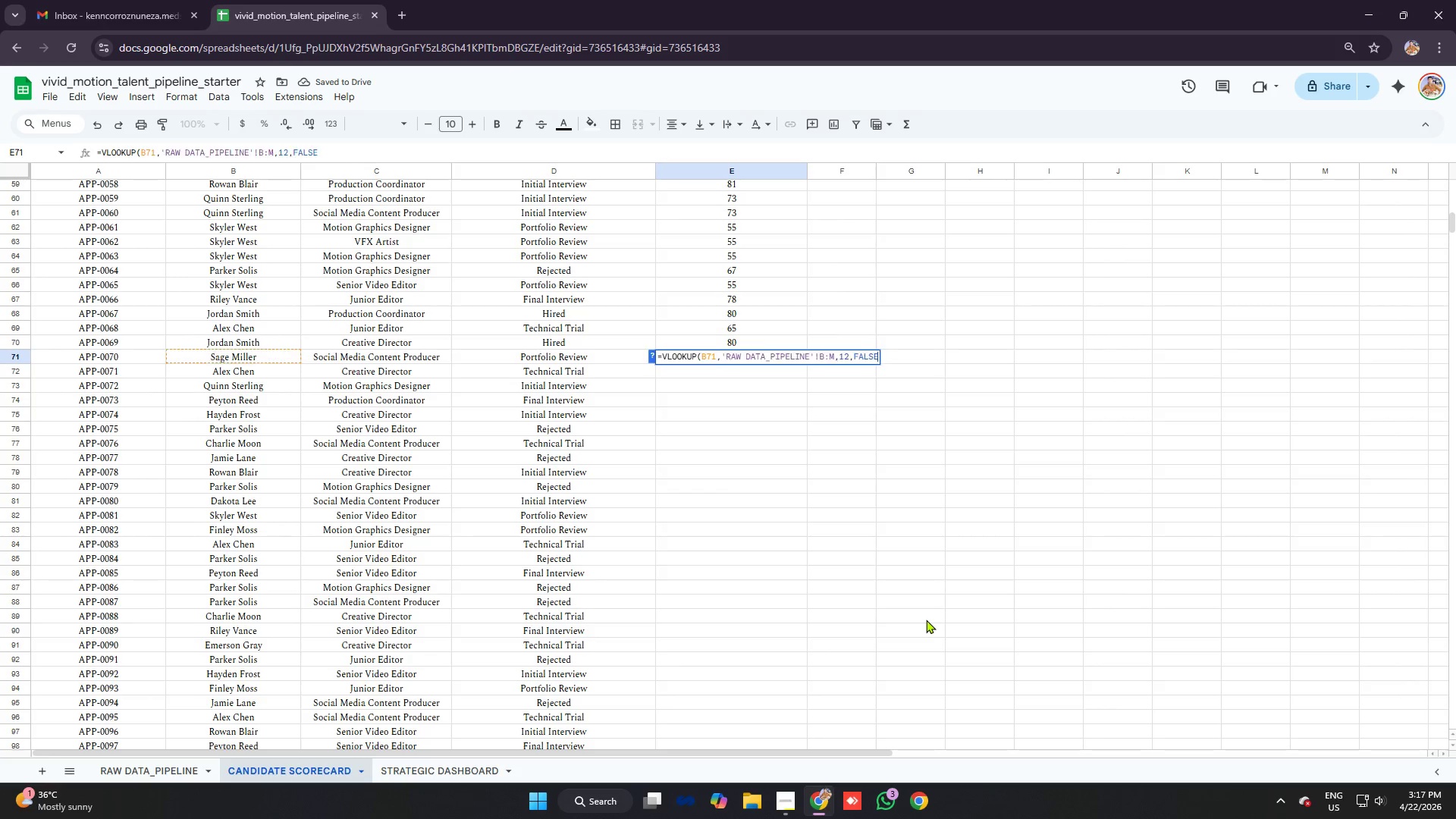 
key(Enter)
 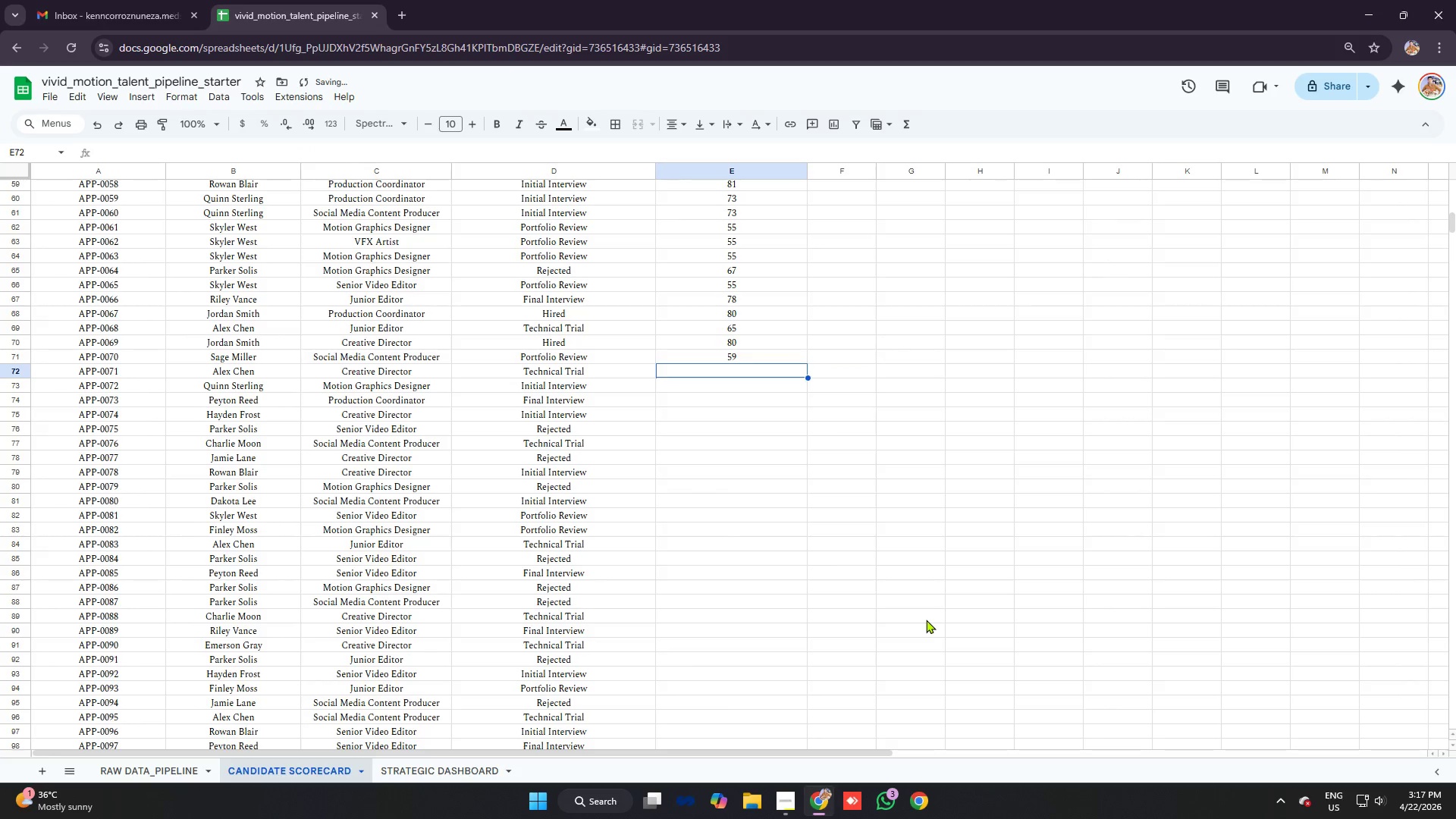 
type(=vlo)
key(Tab)
type(b72)
 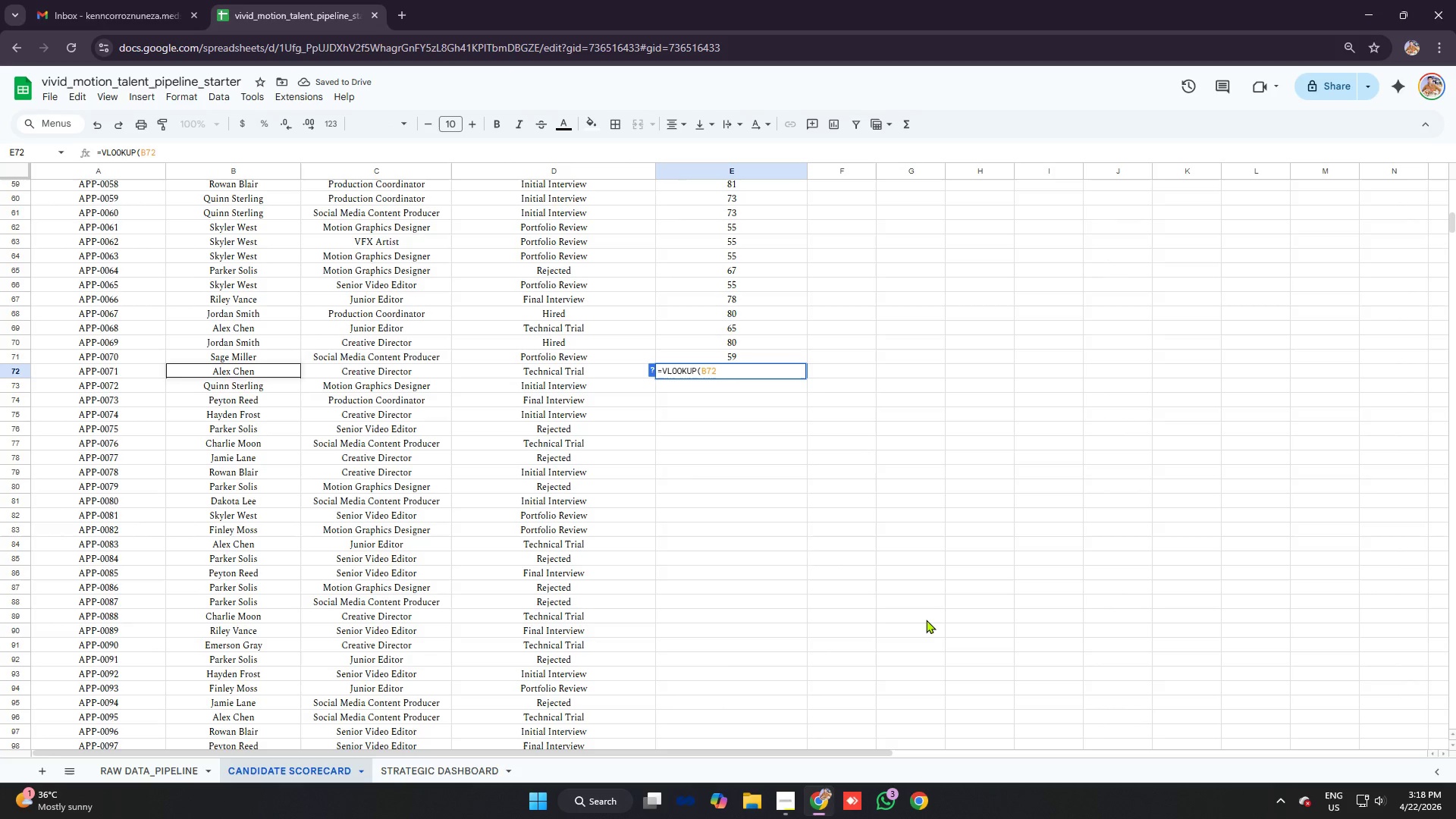 
key(Control+V)
 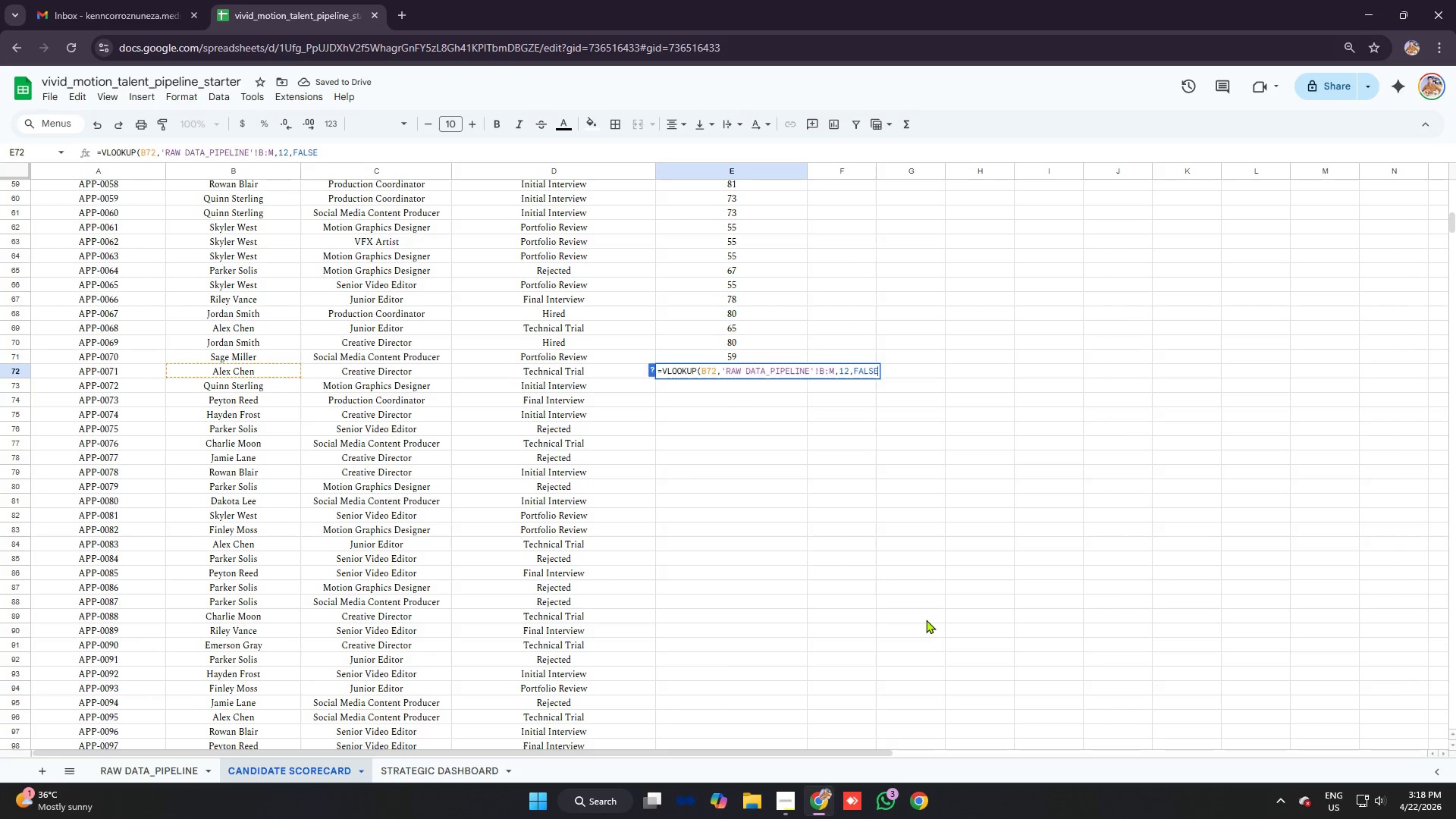 
key(Enter)
 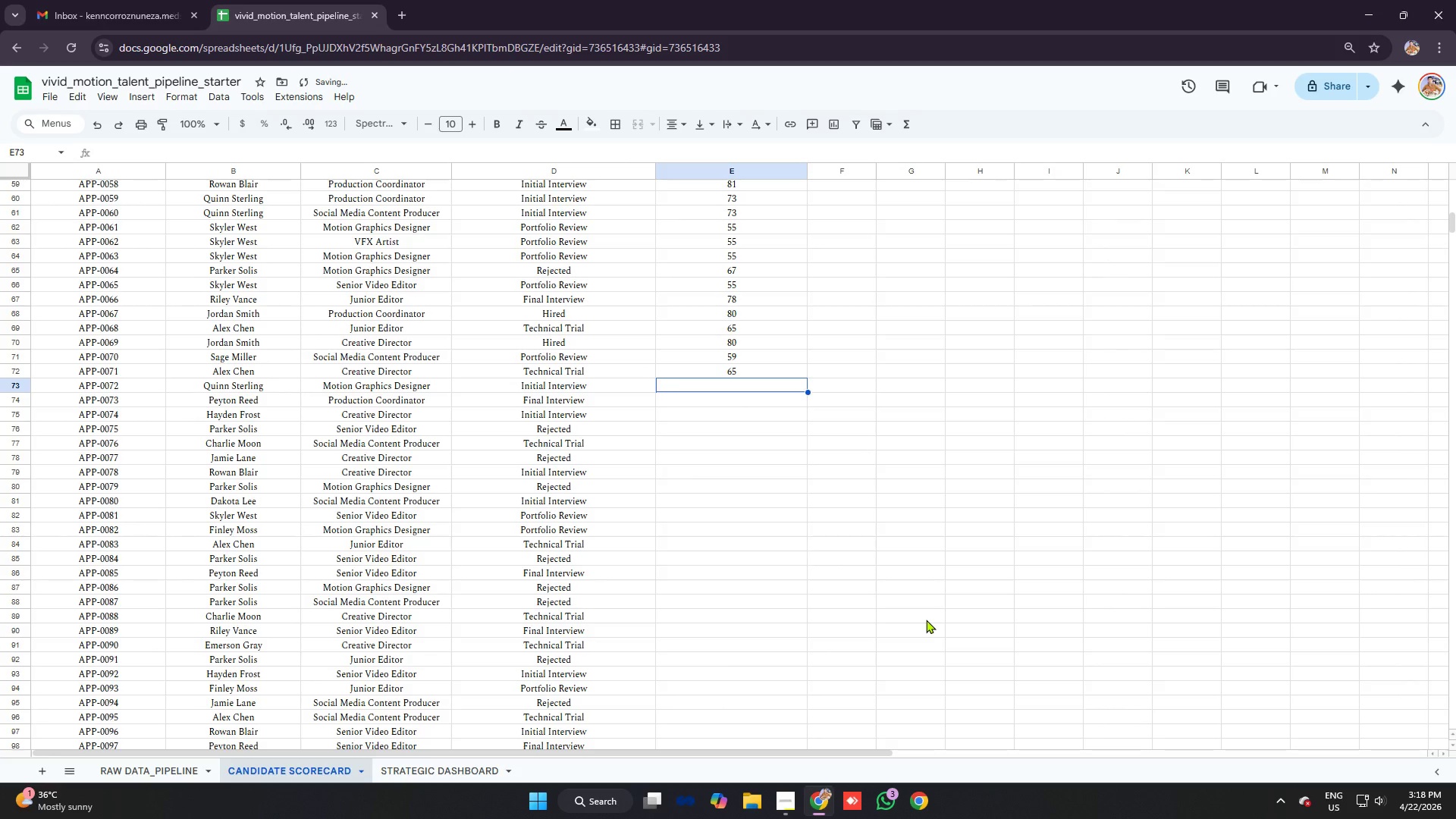 
type(=vlo)
key(Tab)
type(b73)
 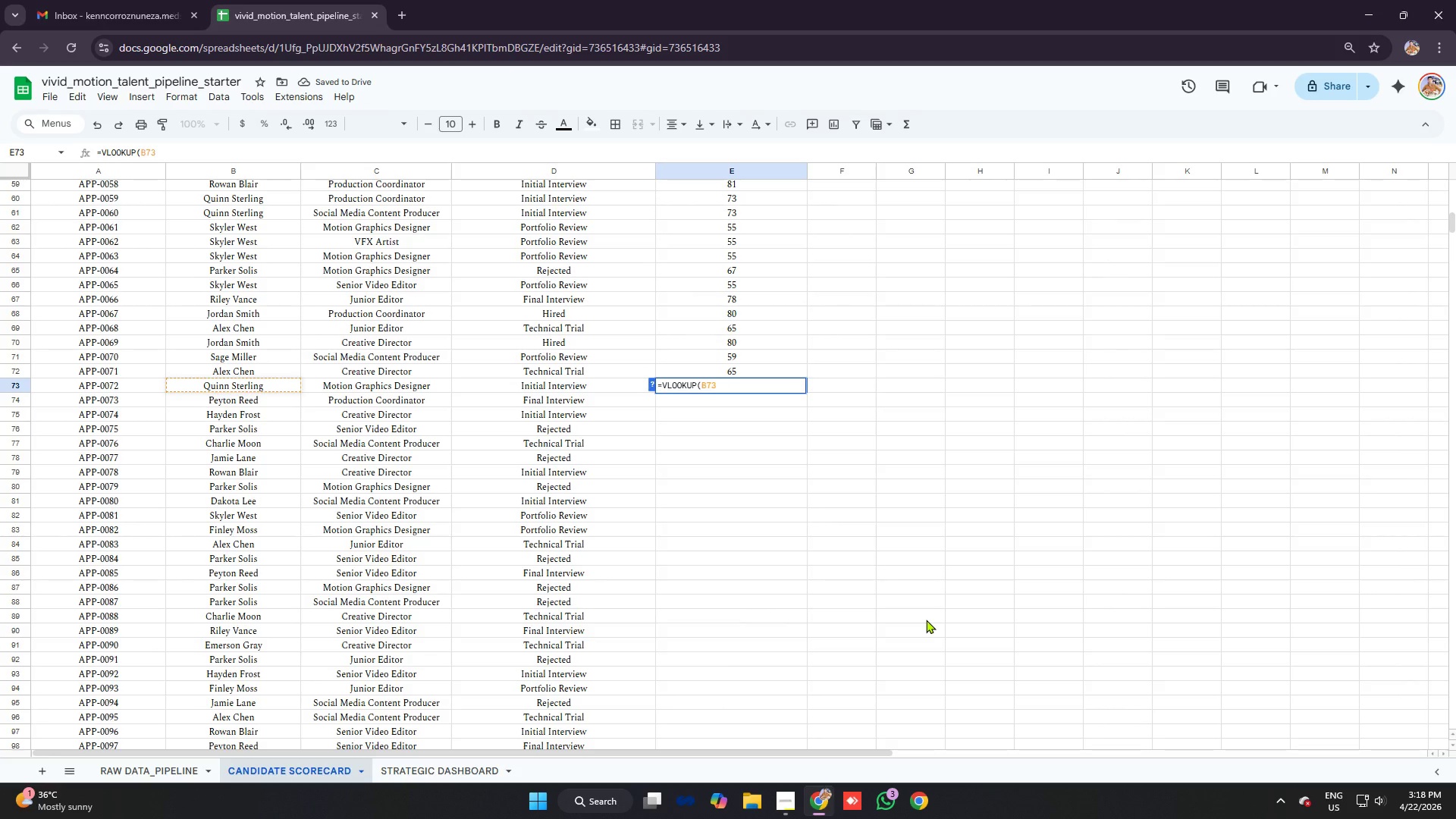 
key(Control+V)
 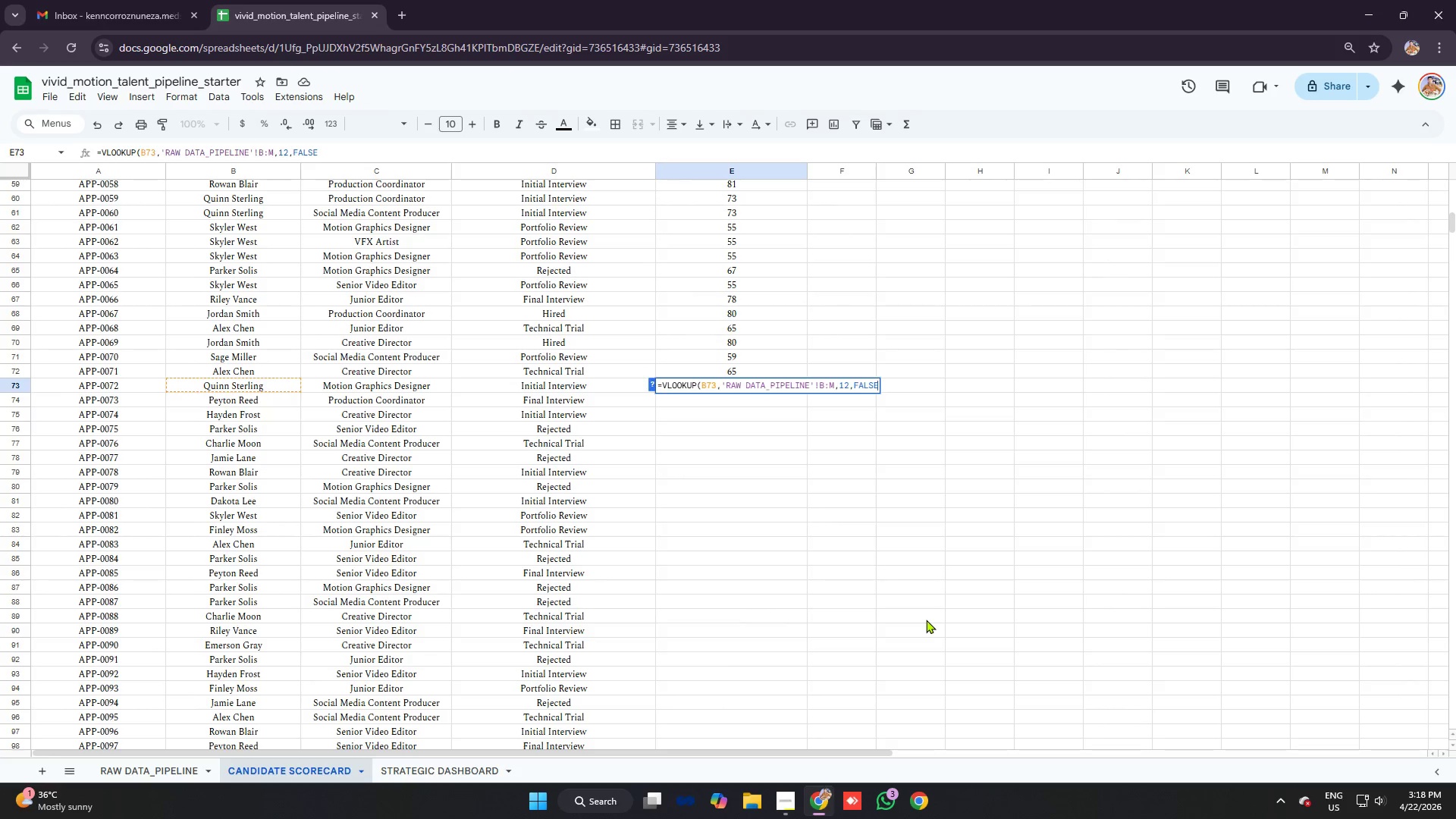 
key(Enter)
 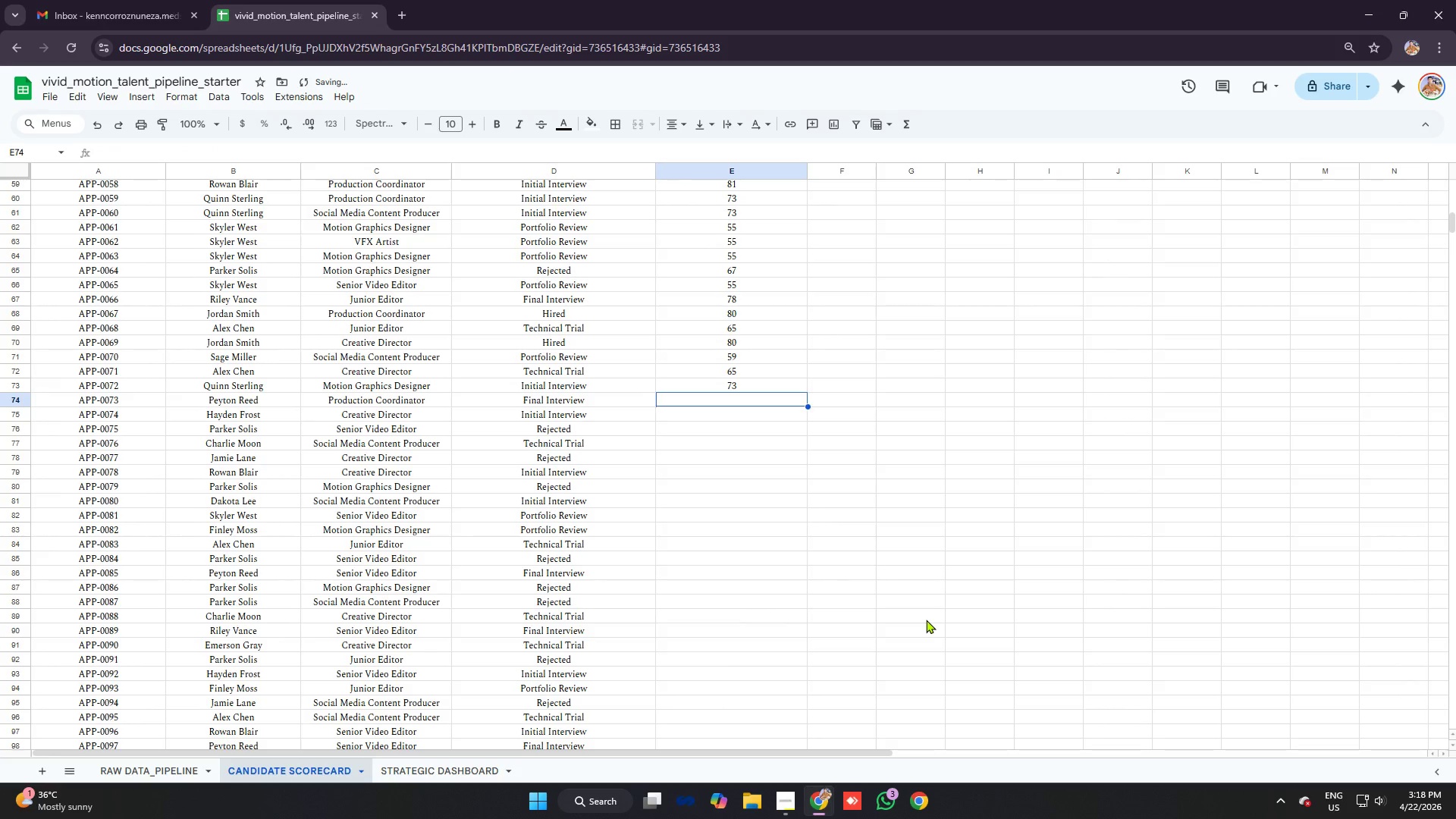 
type(=vlo)
key(Tab)
type(b74)
 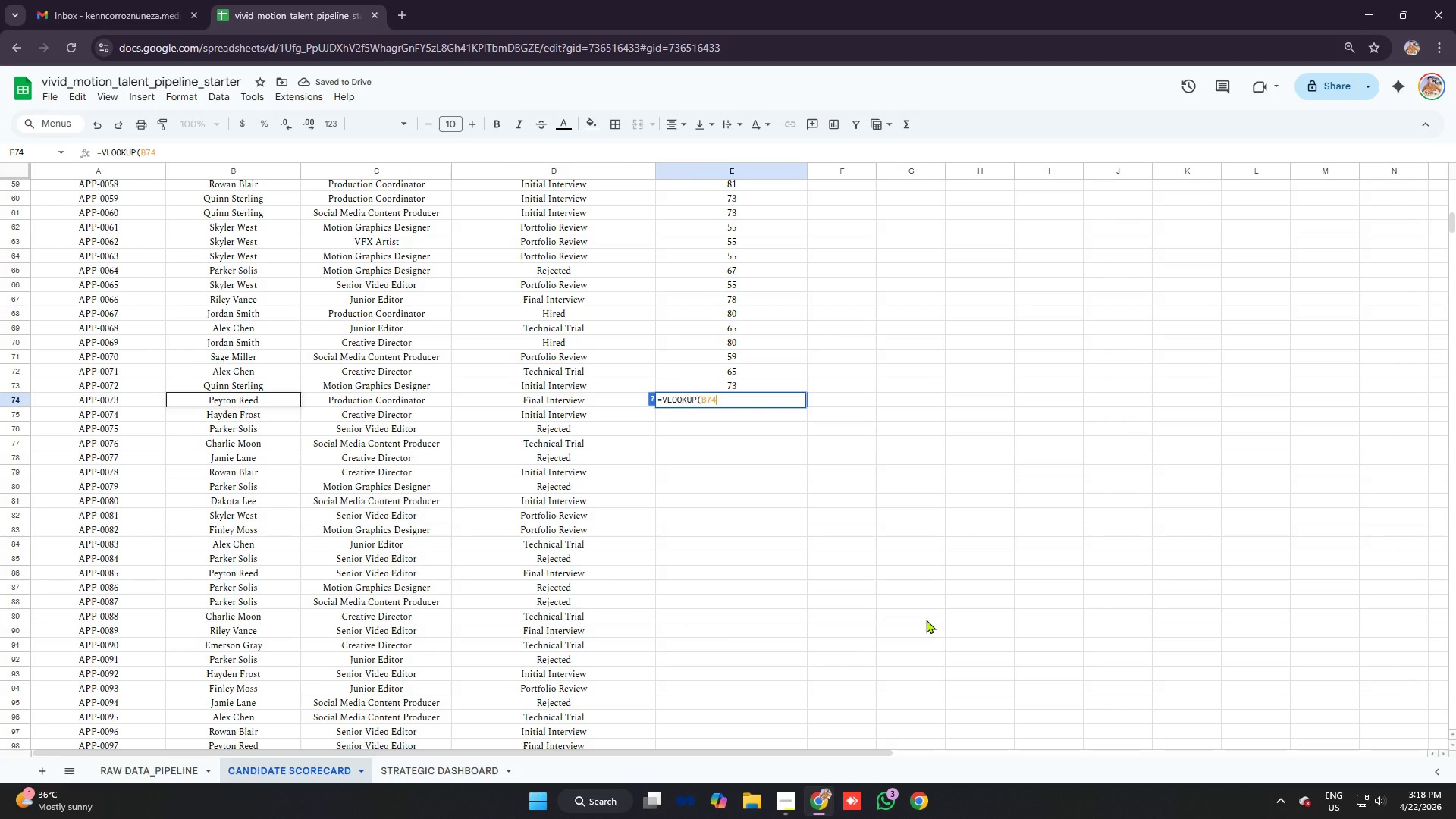 
key(Control+ControlLeft)
 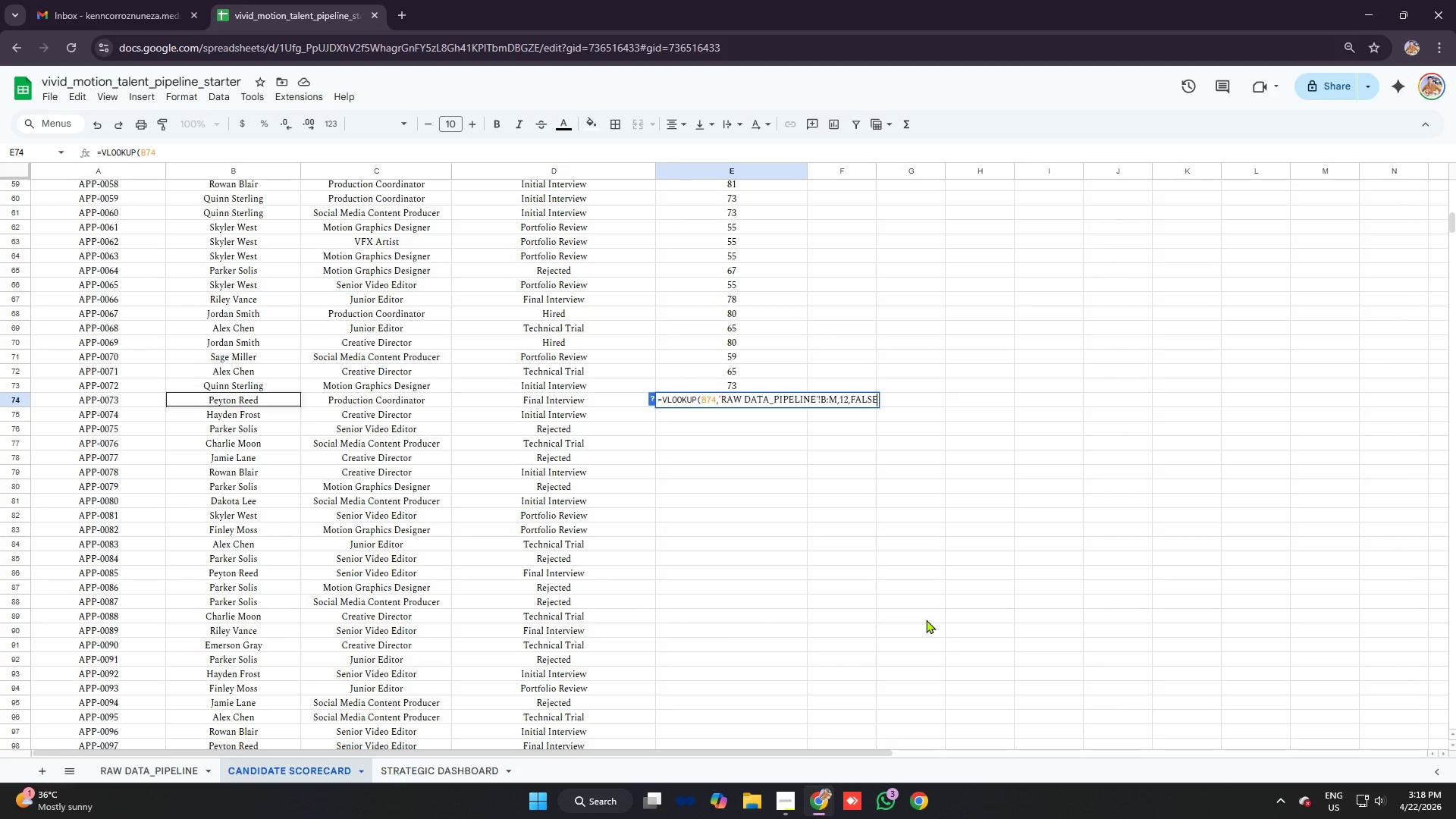 
key(Control+V)
 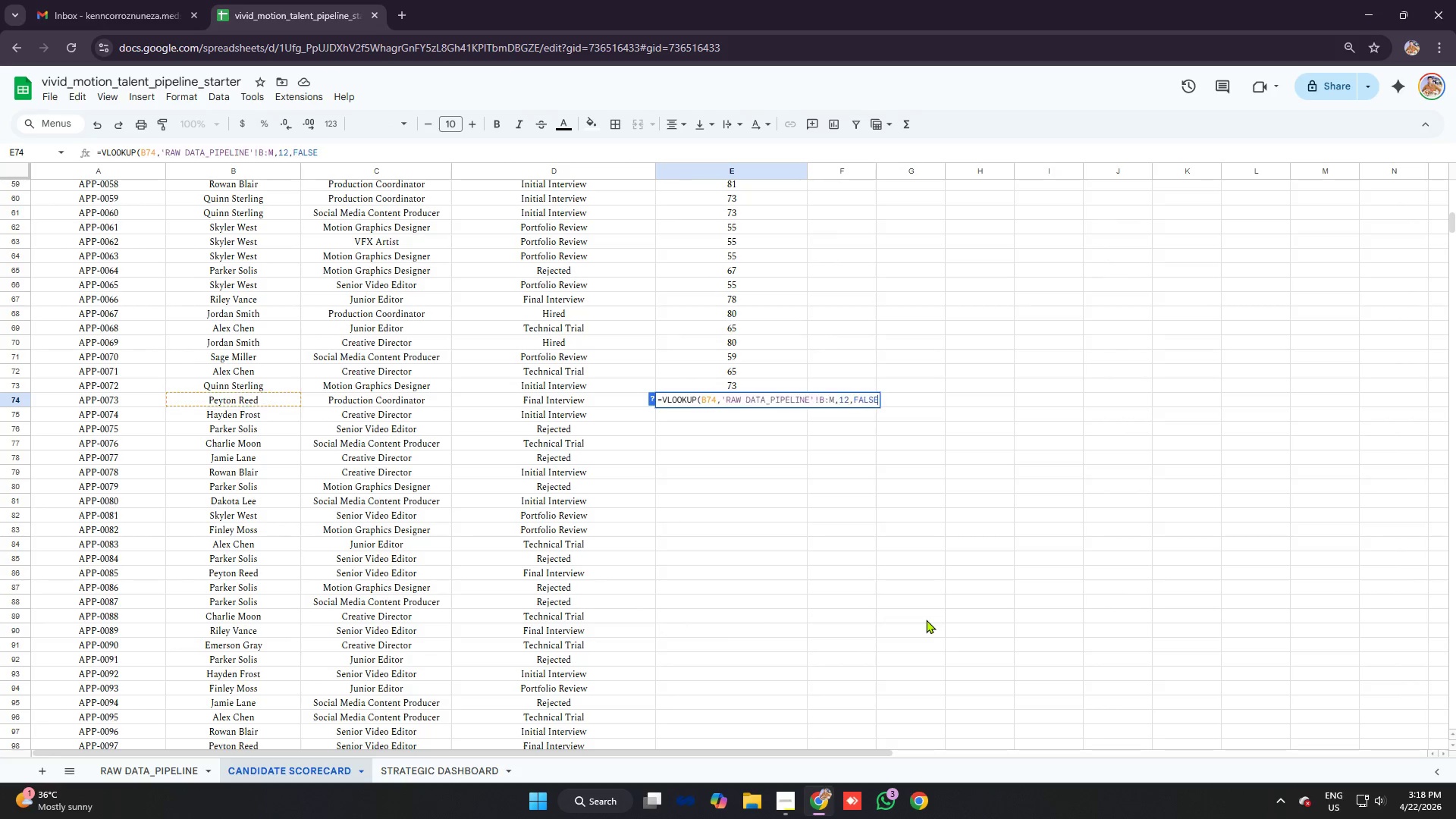 
key(Enter)
 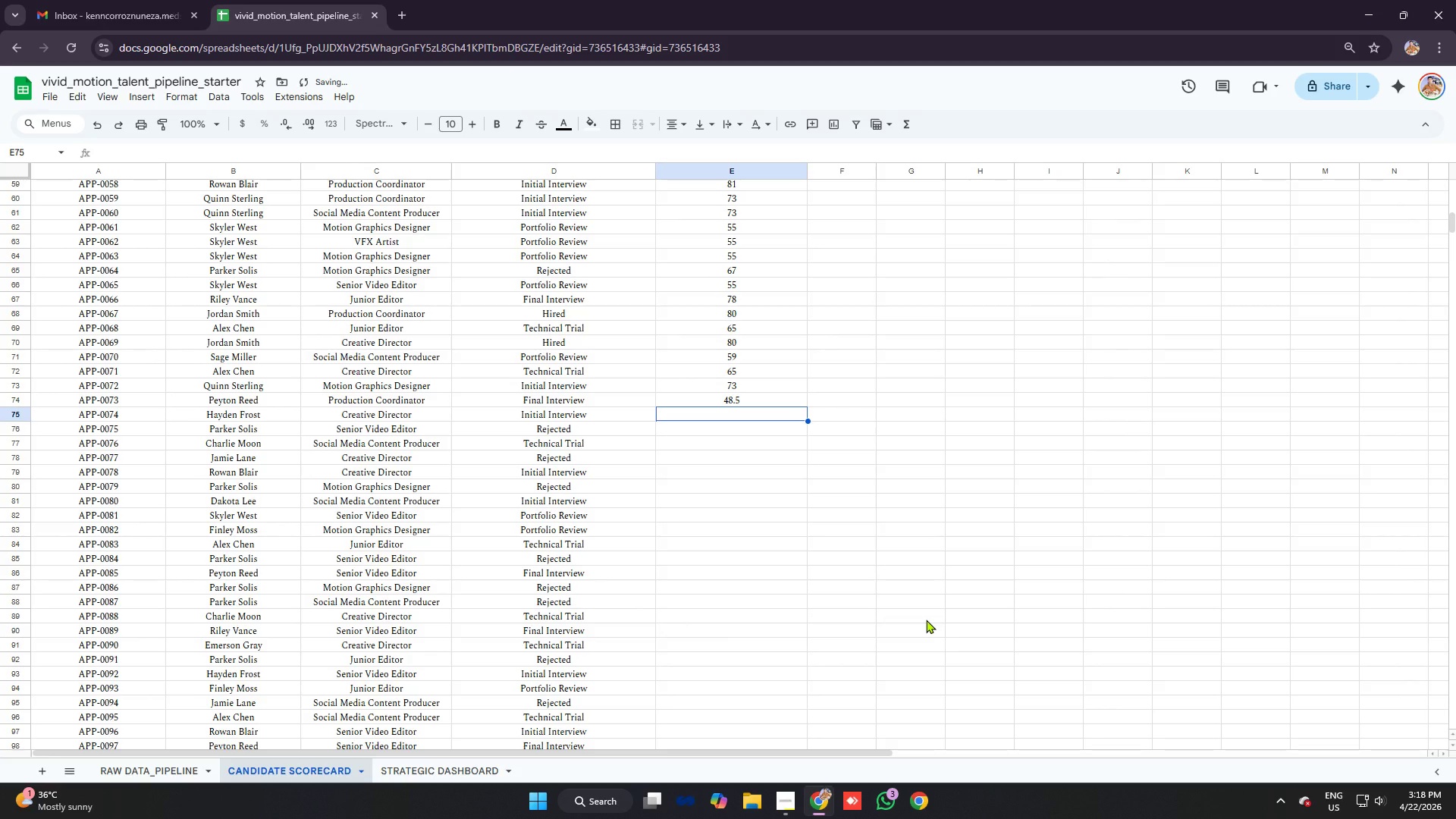 
type(=vlook)
key(Tab)
type(b75)
 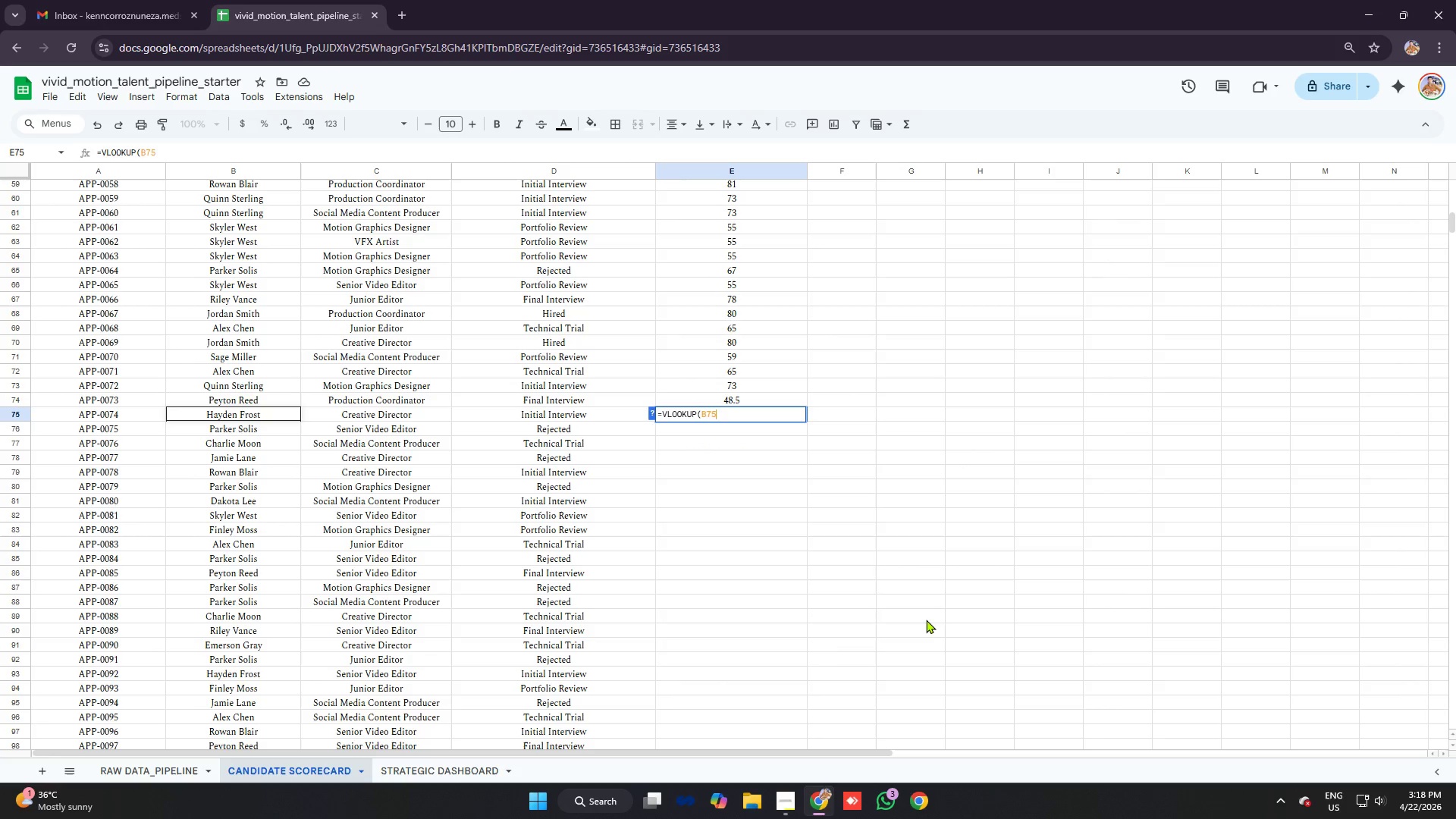 
key(Control+V)
 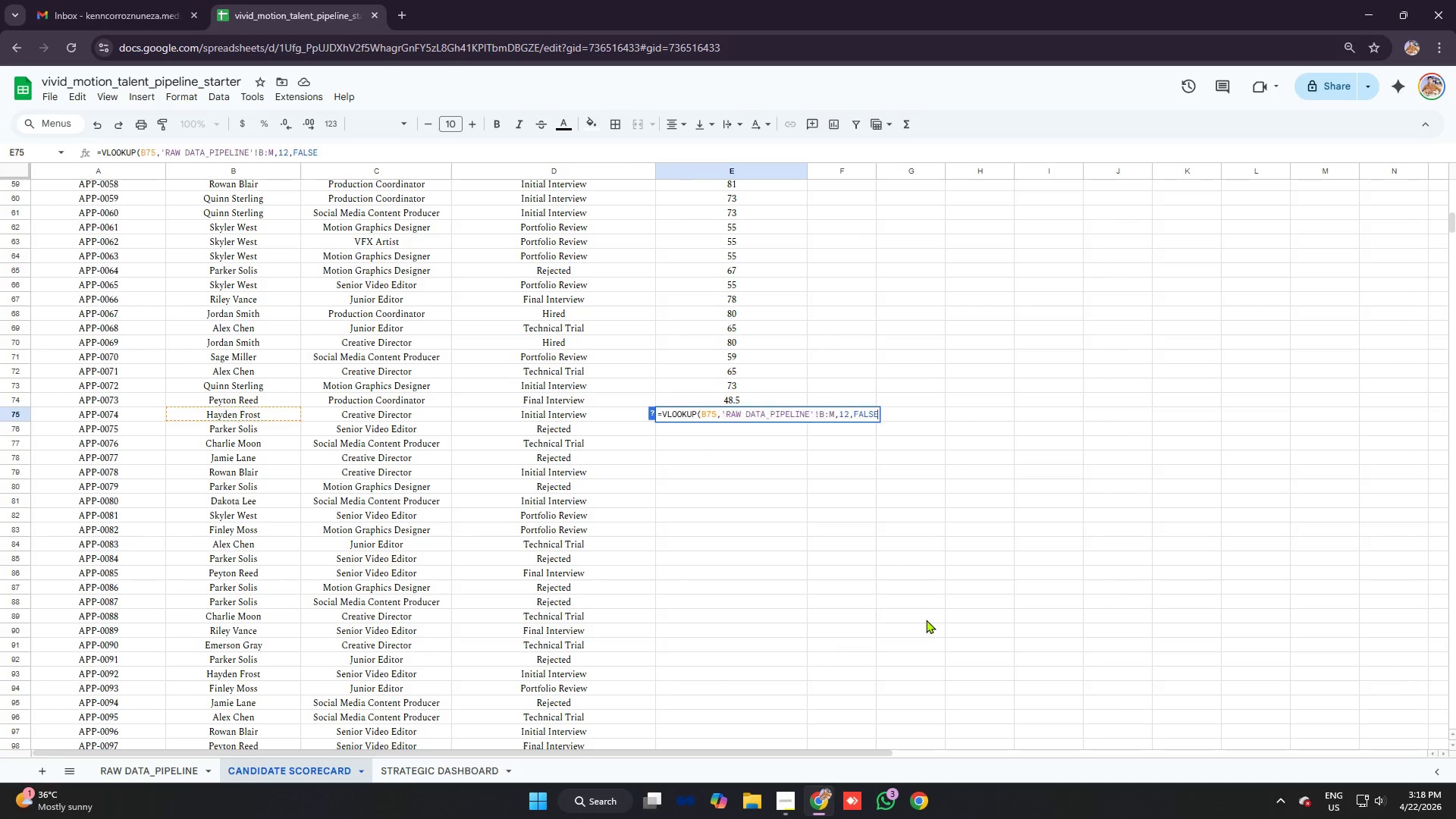 
key(Enter)
 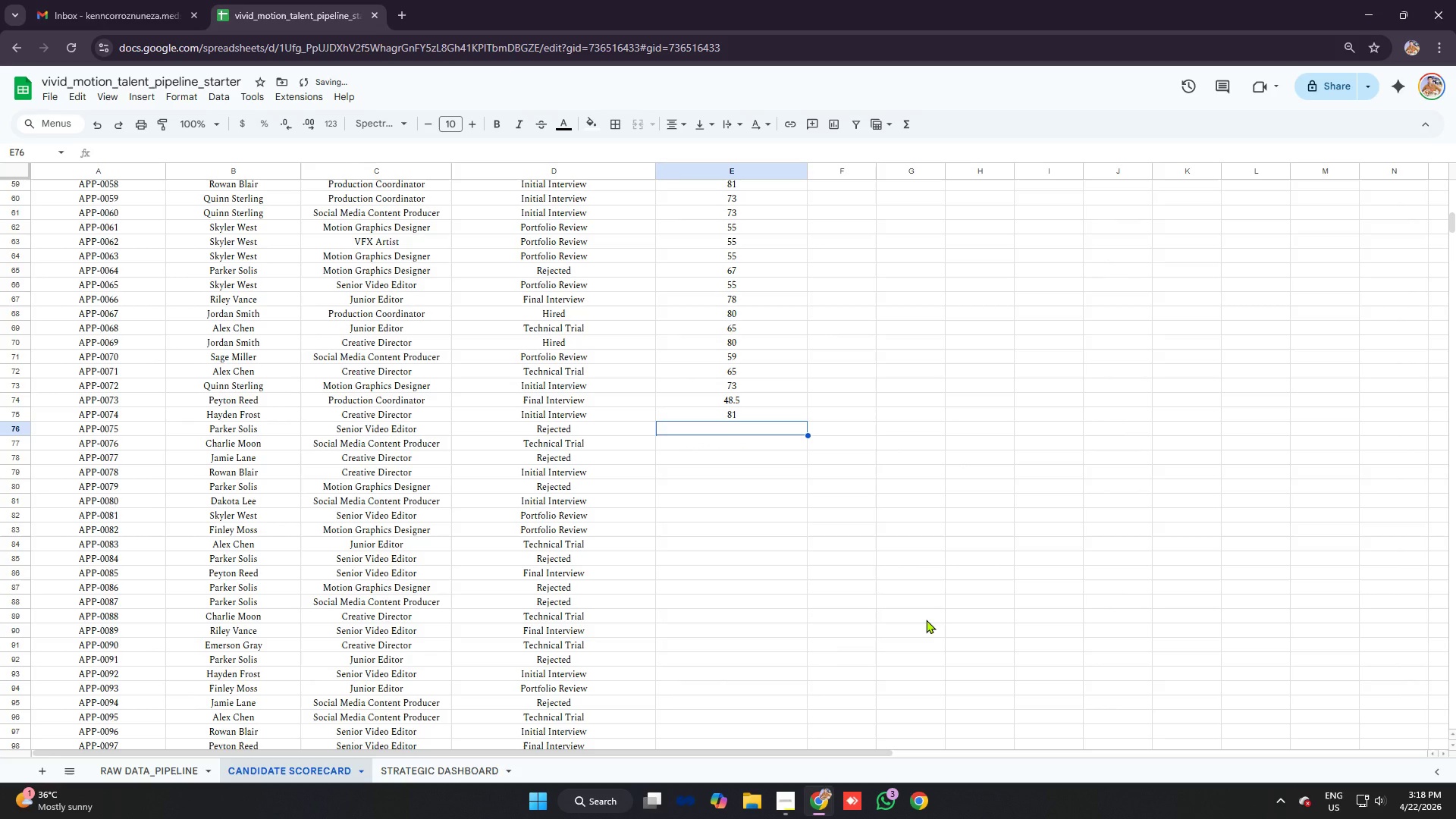 
type(=vloo)
key(Tab)
type(b76)
 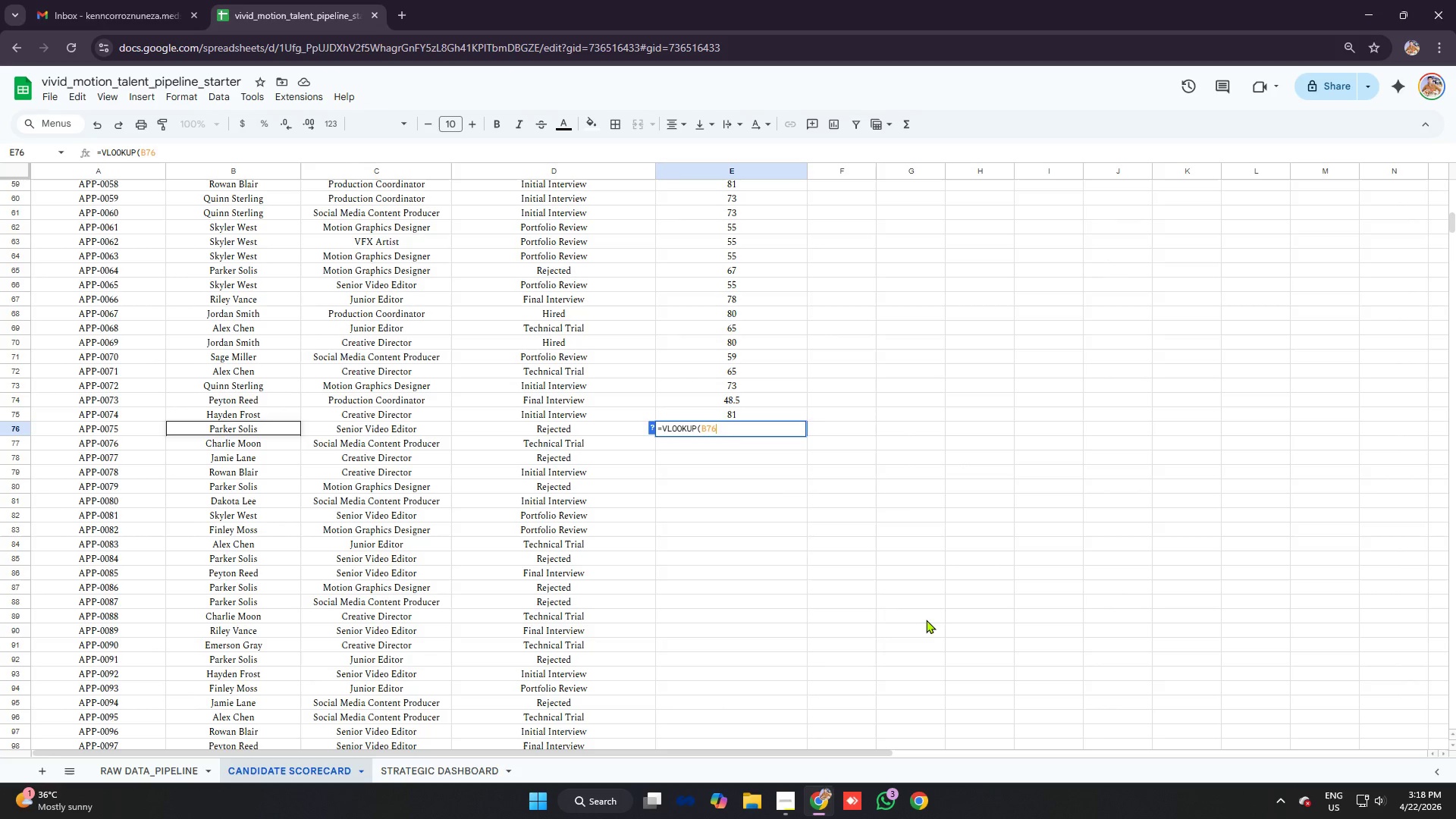 
key(Control+V)
 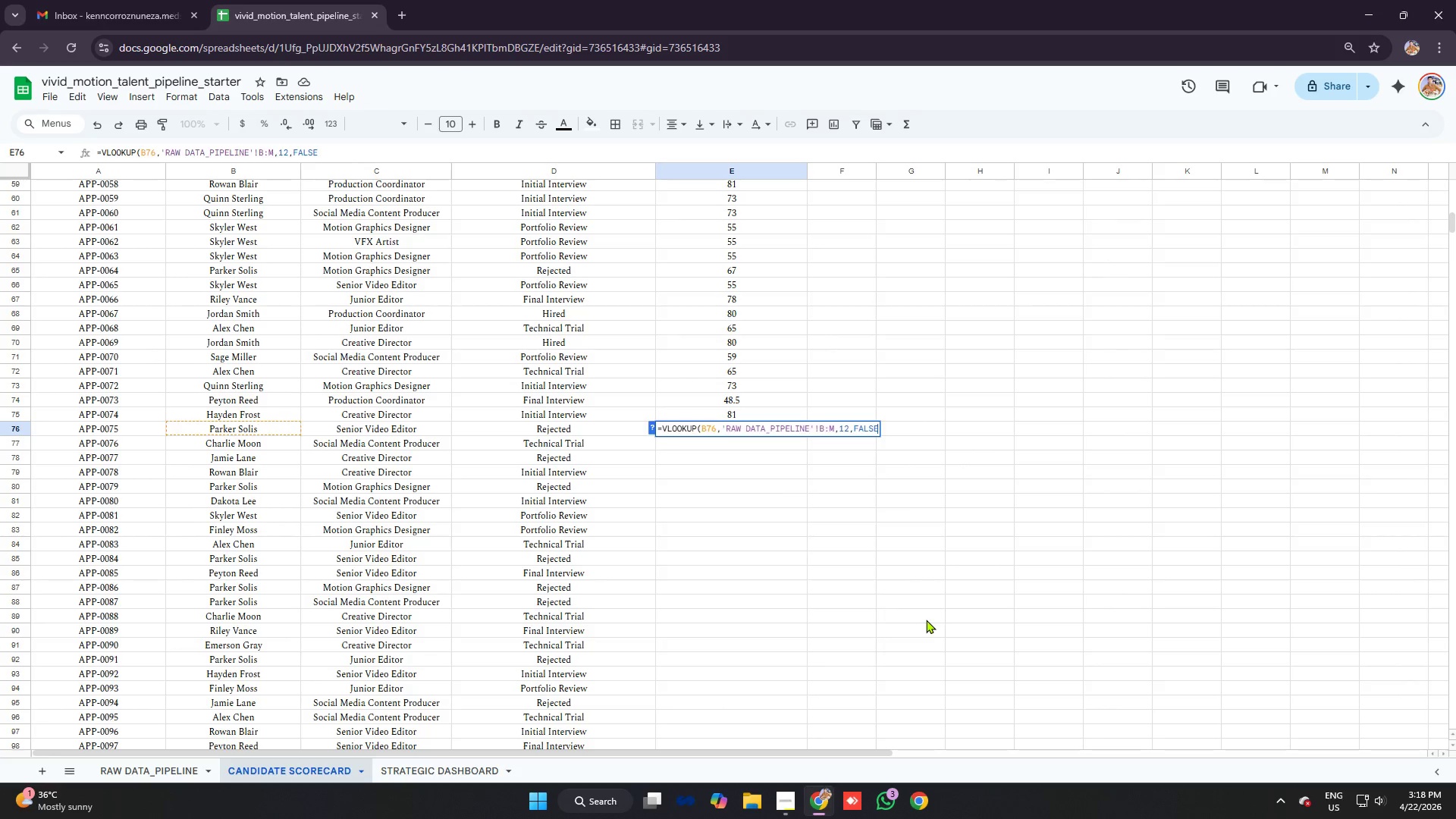 
key(Enter)
 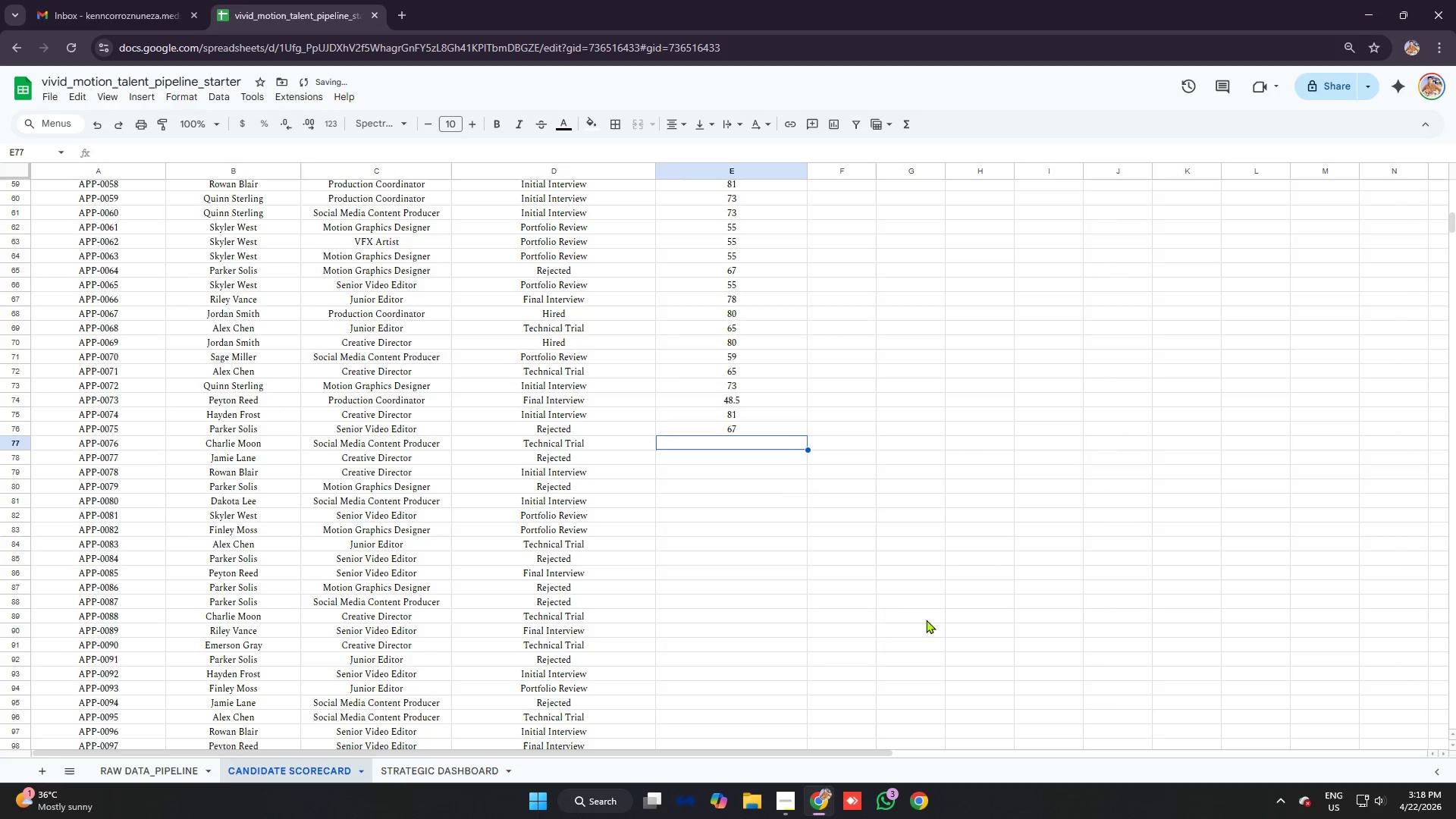 
type(=vlo)
key(Tab)
type(b77)
 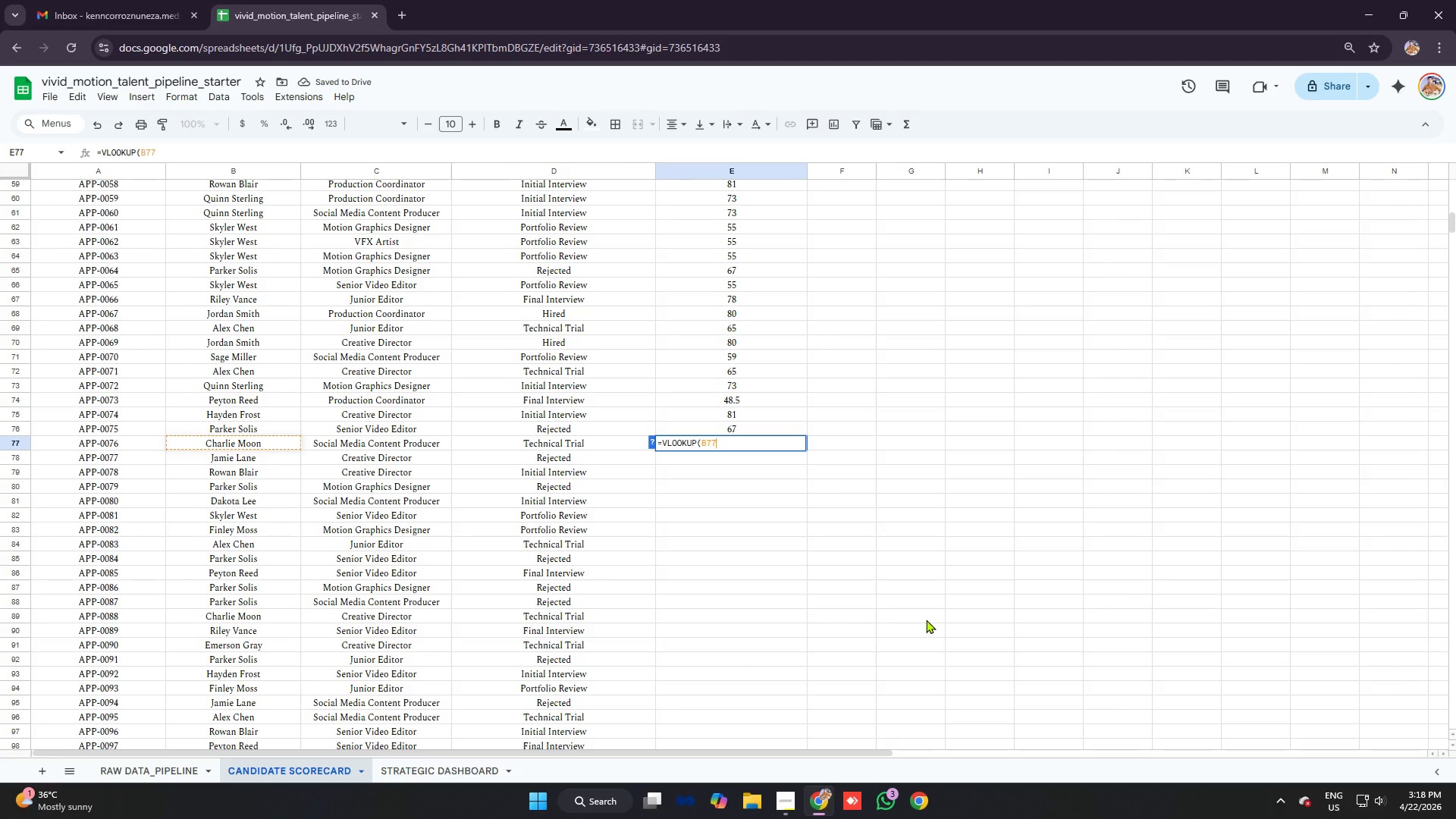 
key(Control+ControlLeft)
 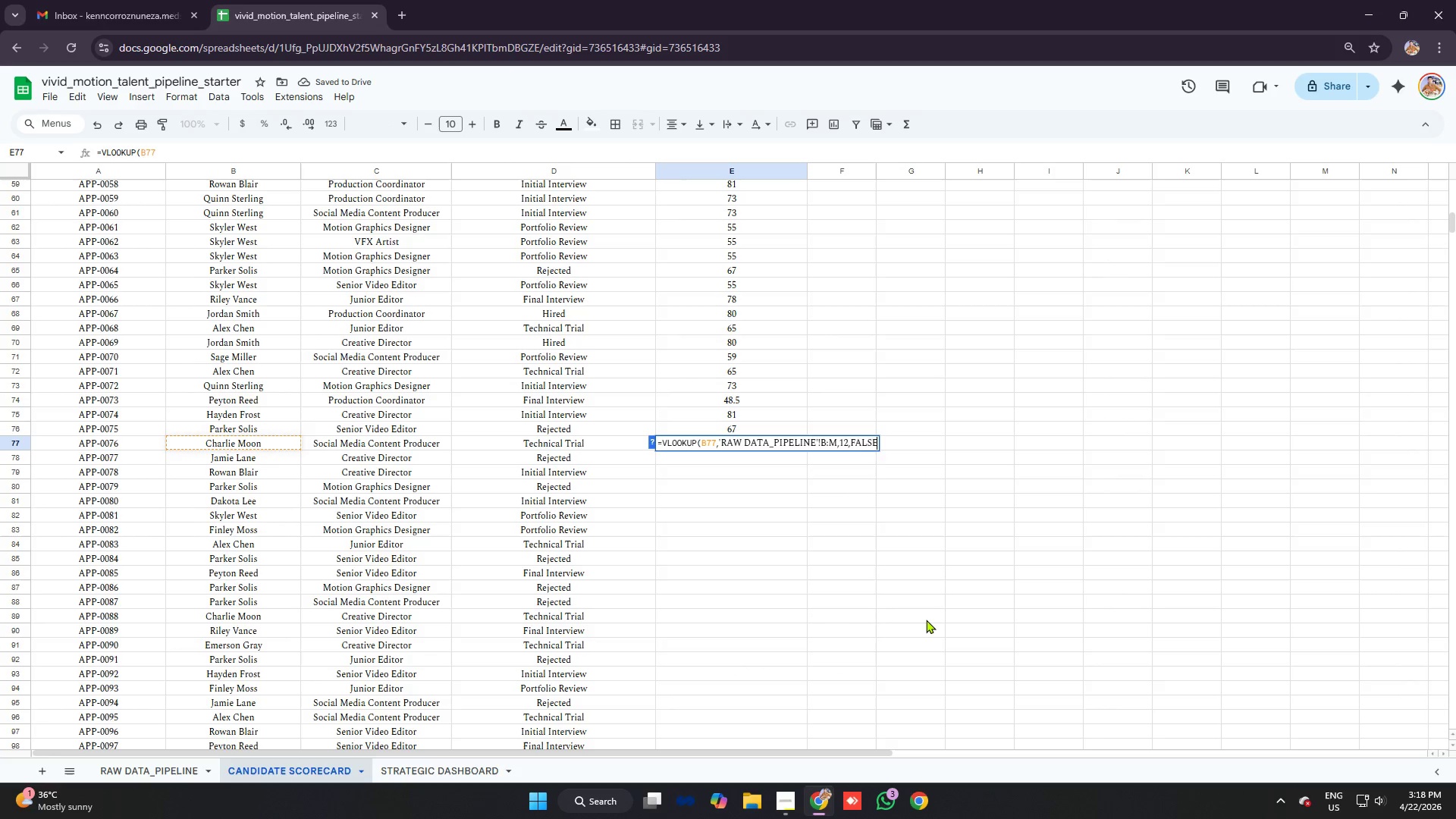 
key(Control+V)
 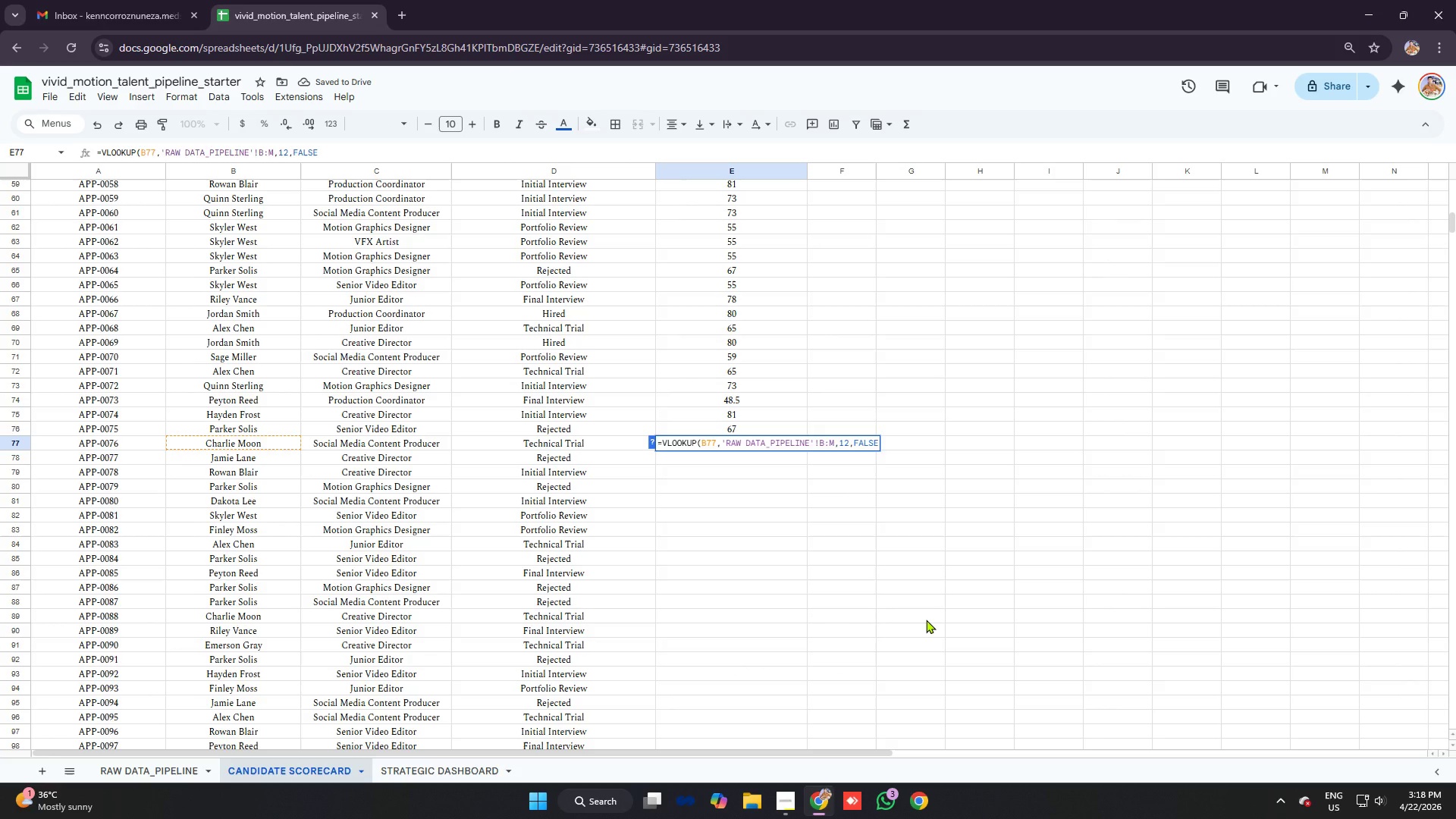 
key(Enter)
 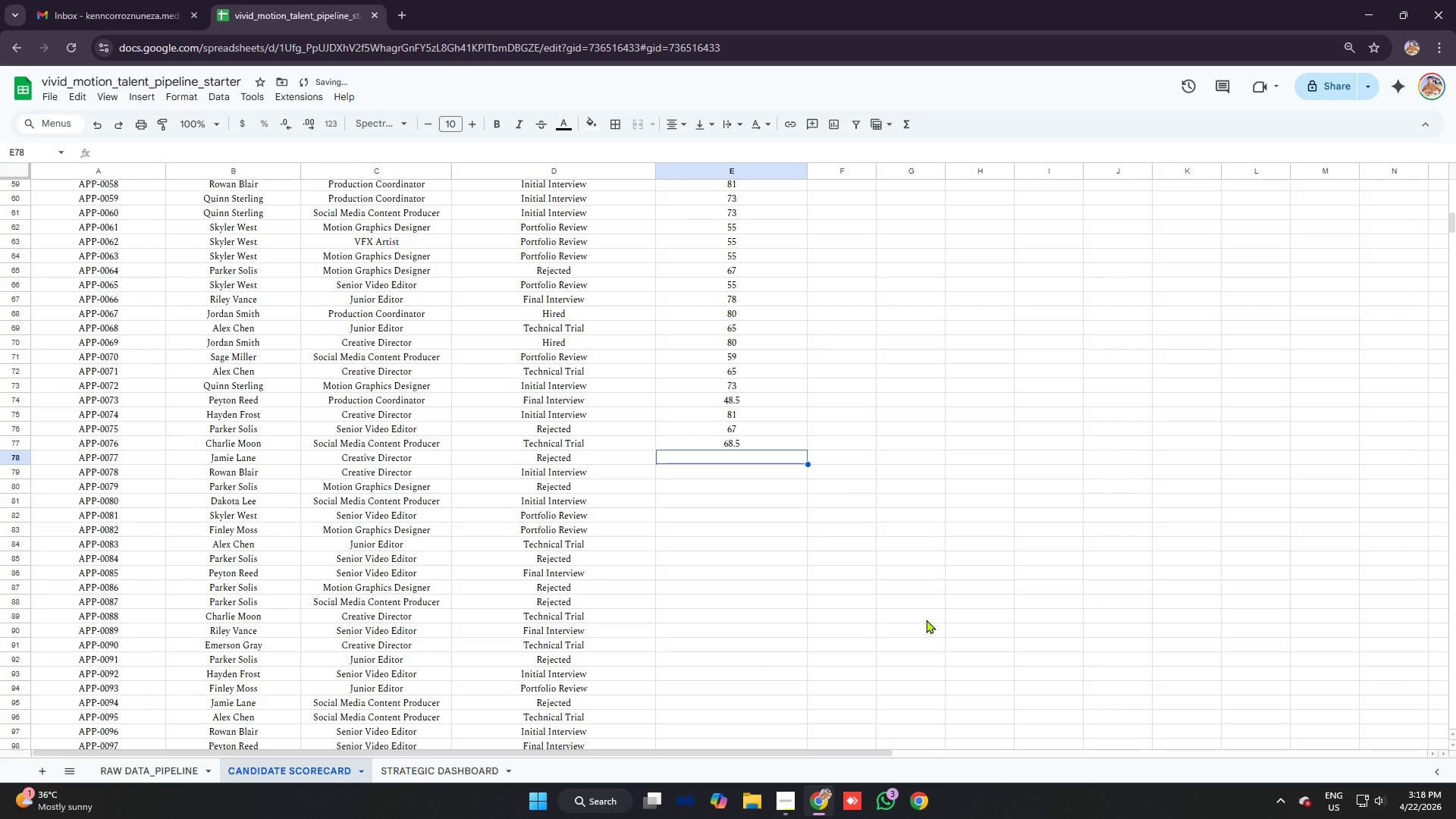 
type(=vloo)
key(Tab)
type(b78)
 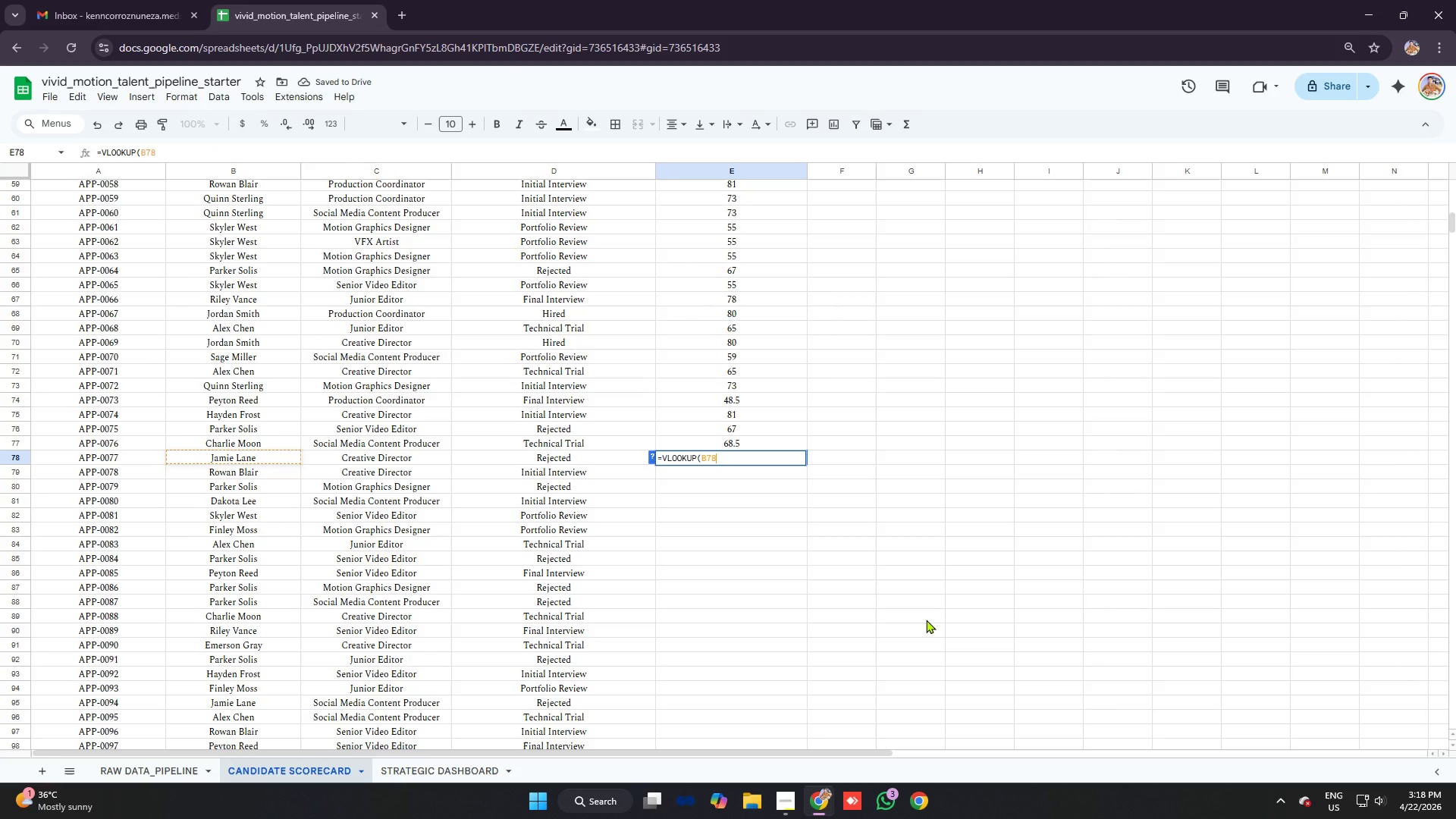 
key(Control+V)
 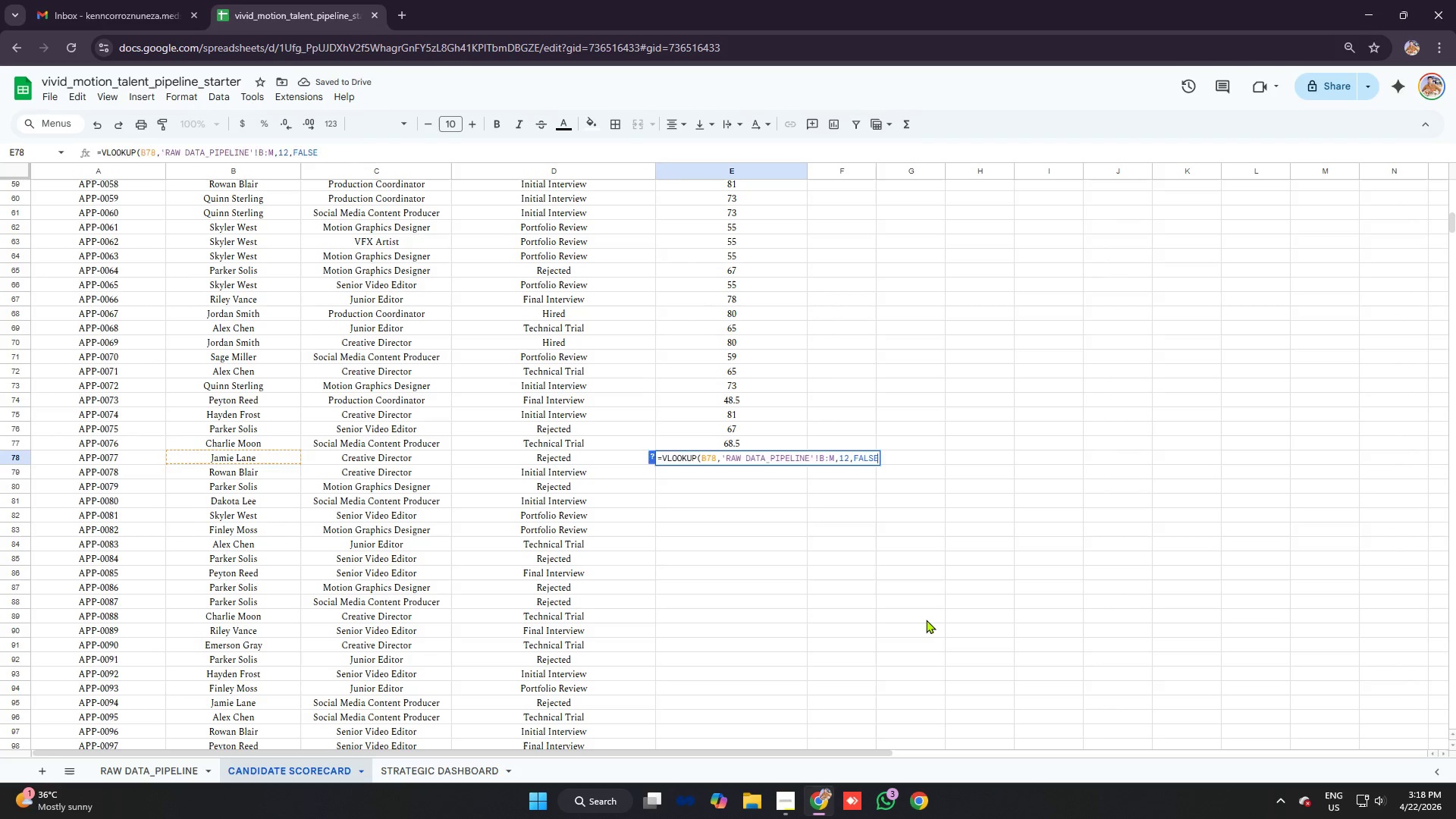 
key(Enter)
 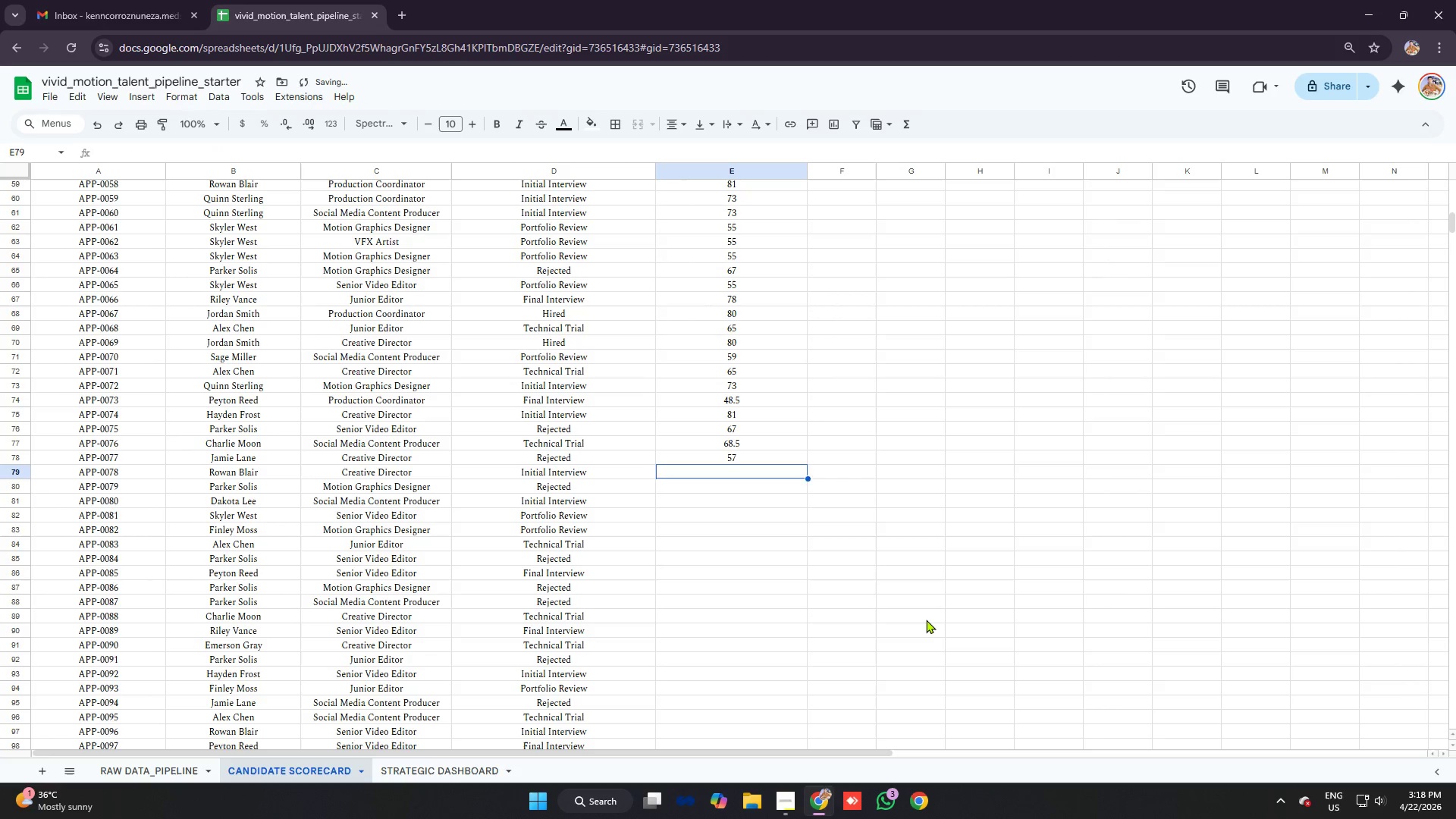 
type(=vlo)
key(Tab)
type(b79)
 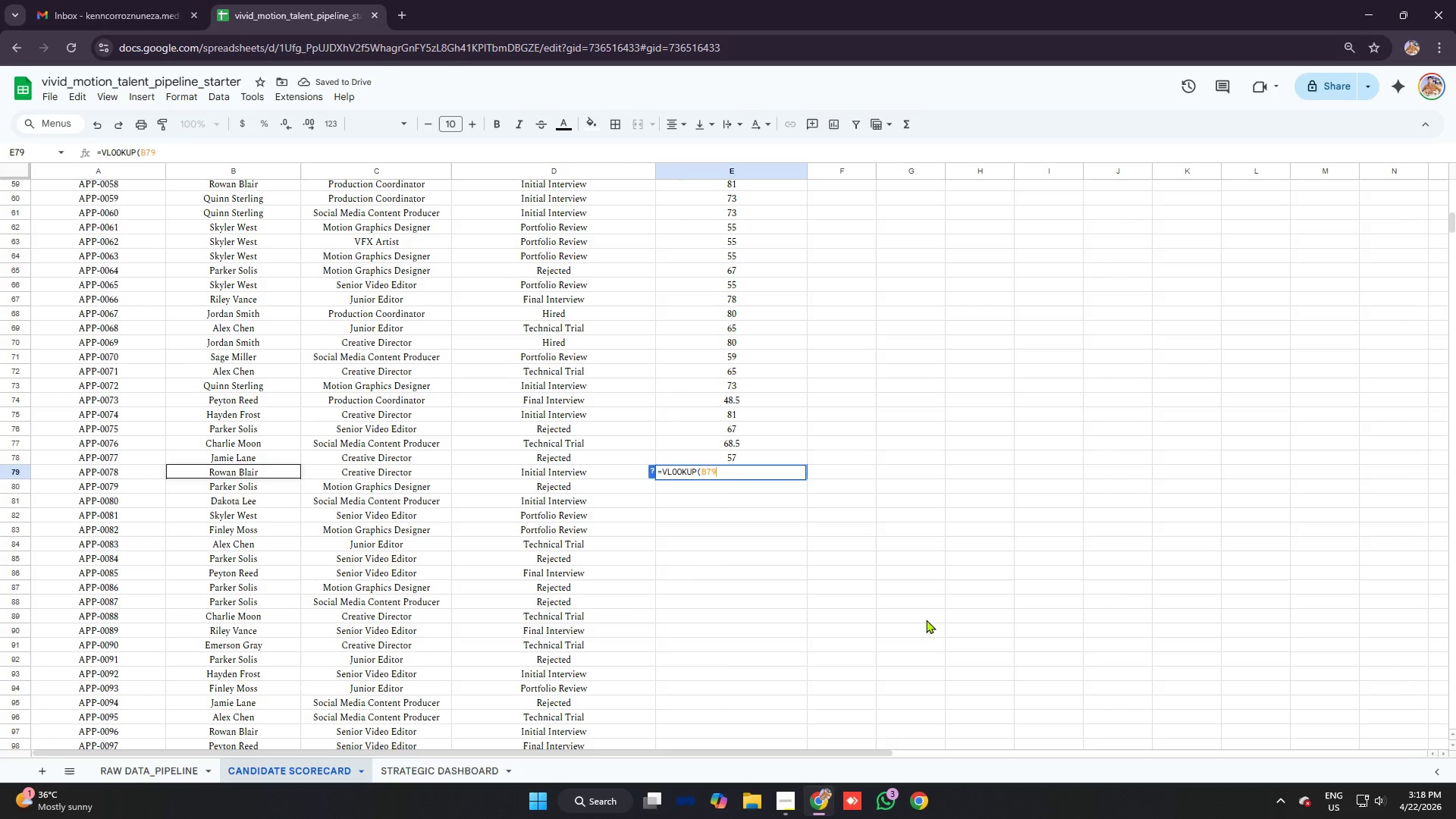 
key(Control+V)
 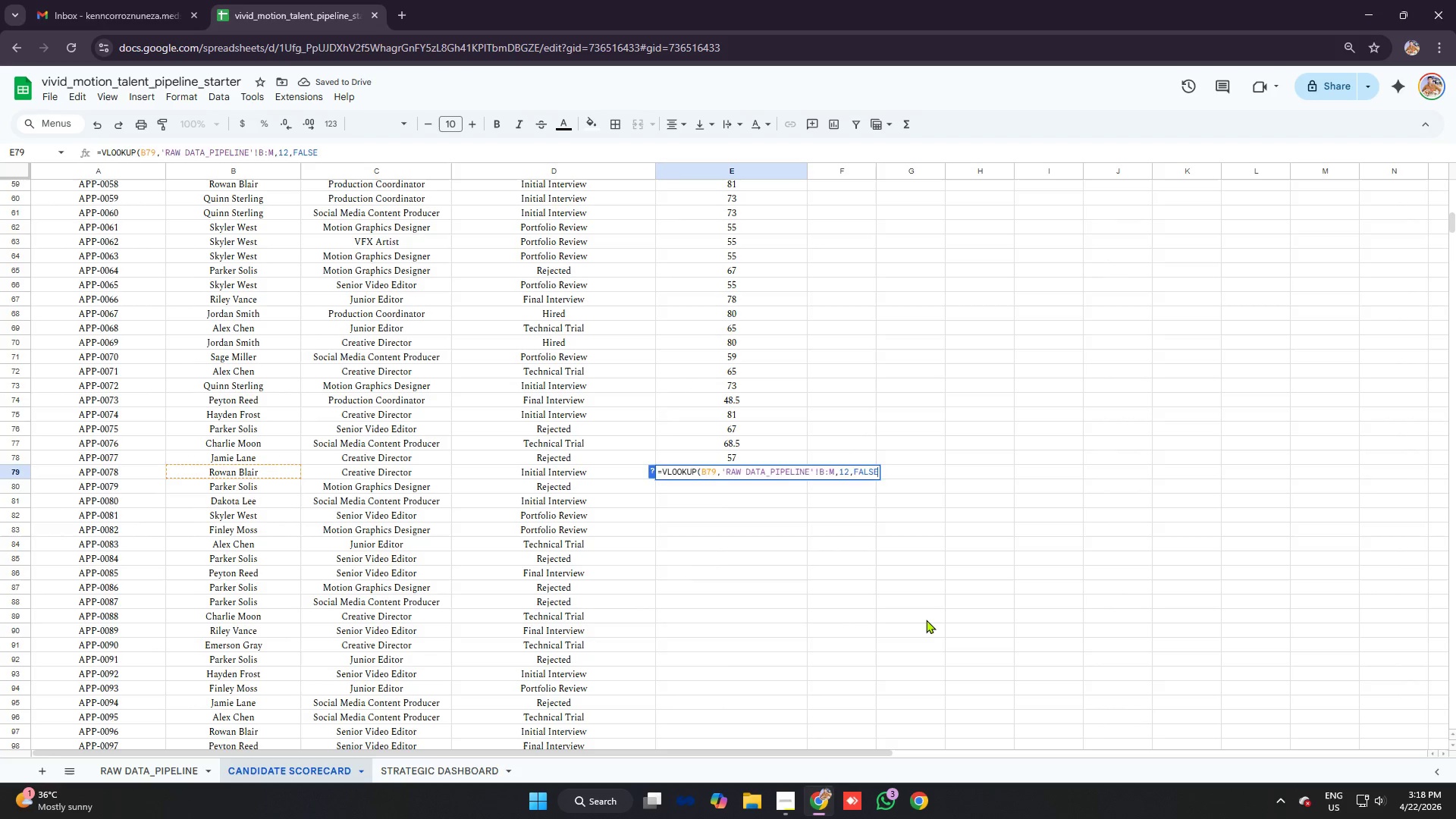 
key(Enter)
 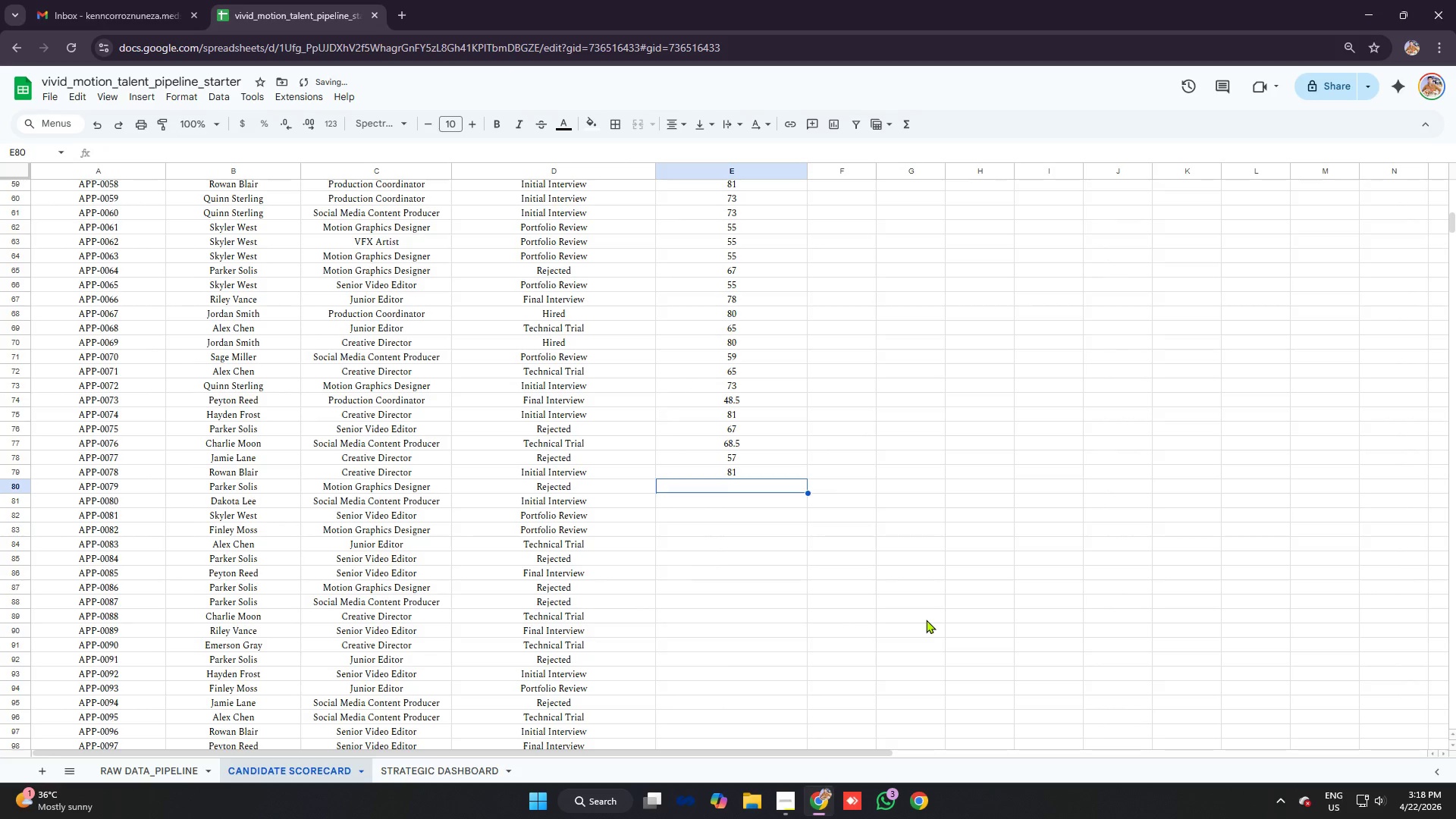 
type(=vlo)
key(Tab)
type(b80)
 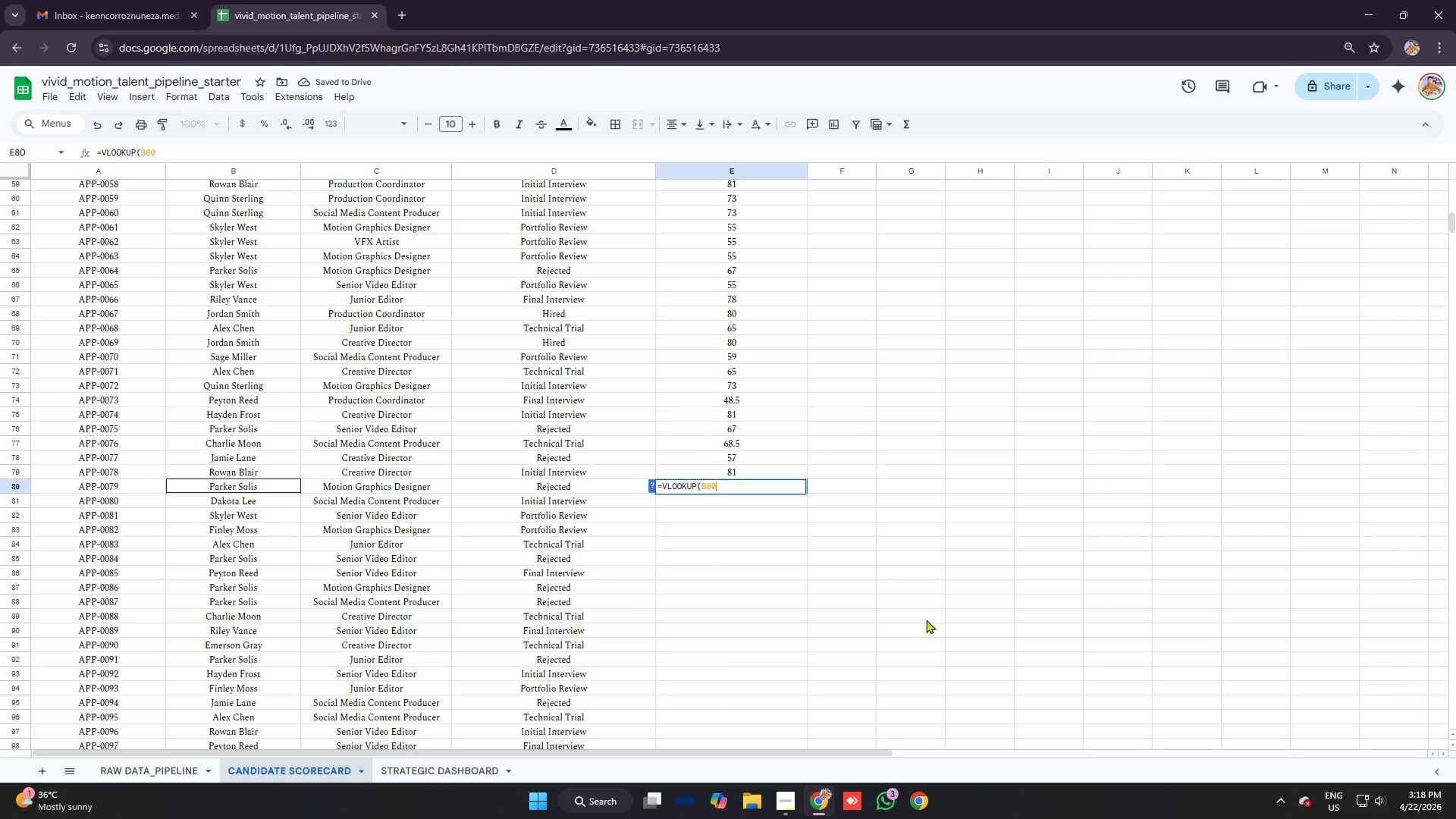 
key(Control+ControlLeft)
 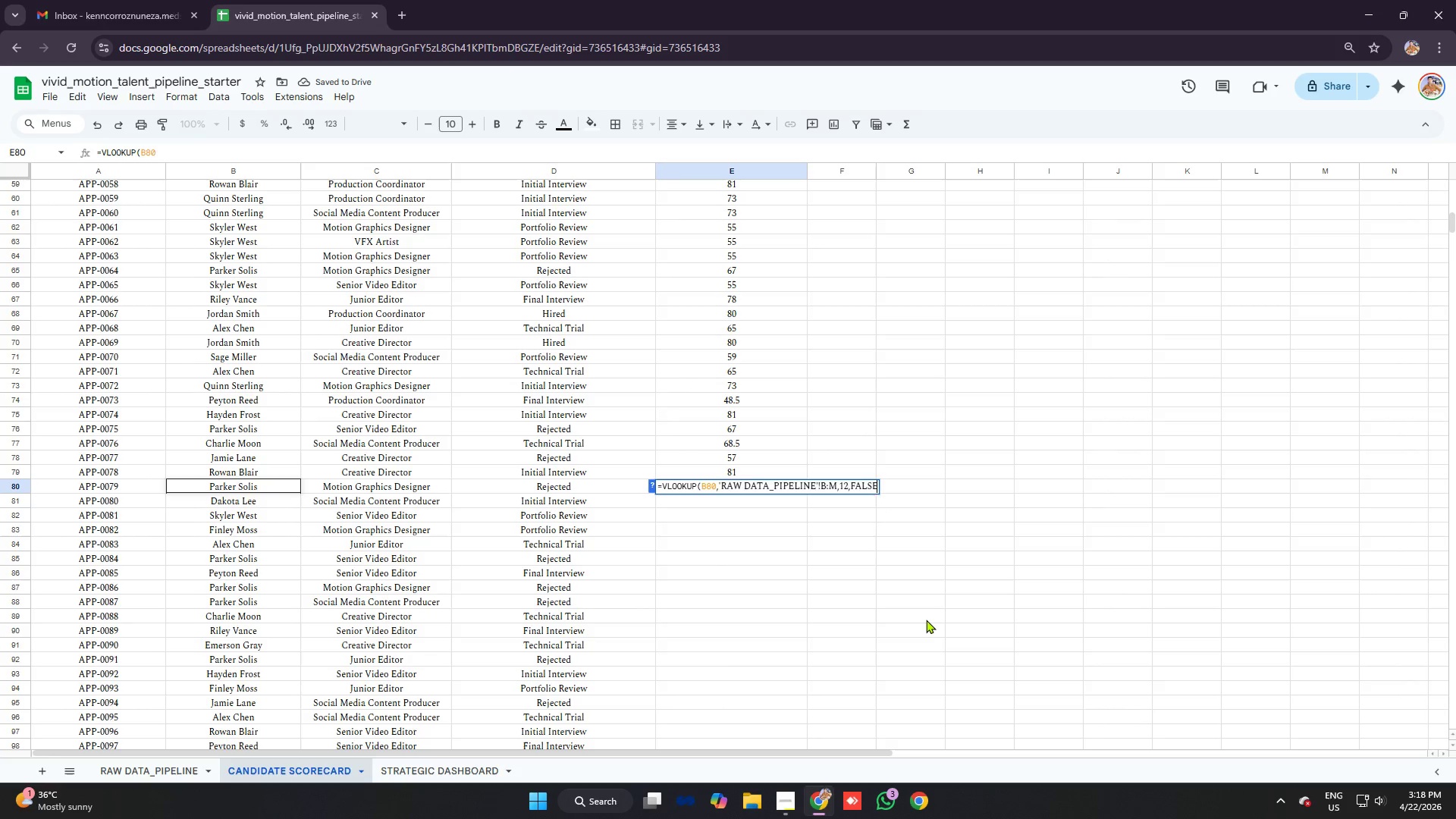 
key(Control+V)
 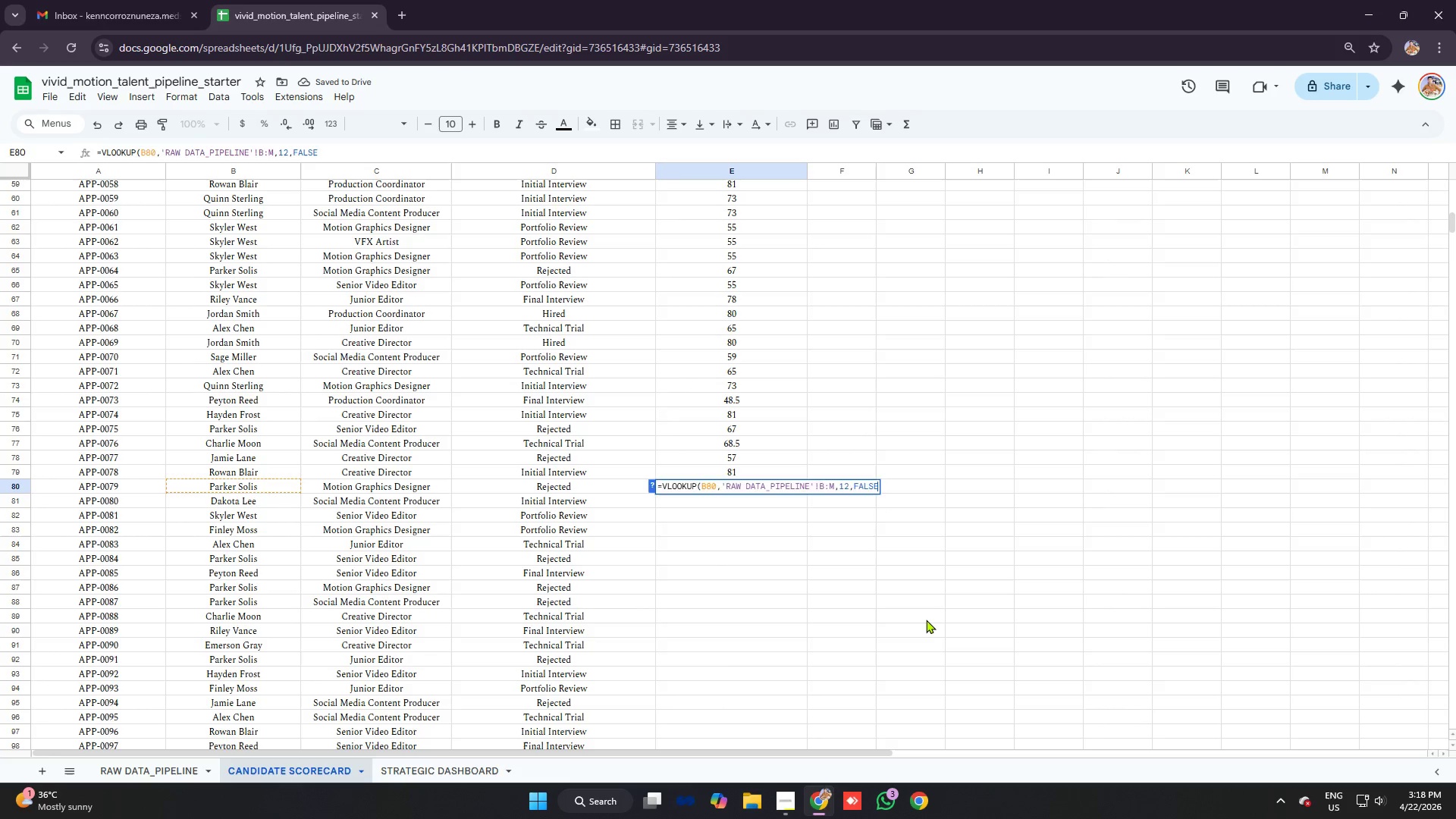 
key(Enter)
 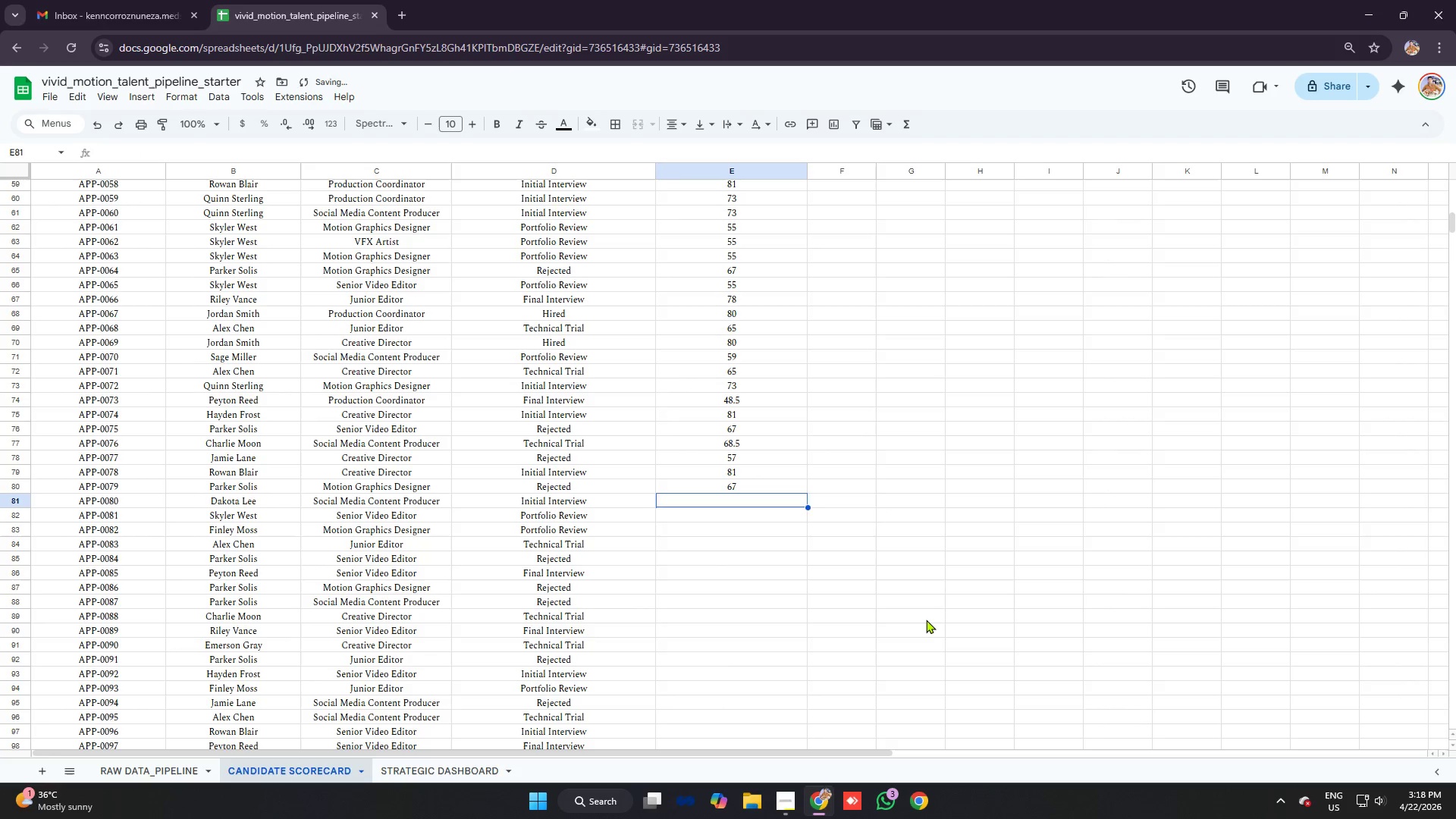 
type(=vlo)
key(Tab)
type(b81)
 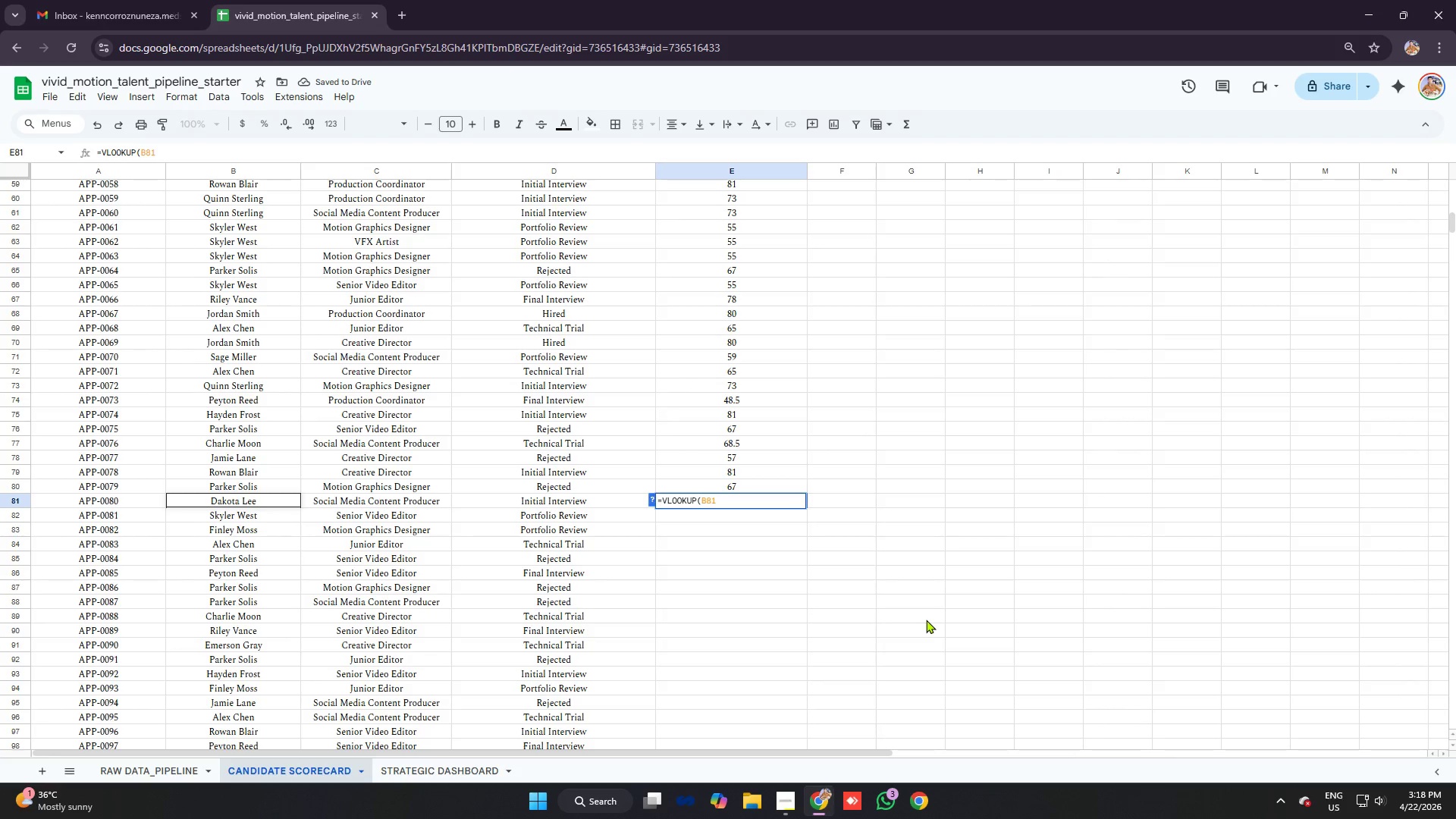 
key(Control+V)
 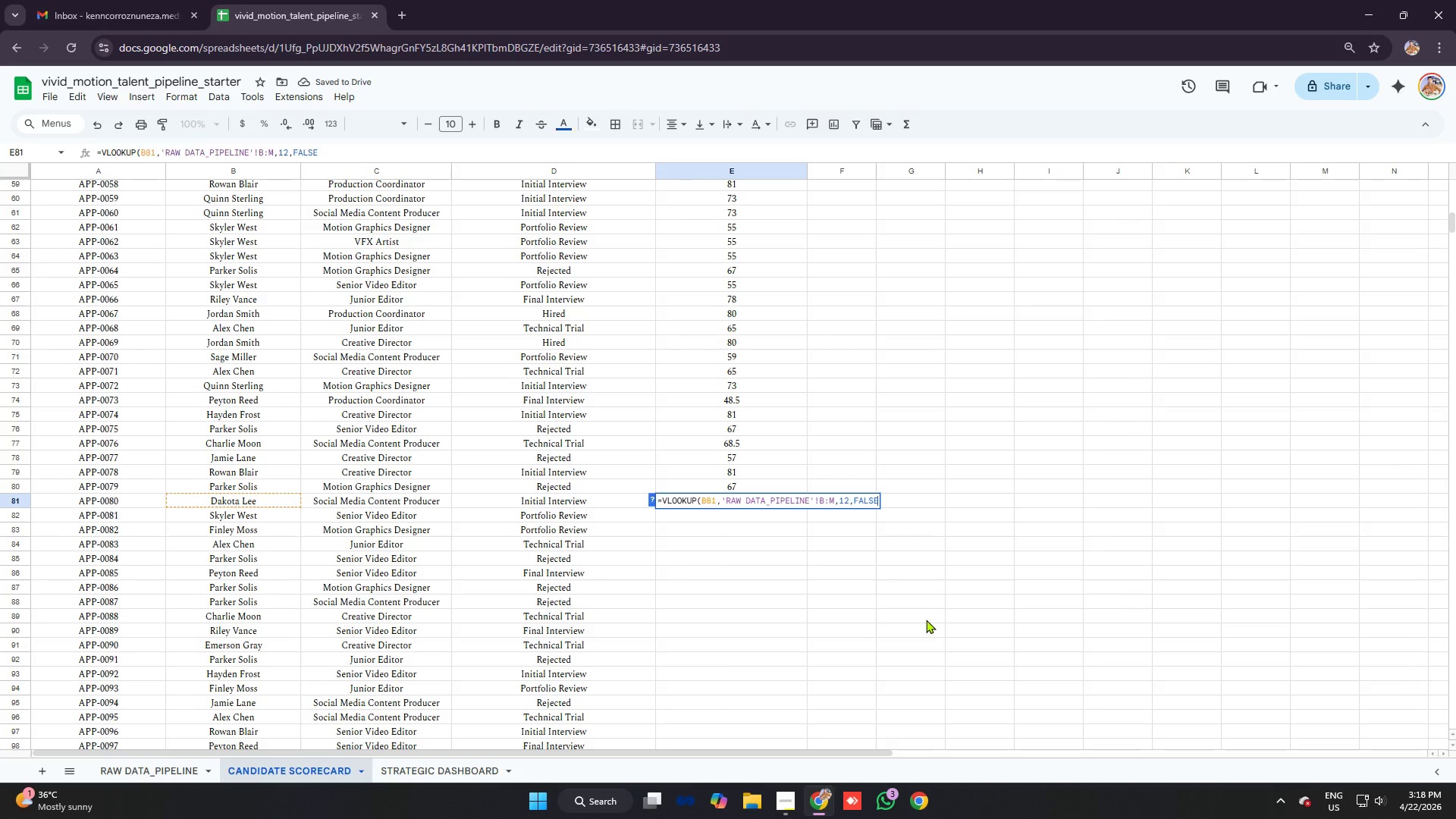 
key(Enter)
 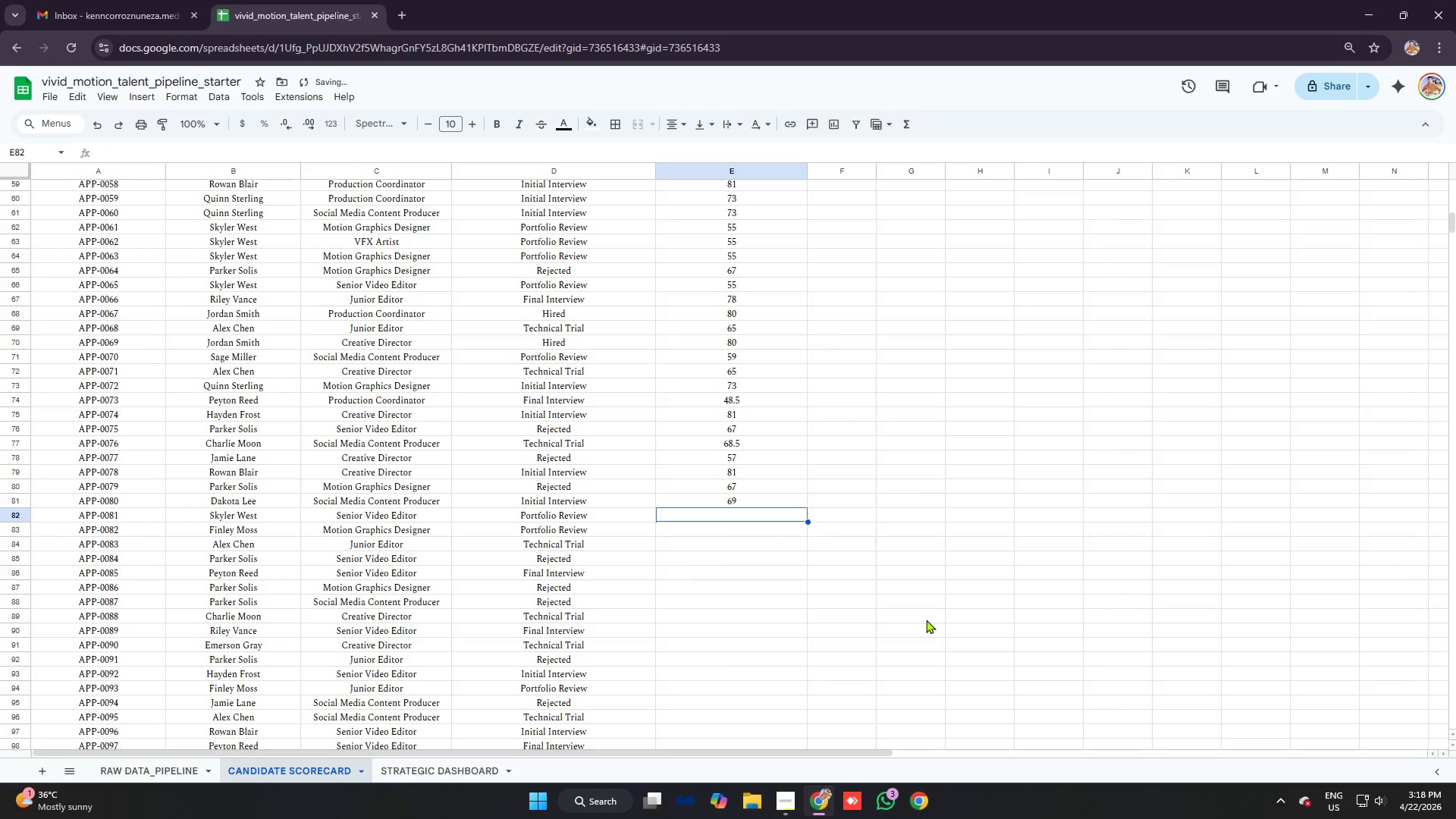 
type(=vlo)
key(Tab)
type(b2)
key(Backspace)
type(82)
 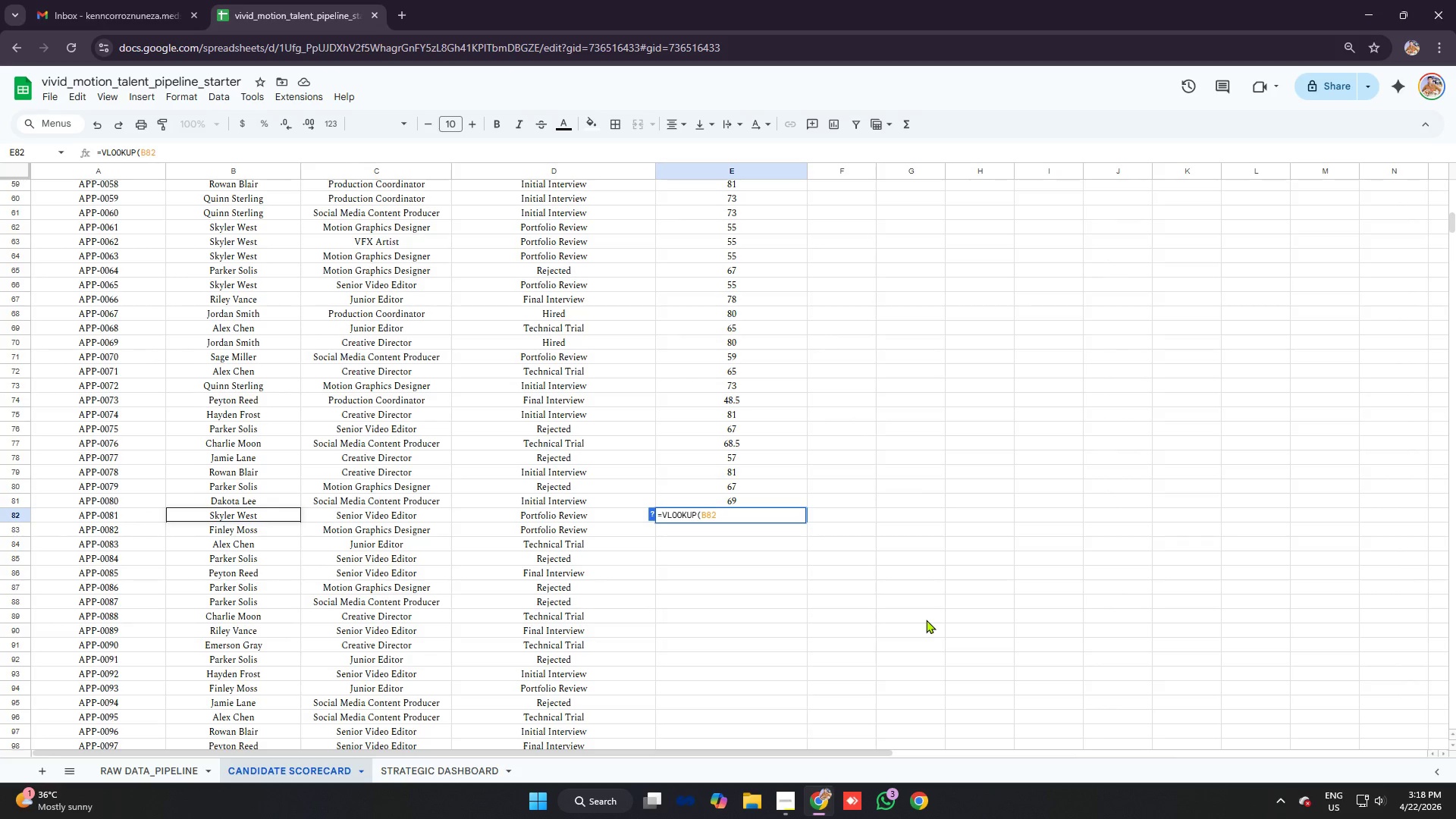 
key(Control+V)
 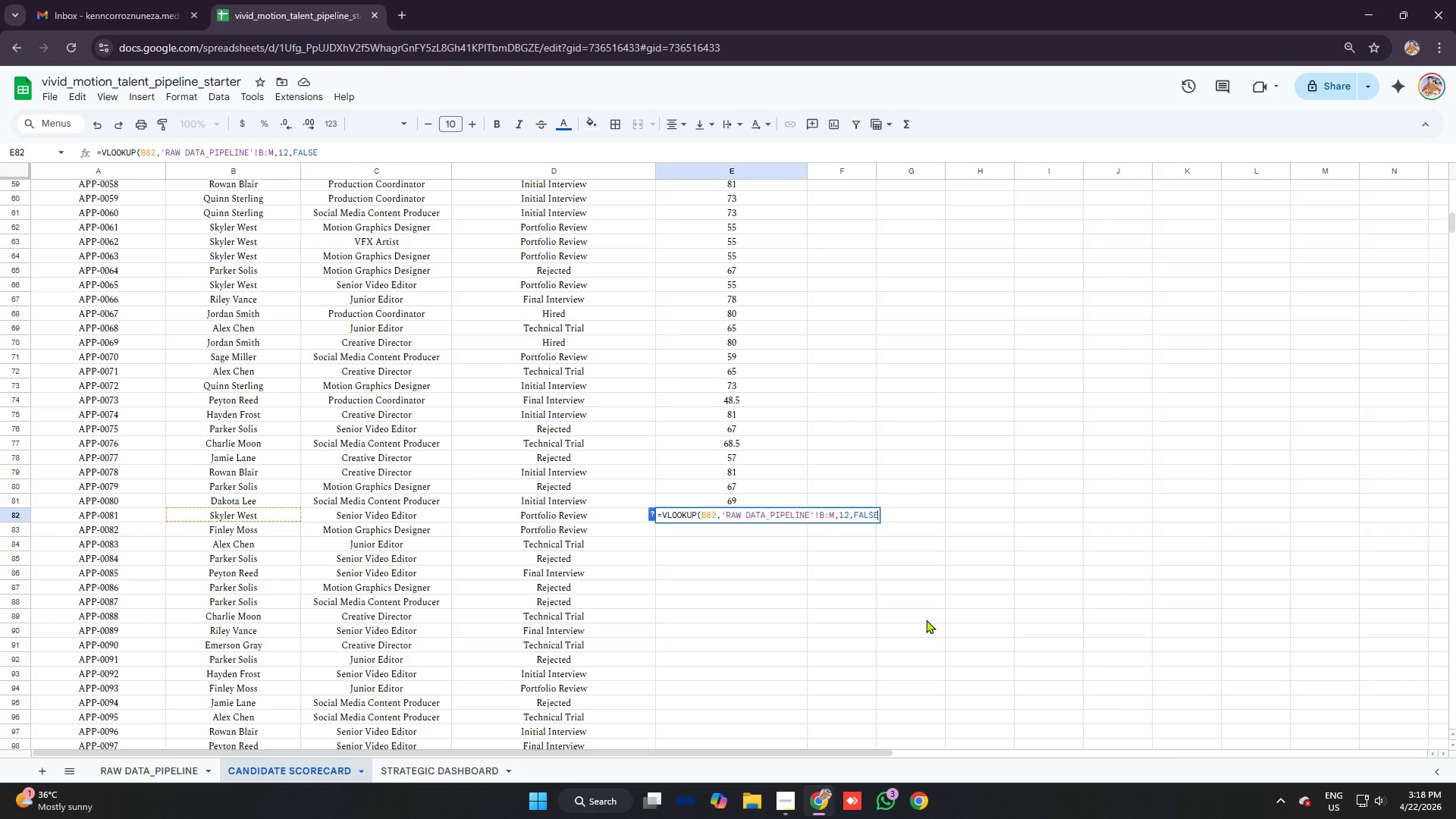 
key(Enter)
 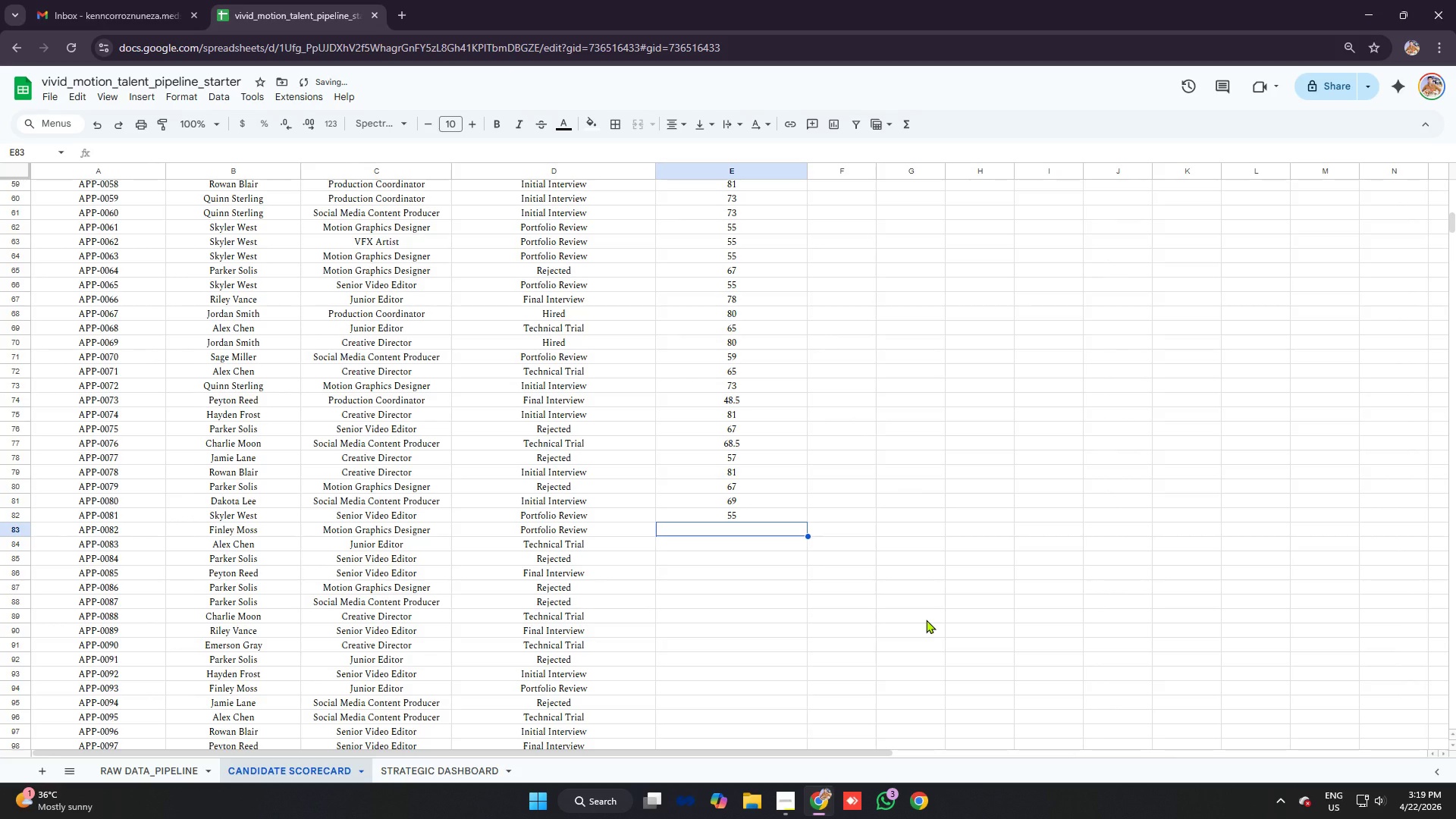 
type(=vlo)
key(Tab)
type(b83)
 